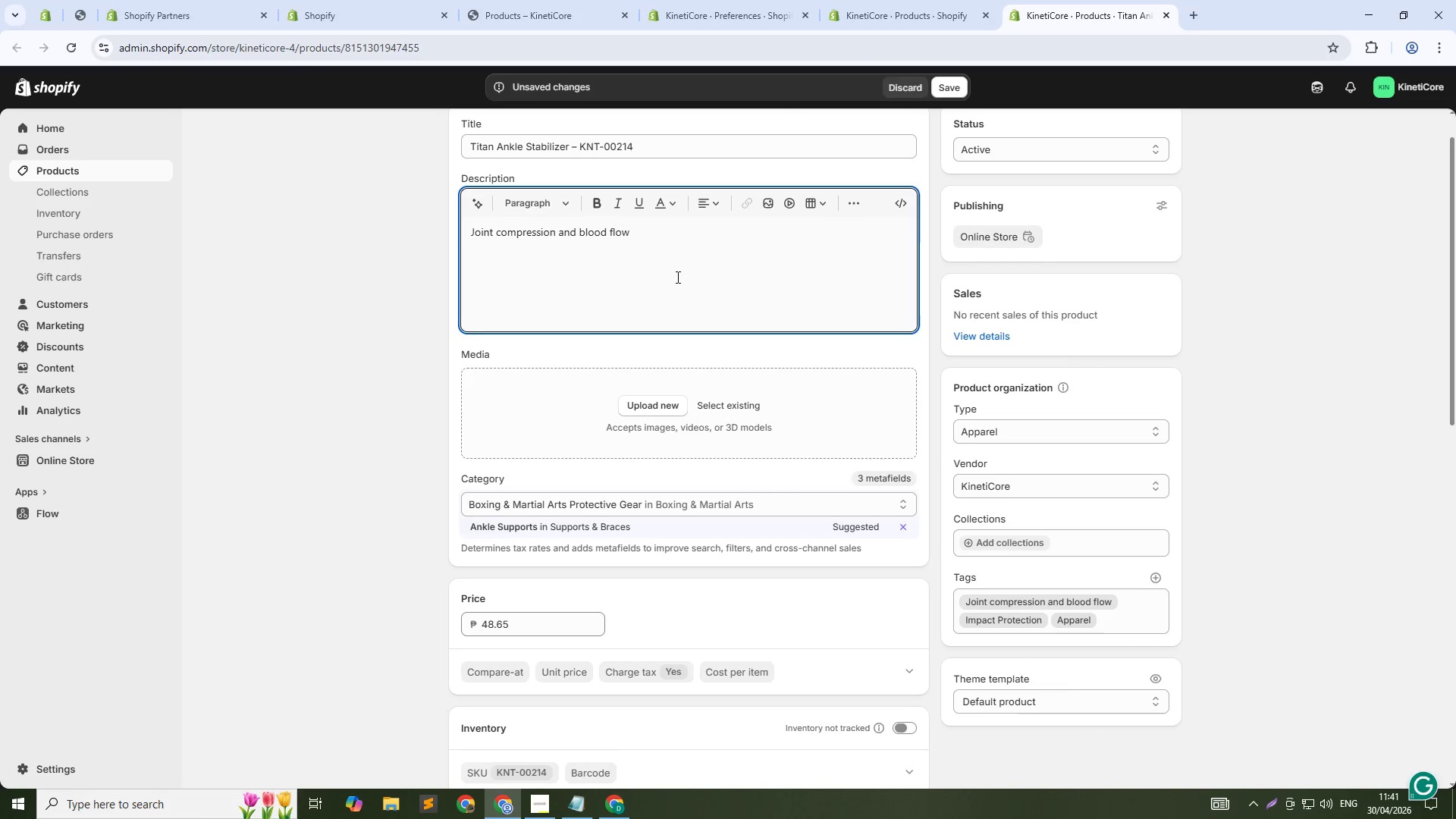 
key(Control+A)
 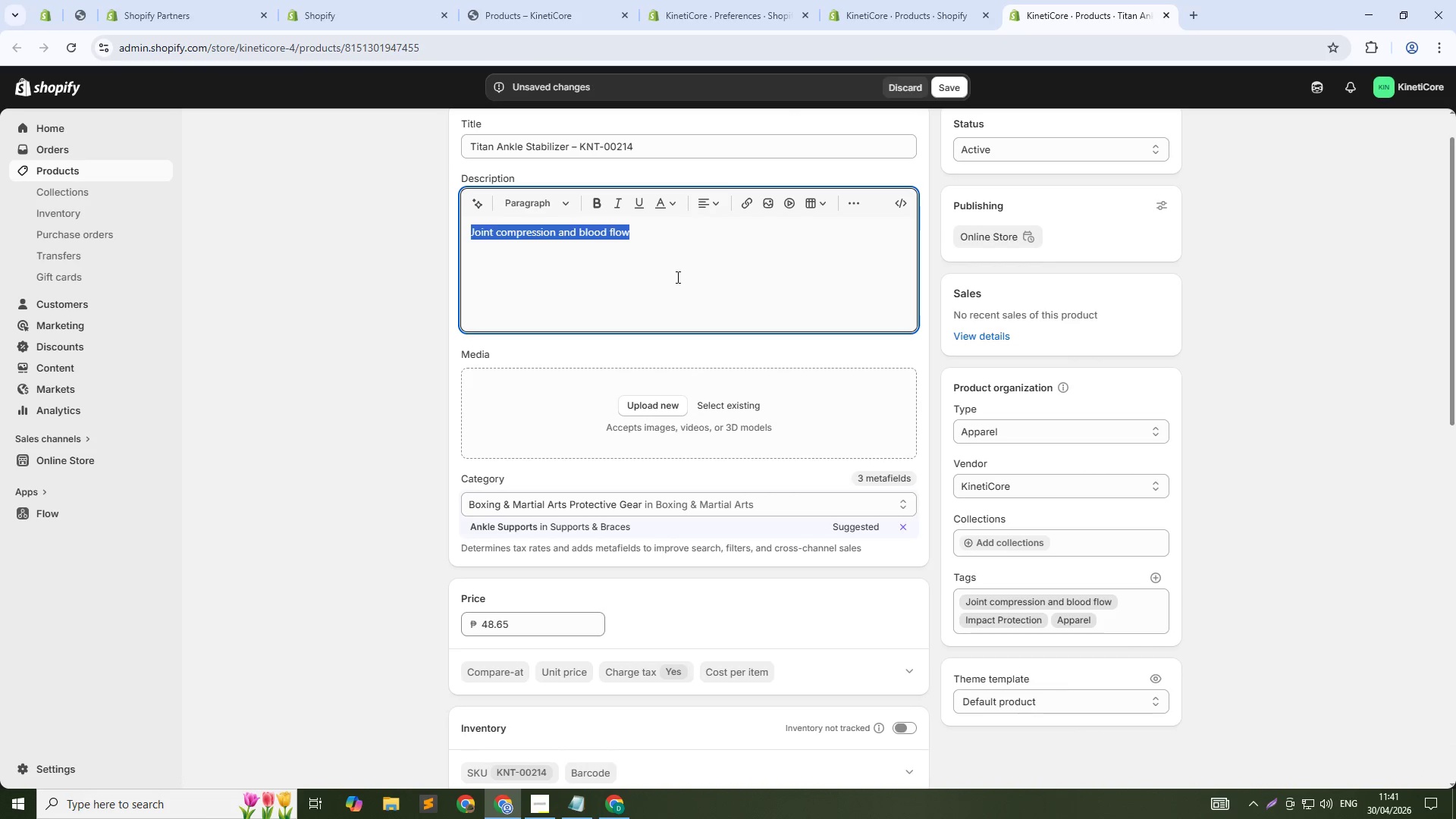 
key(Control+V)
 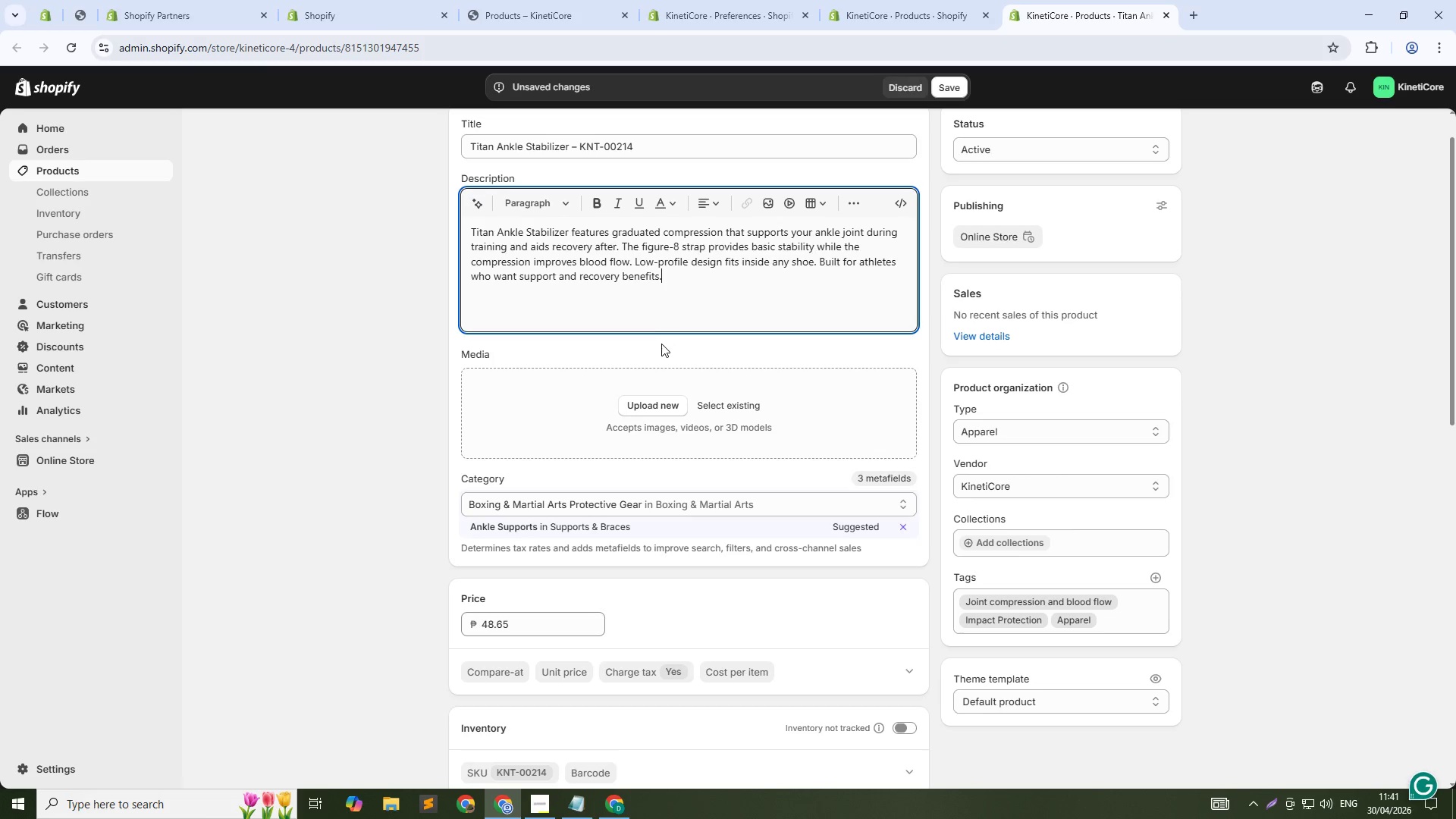 
scroll: coordinate [631, 460], scroll_direction: down, amount: 11.0
 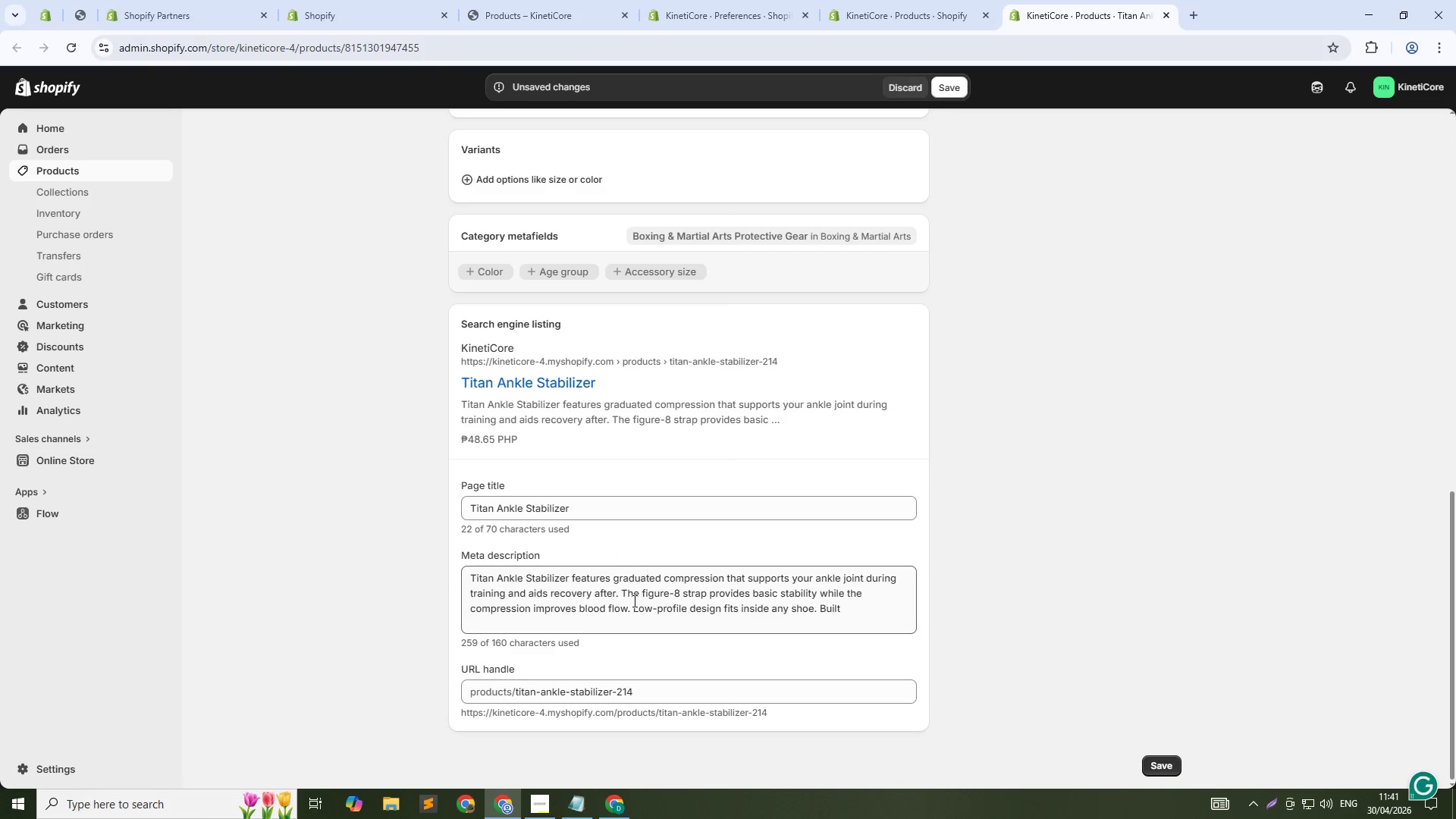 
left_click([633, 601])
 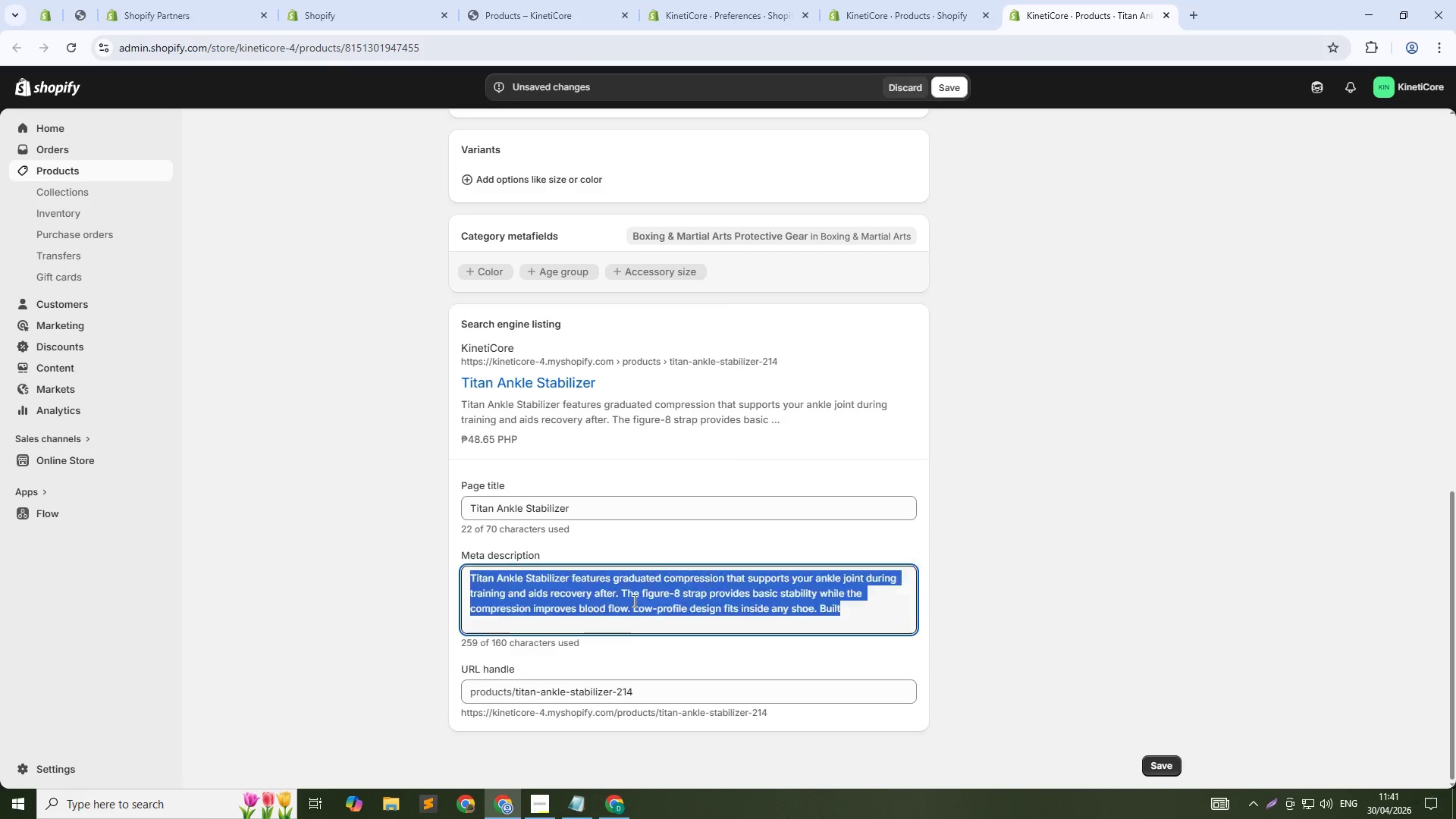 
key(Control+A)
 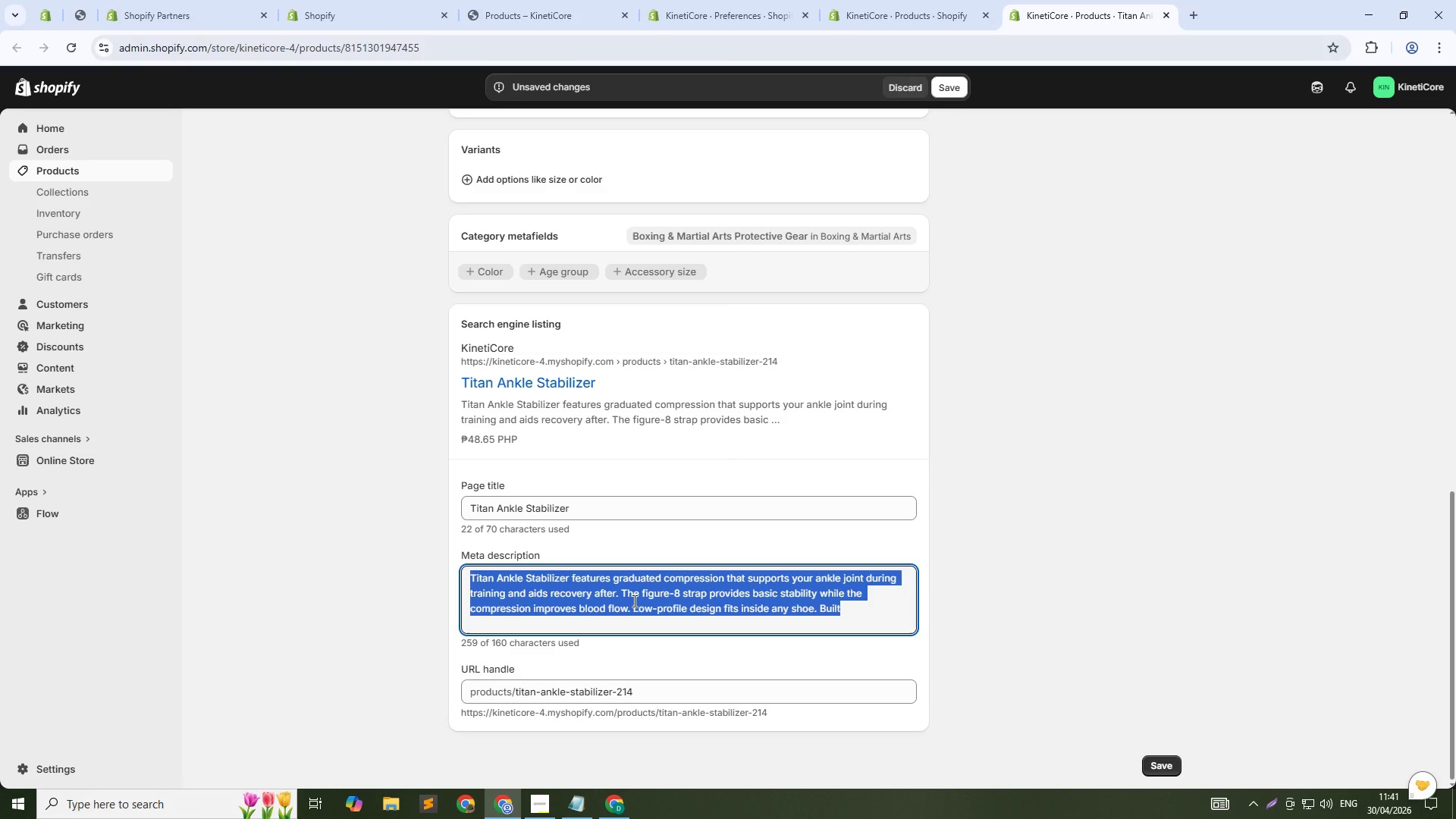 
type(Graduated compression for muscle support. Basic anke)
key(Backspace)
type(le protection. For tricking and acrobatics. Shop now.)
 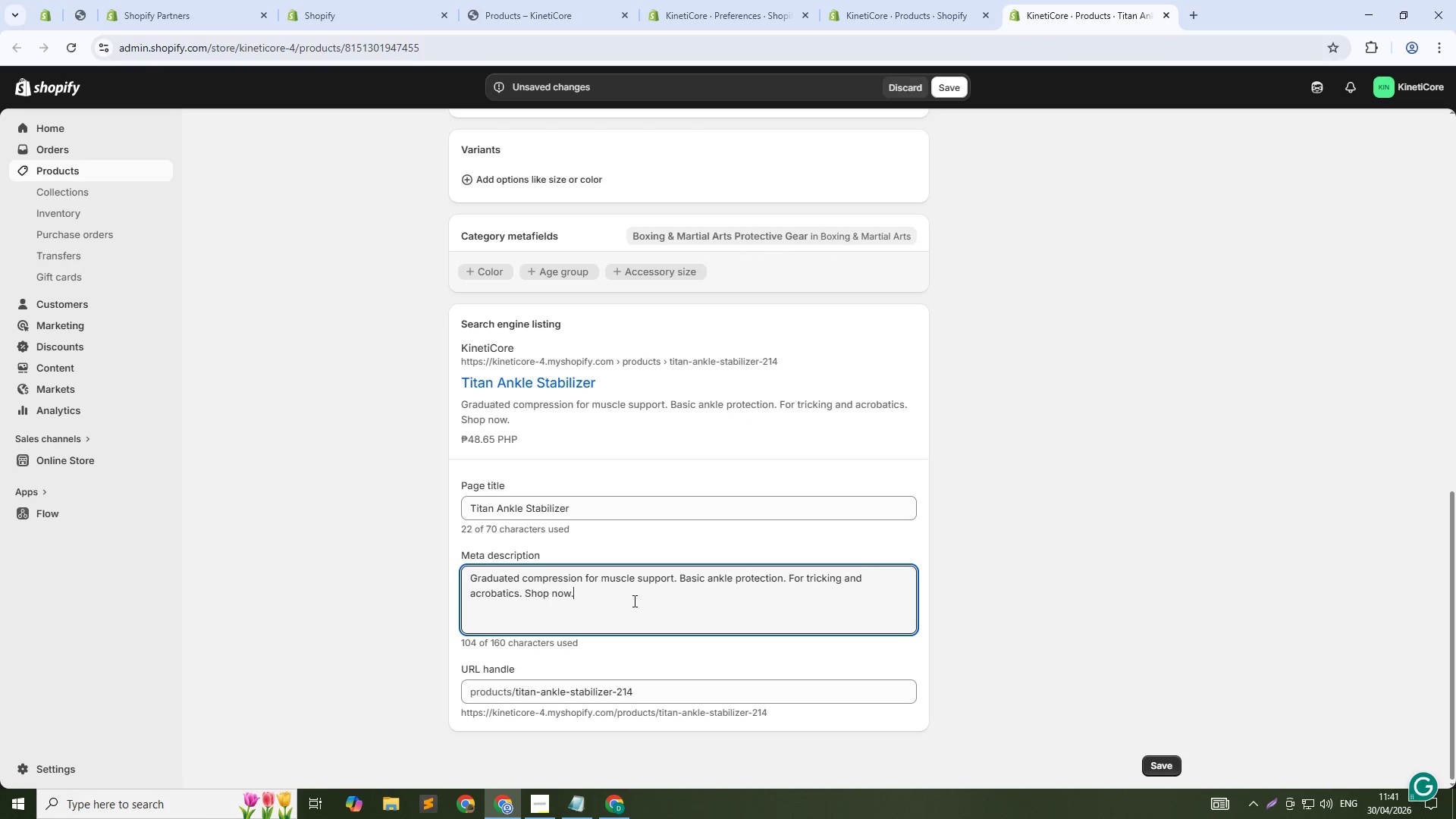 
left_click([951, 89])
 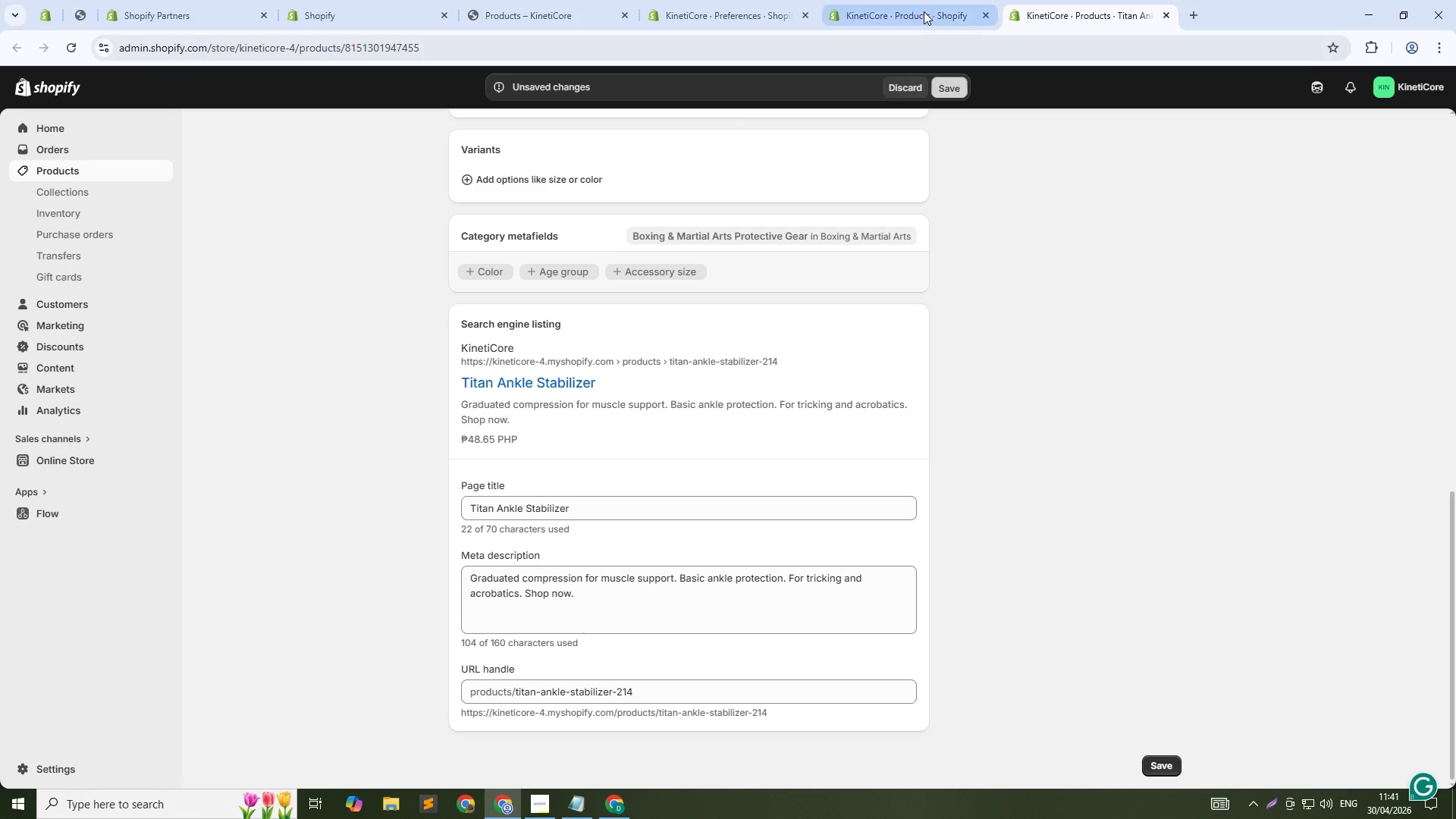 
left_click([924, 11])
 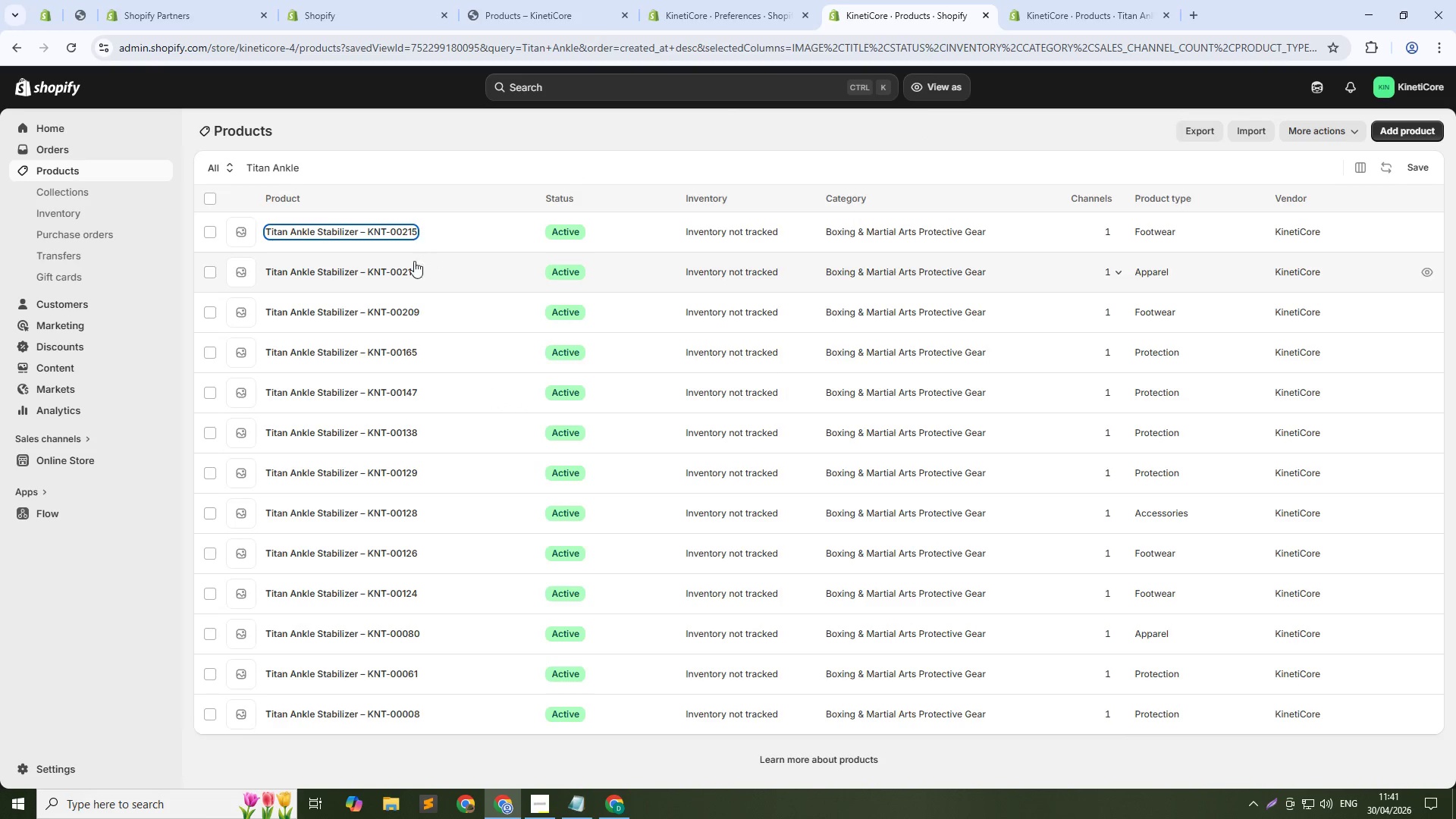 
left_click([1074, 11])
 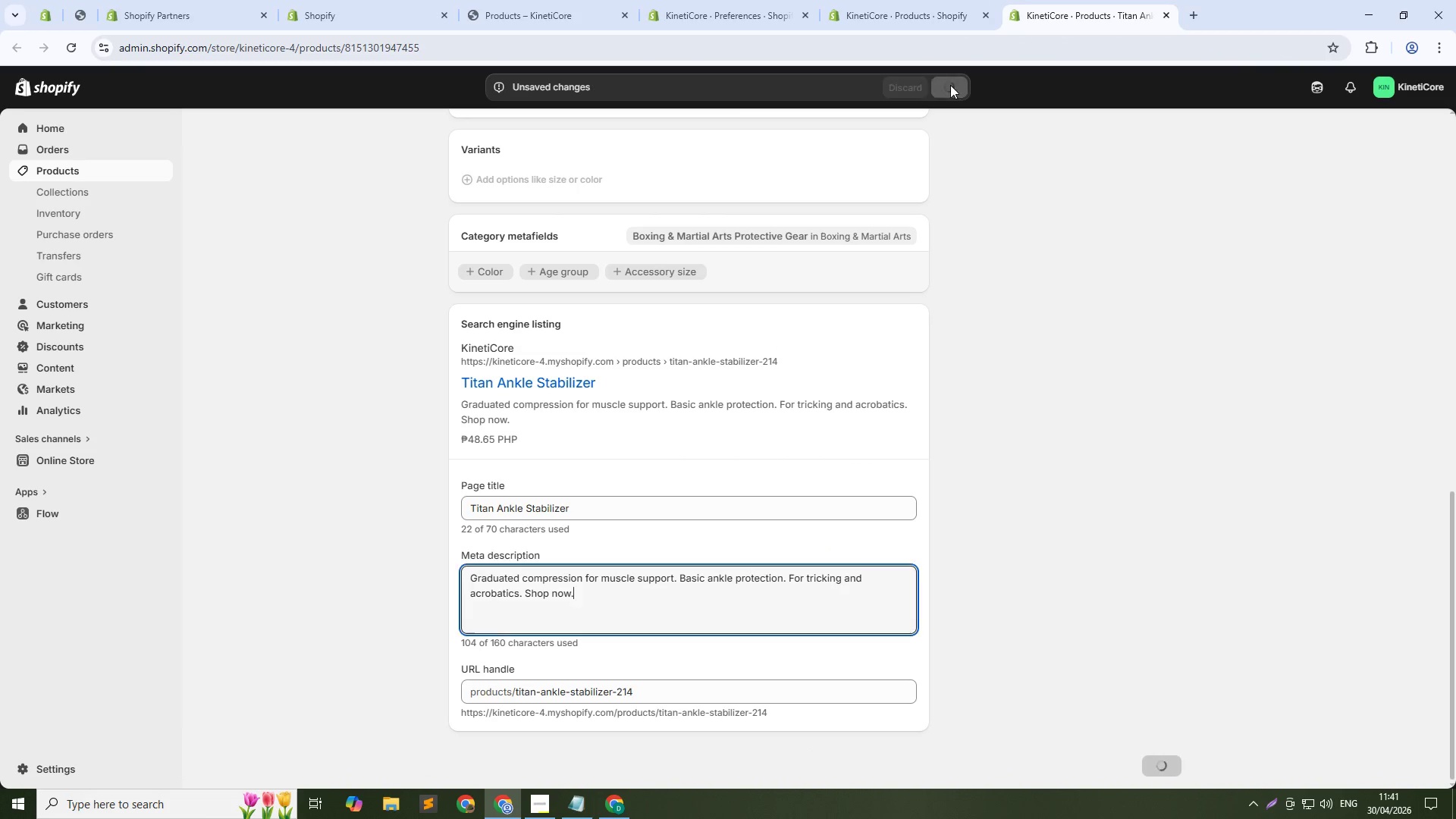 
left_click([949, 85])
 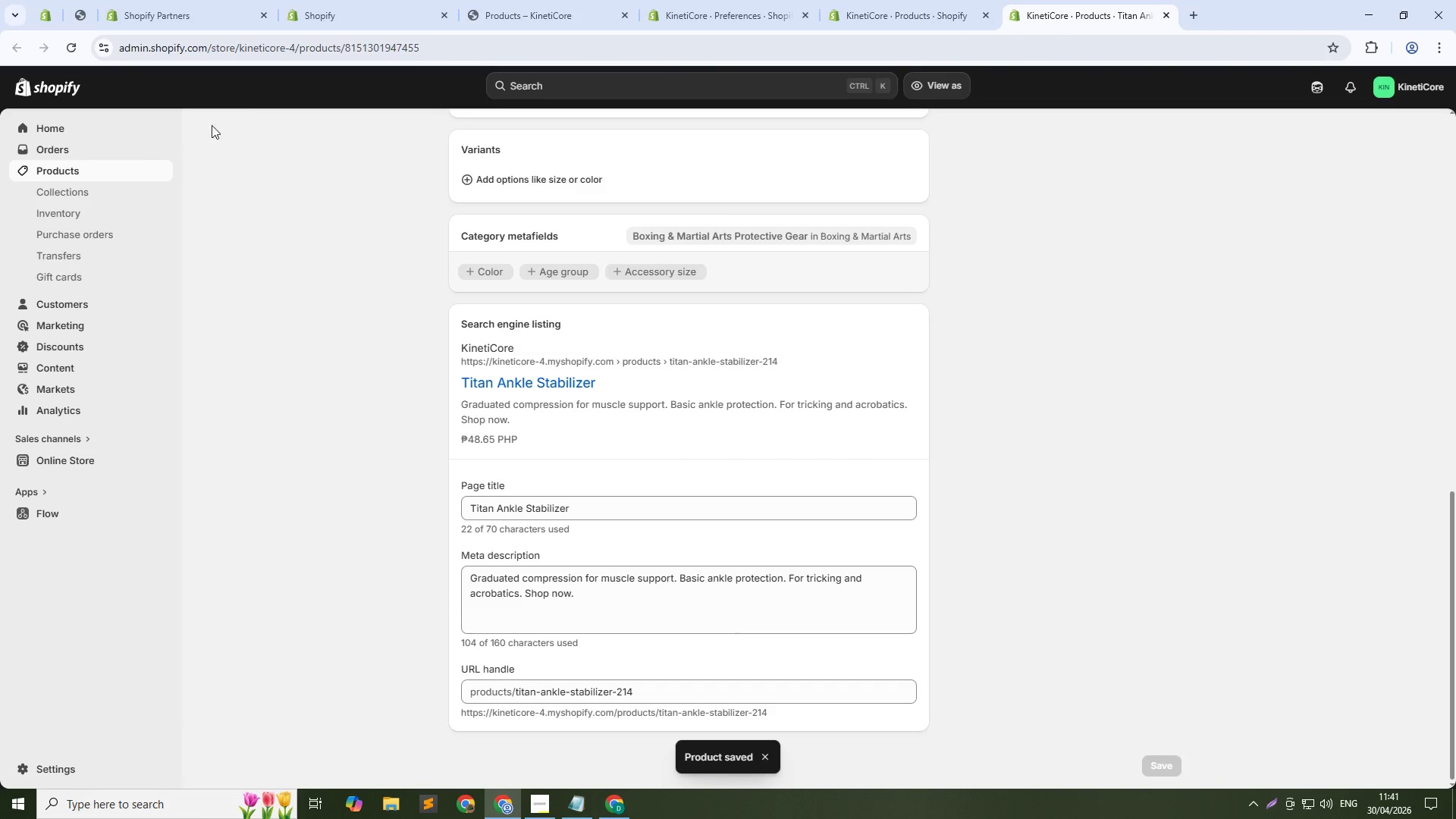 
left_click([90, 162])
 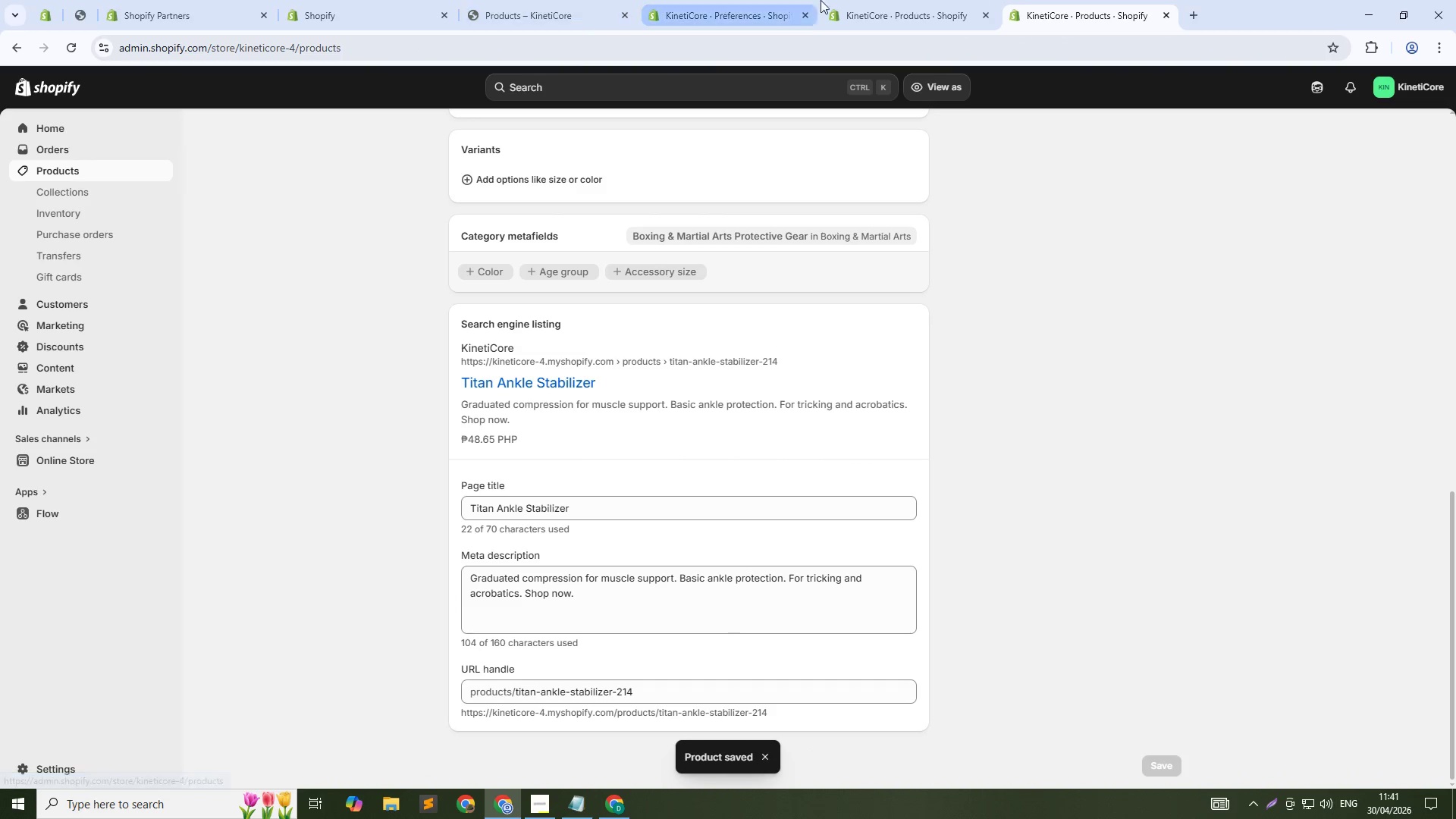 
left_click([847, 0])
 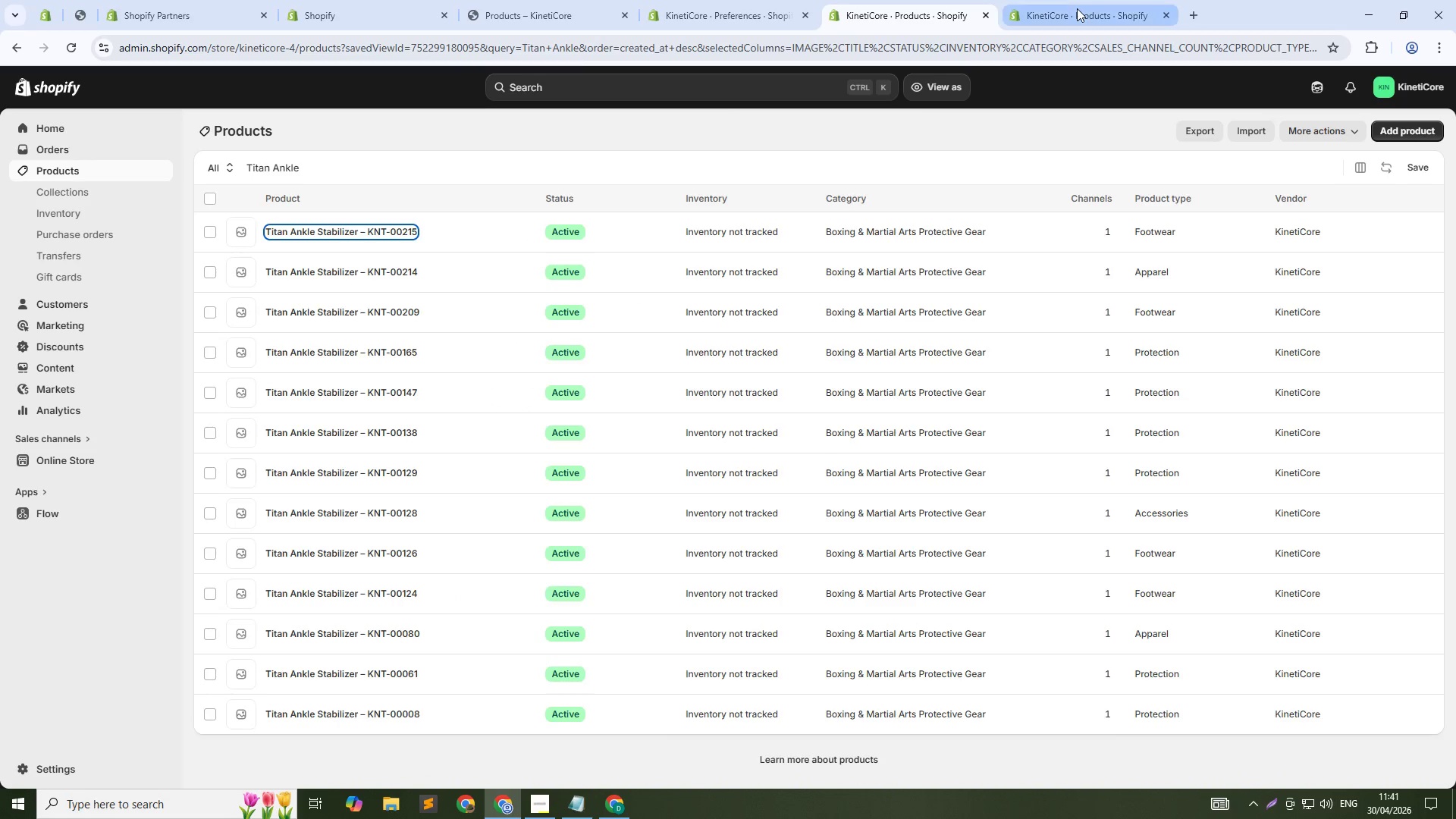 
middle_click([1077, 8])
 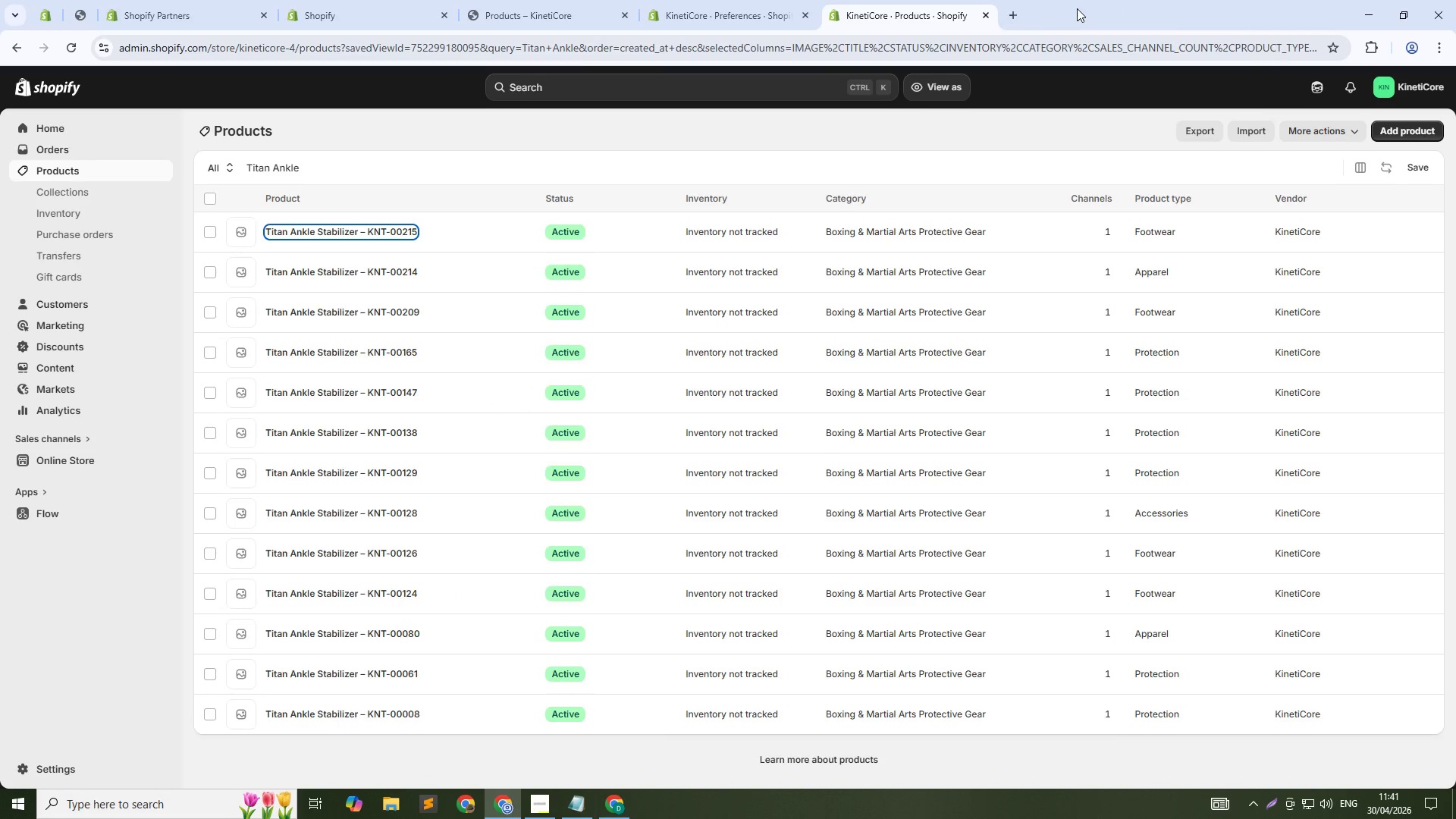 
hold_key(key=ControlLeft, duration=1.5)
left_click([329, 268])
 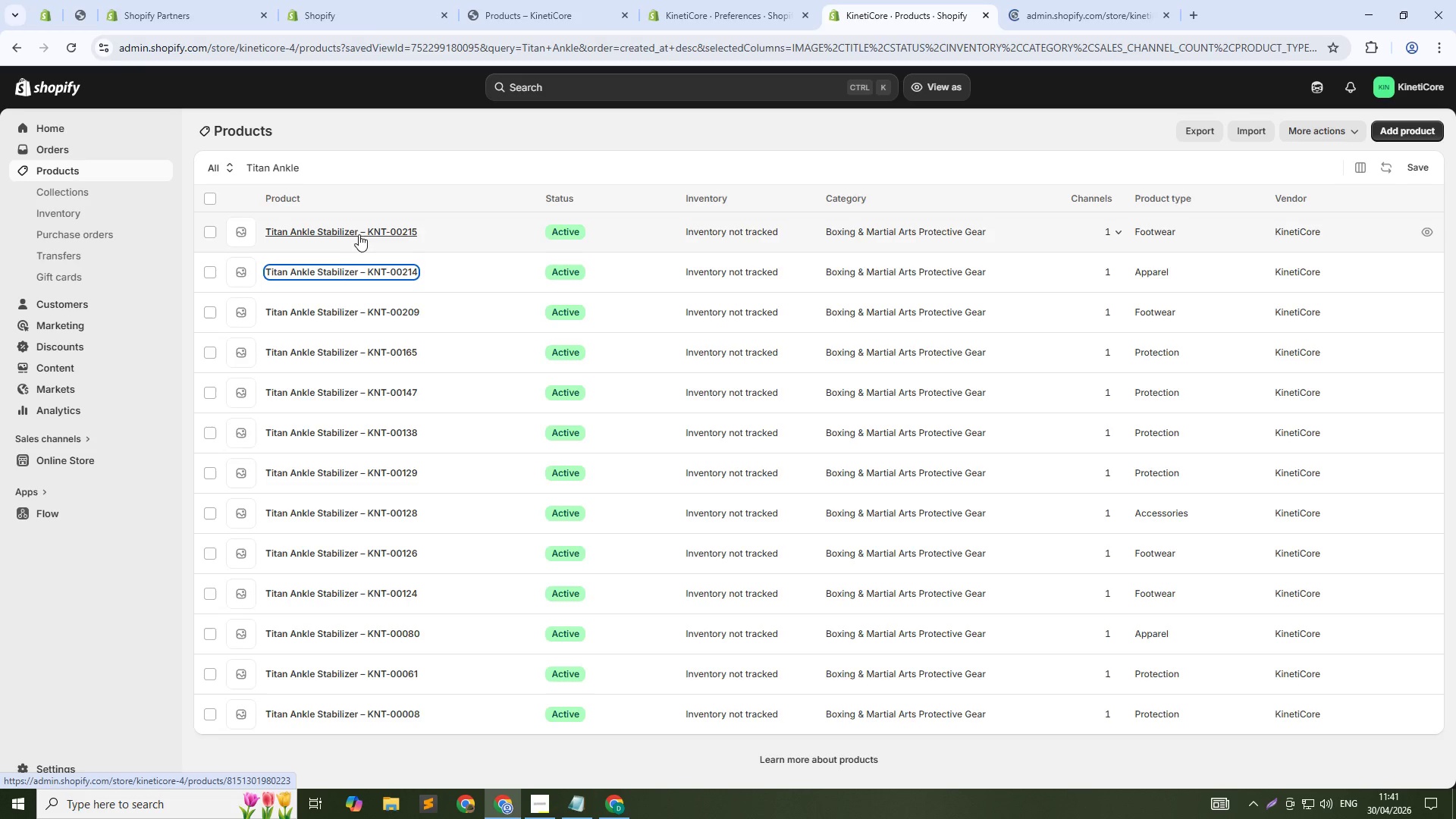 
hold_key(key=ControlLeft, duration=0.73)
left_click([363, 231])
 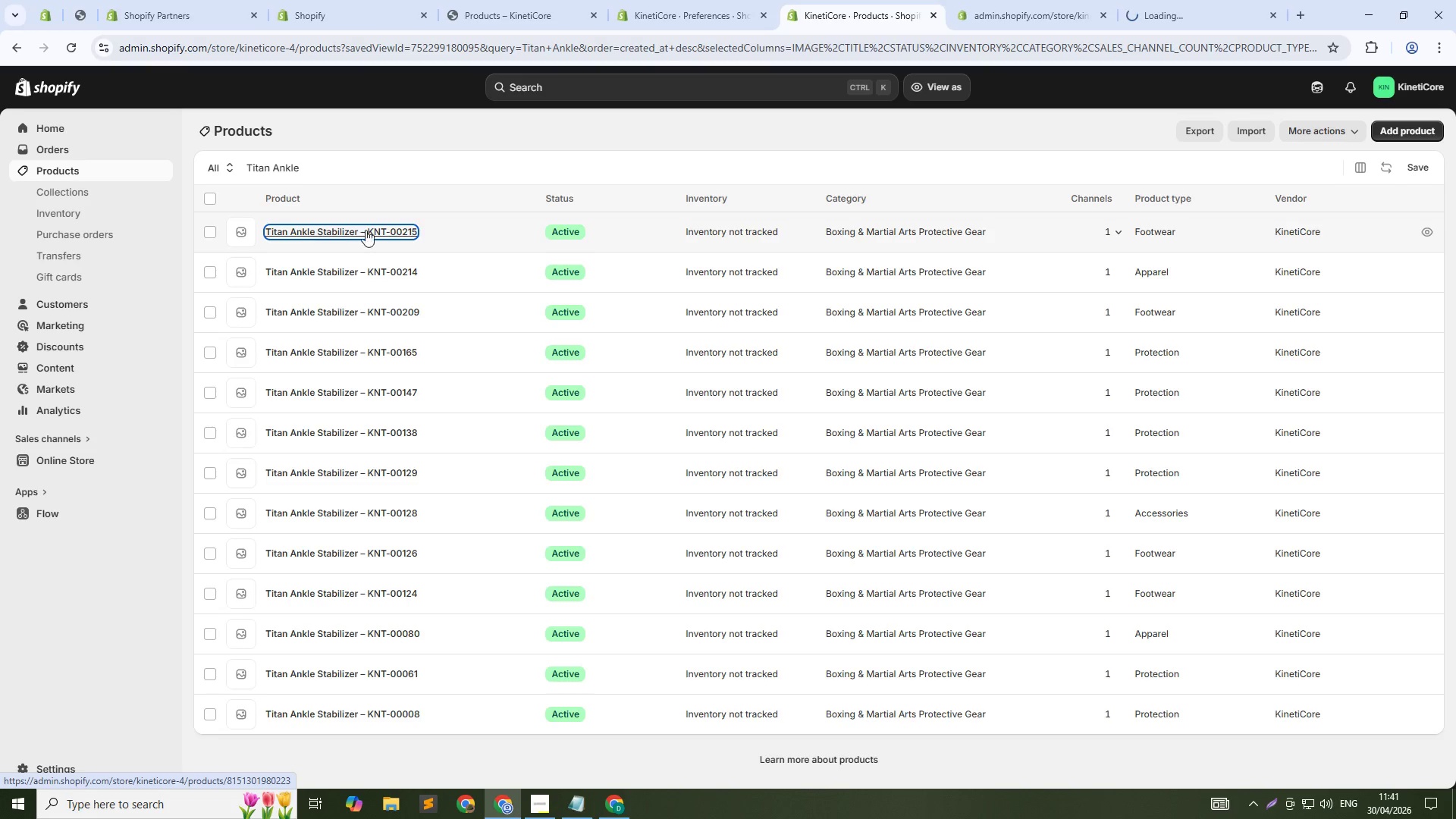 
left_click([1093, 0])
 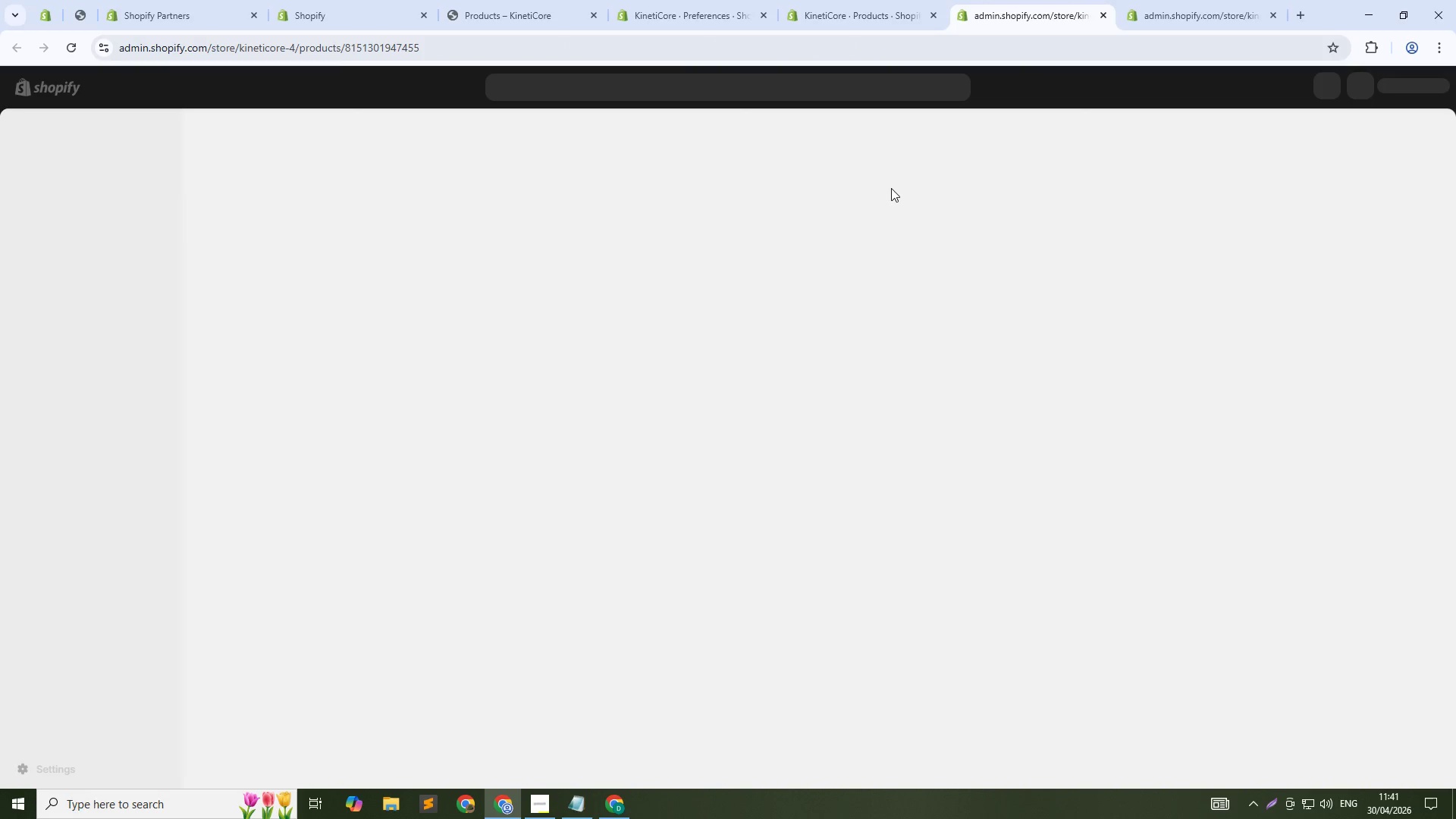 
wait(8.38)
 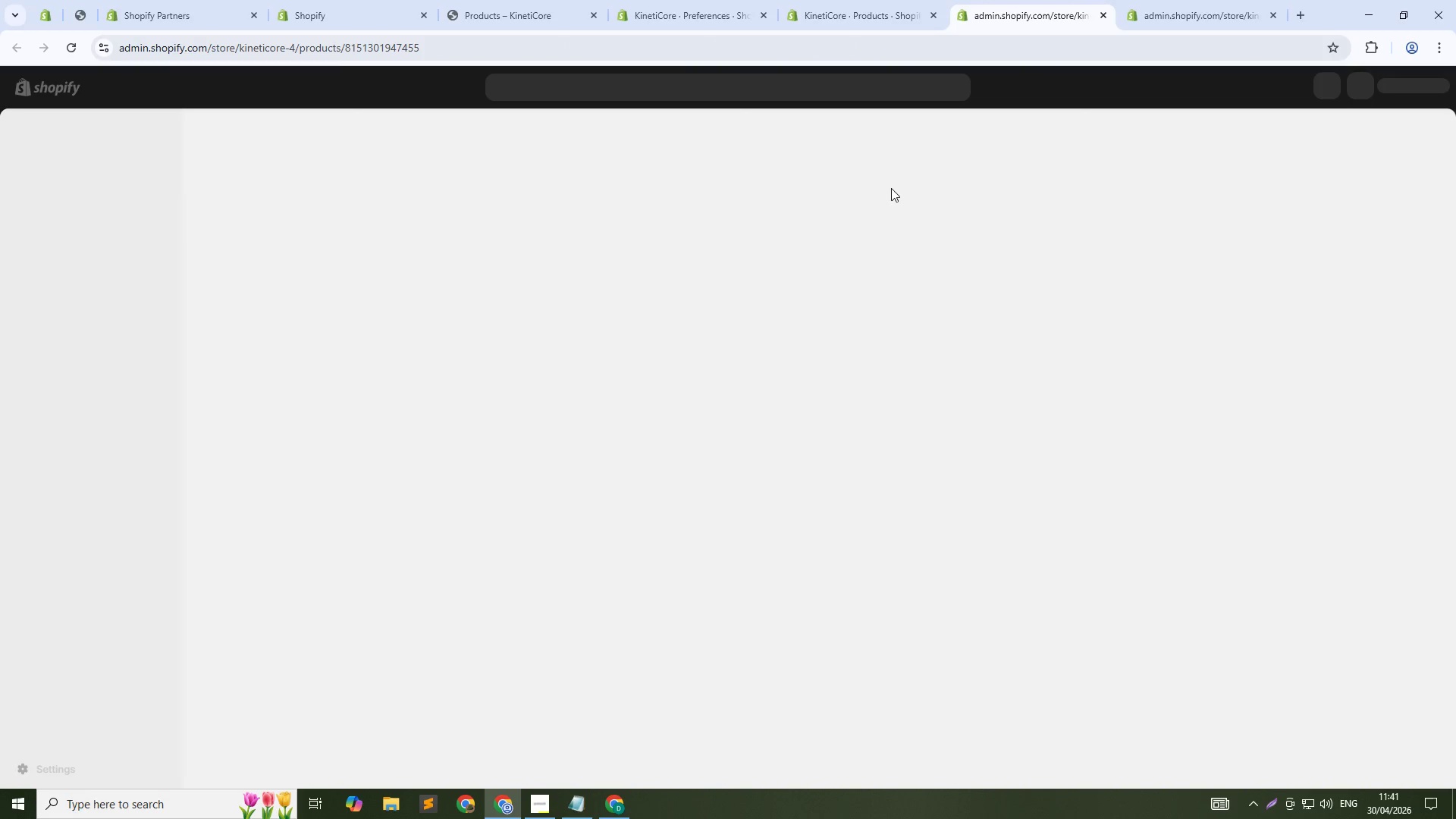 
left_click([1162, 8])
 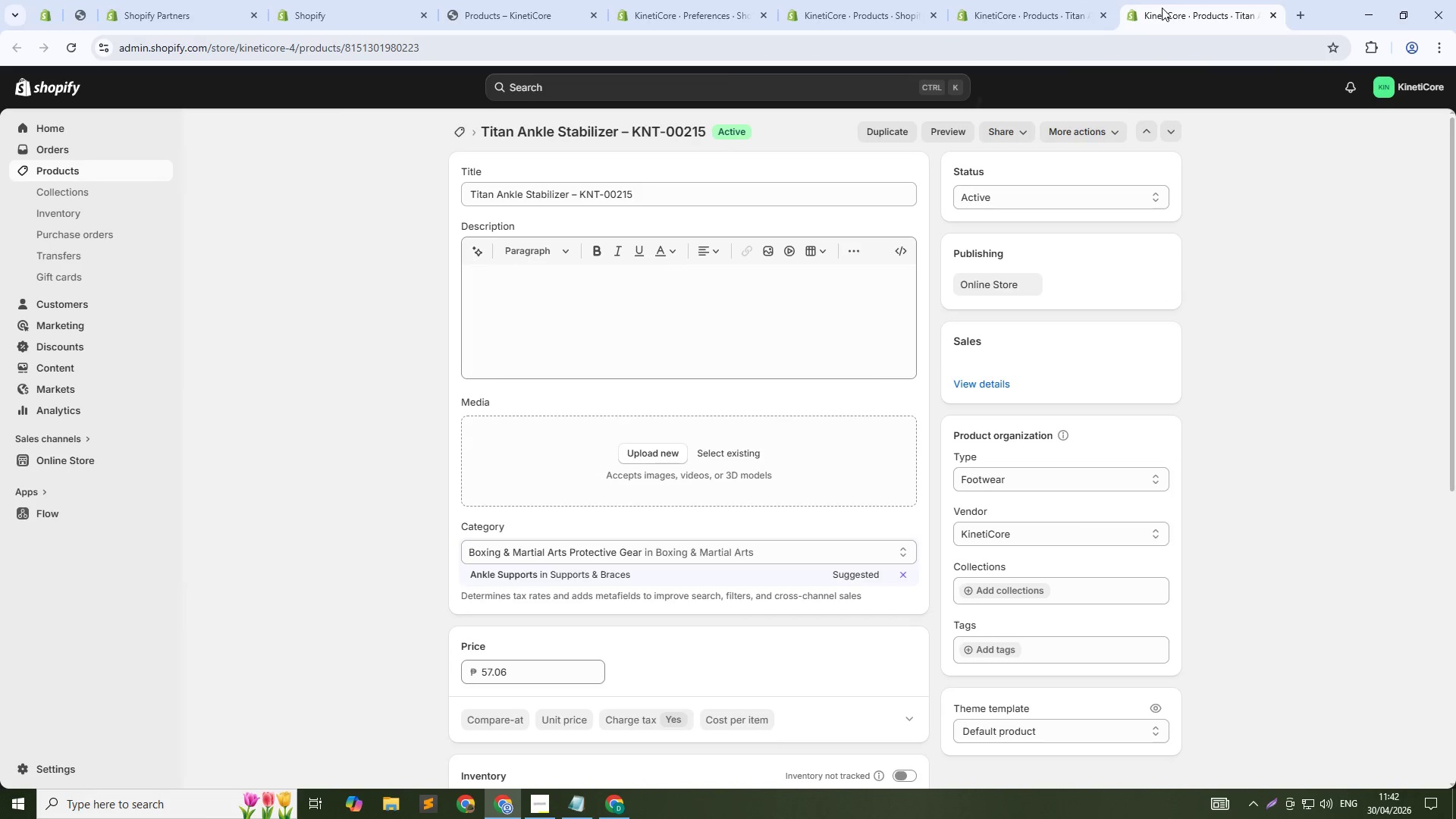 
scroll: coordinate [670, 582], scroll_direction: down, amount: 17.0
 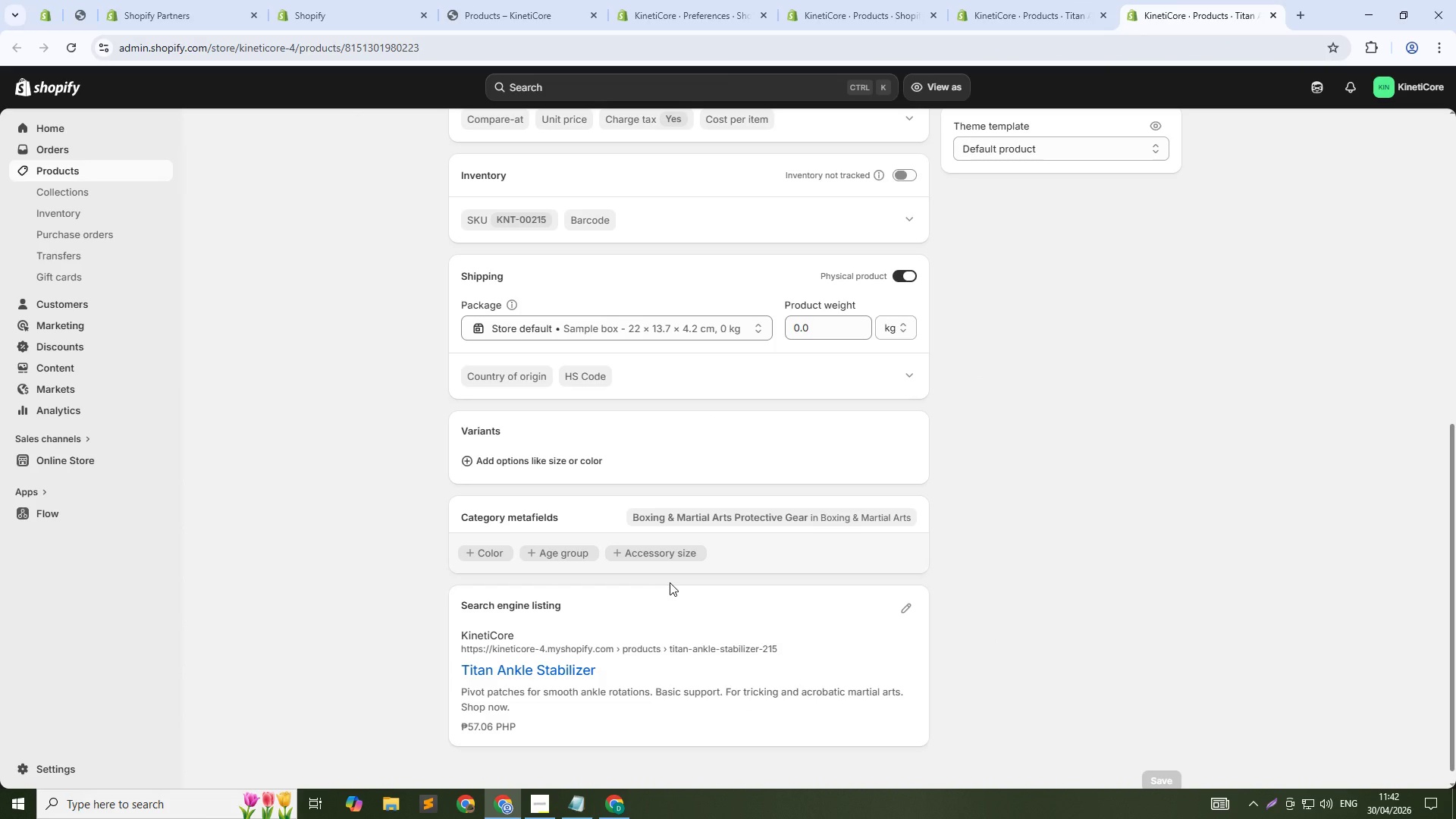 
wait(9.07)
 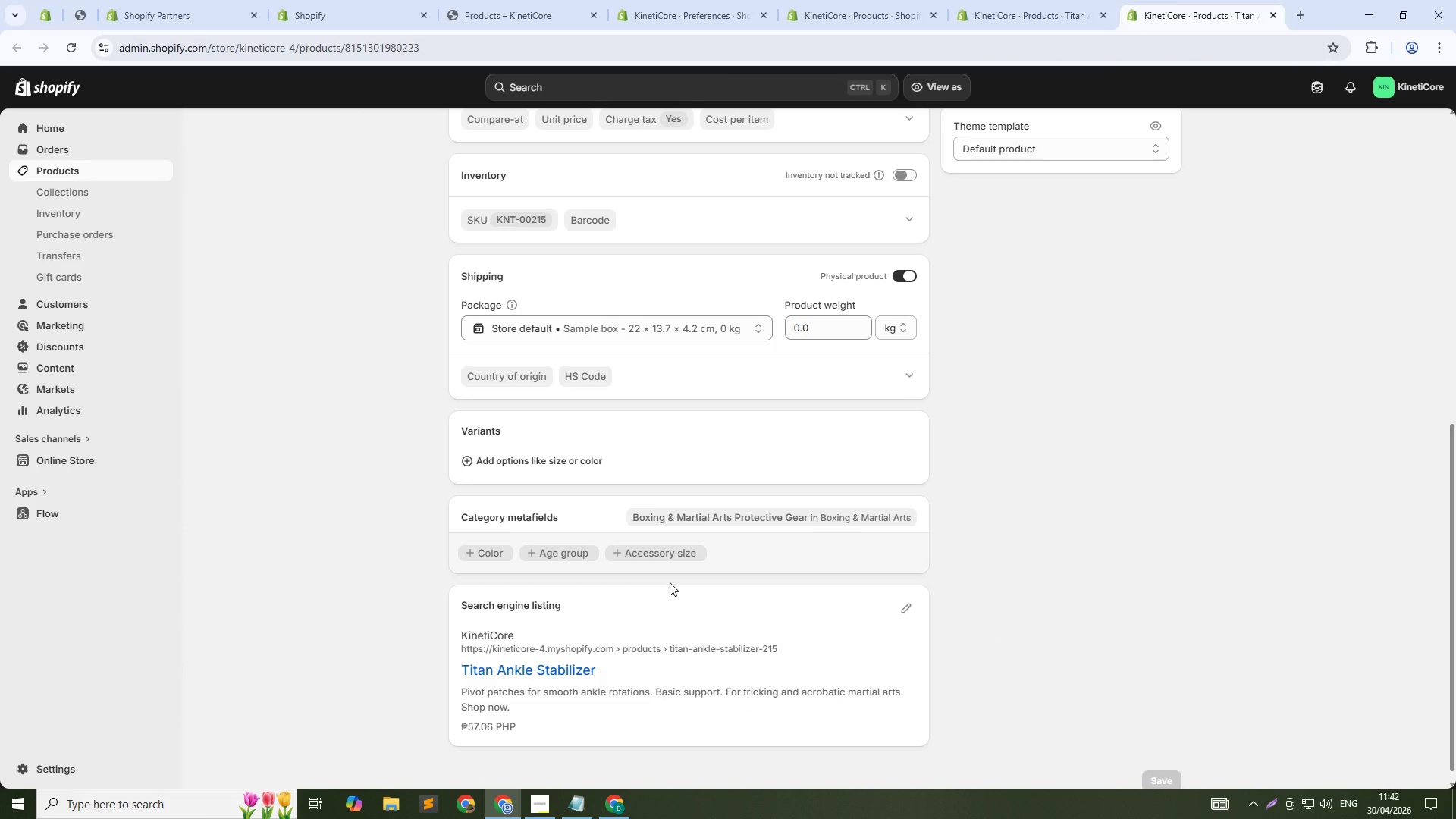 
middle_click([990, 0])
 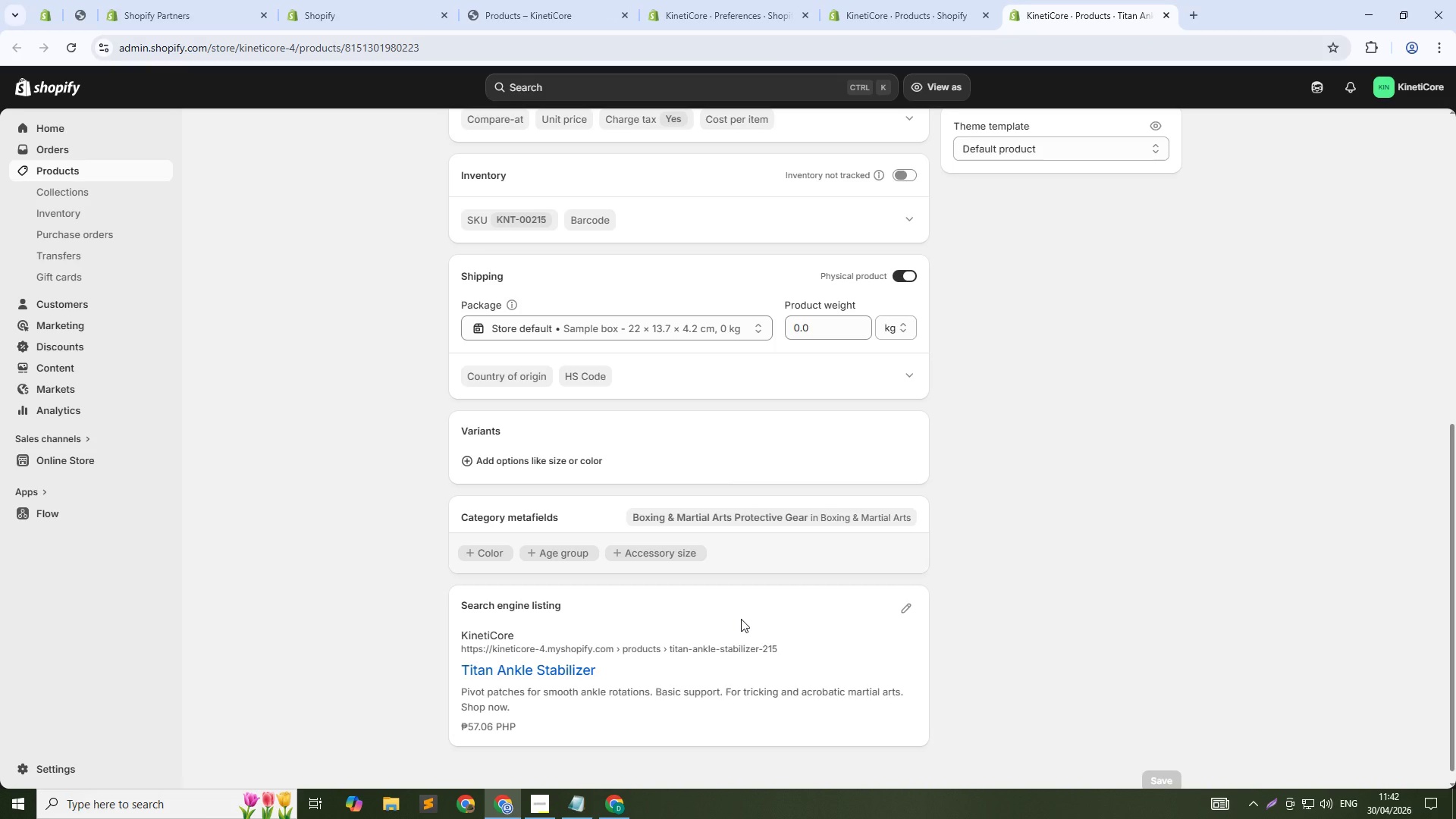 
wait(5.73)
 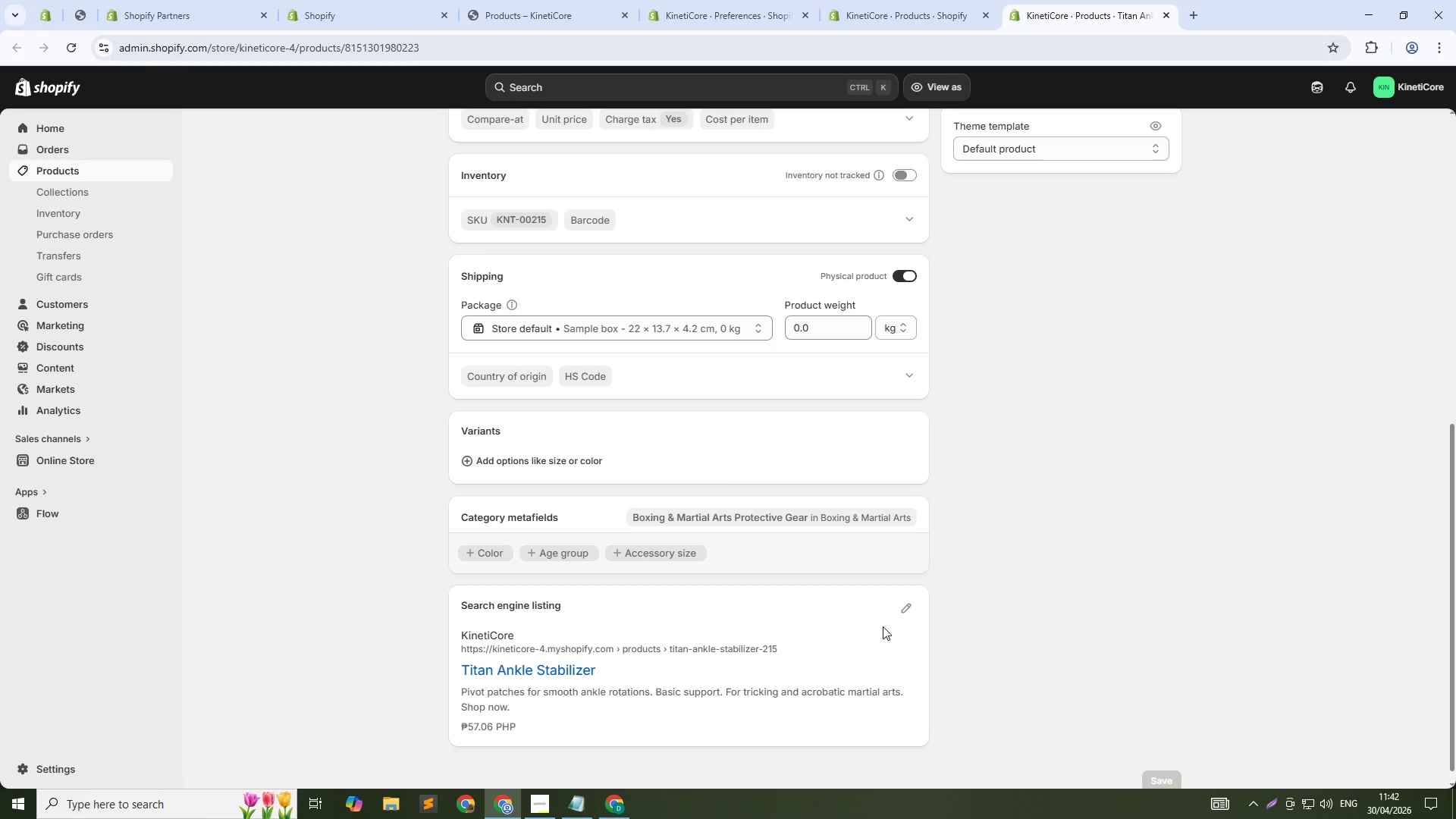 
scroll: coordinate [741, 619], scroll_direction: up, amount: 11.0
 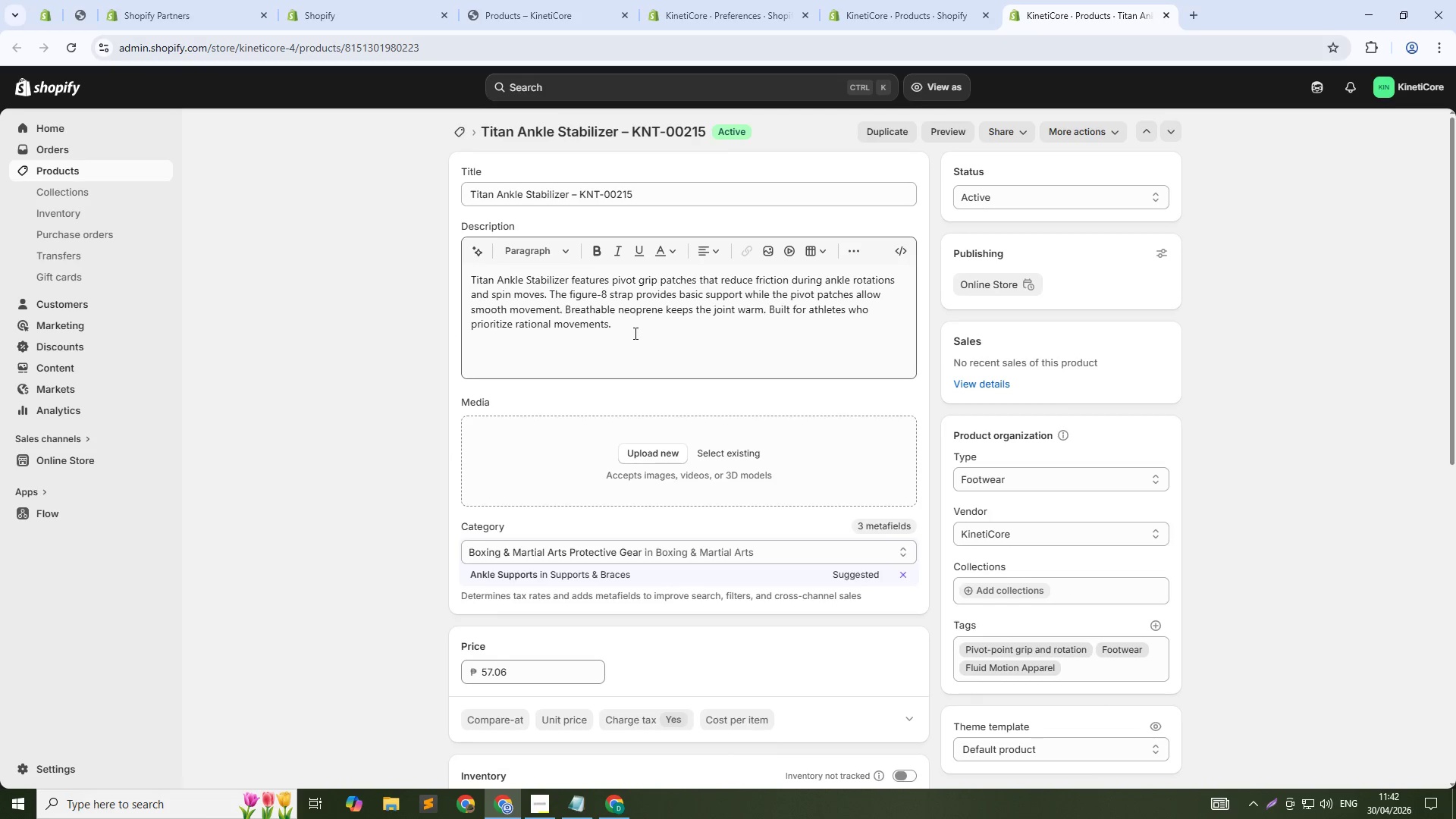 
wait(6.11)
 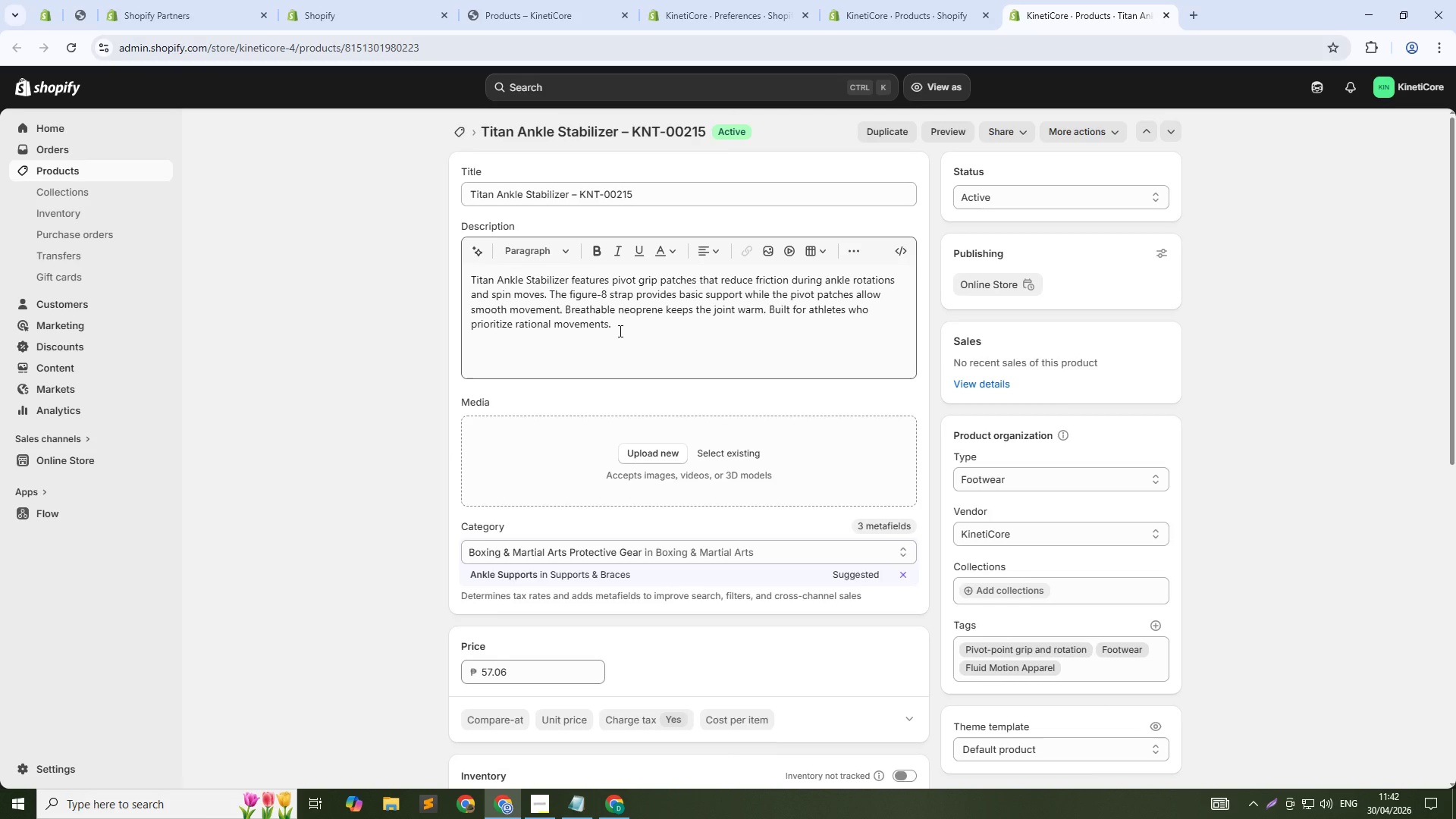 
middle_click([1039, 18])
 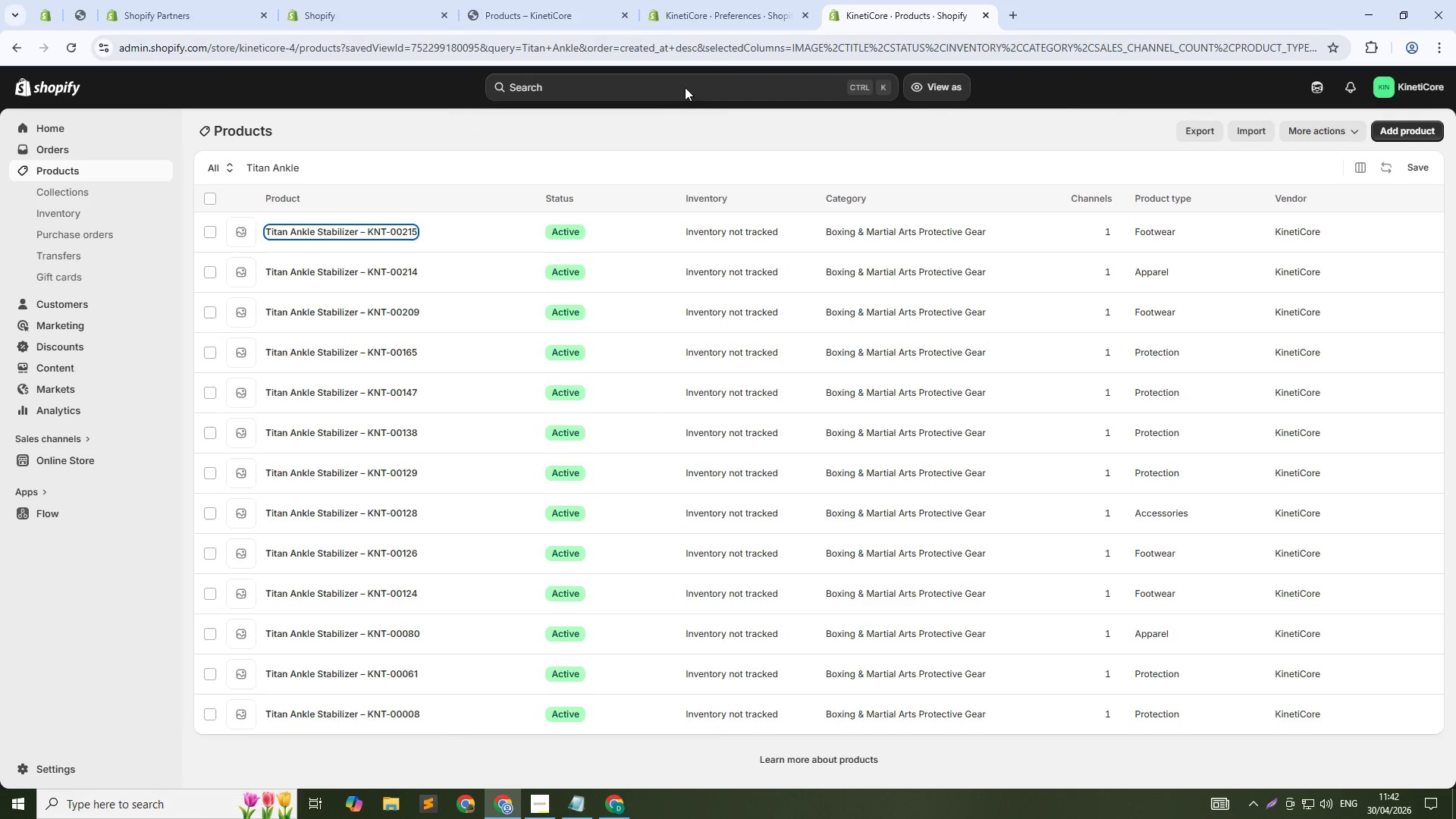 
left_click([733, 49])
 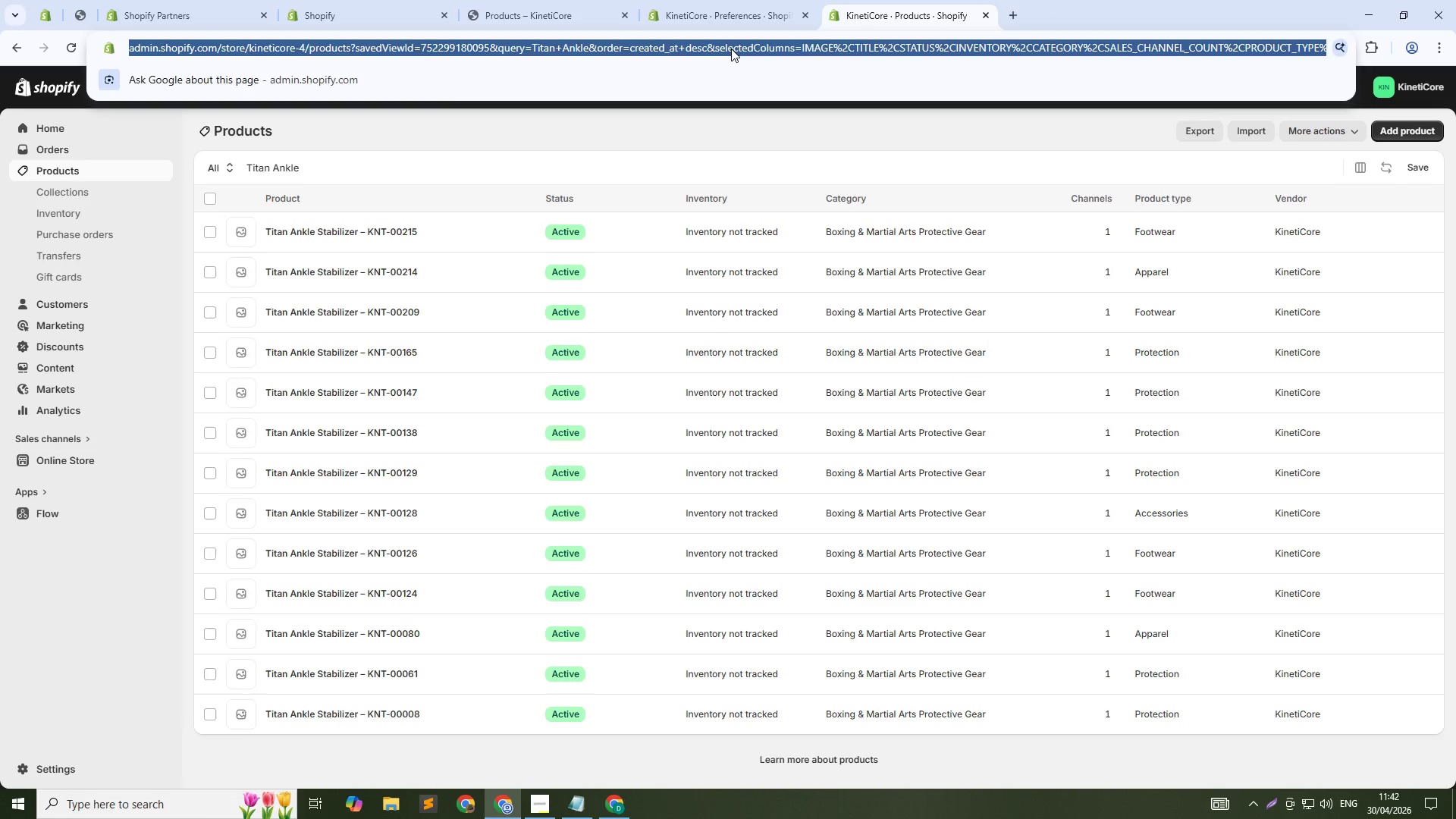 
key(NumpadEnter)
 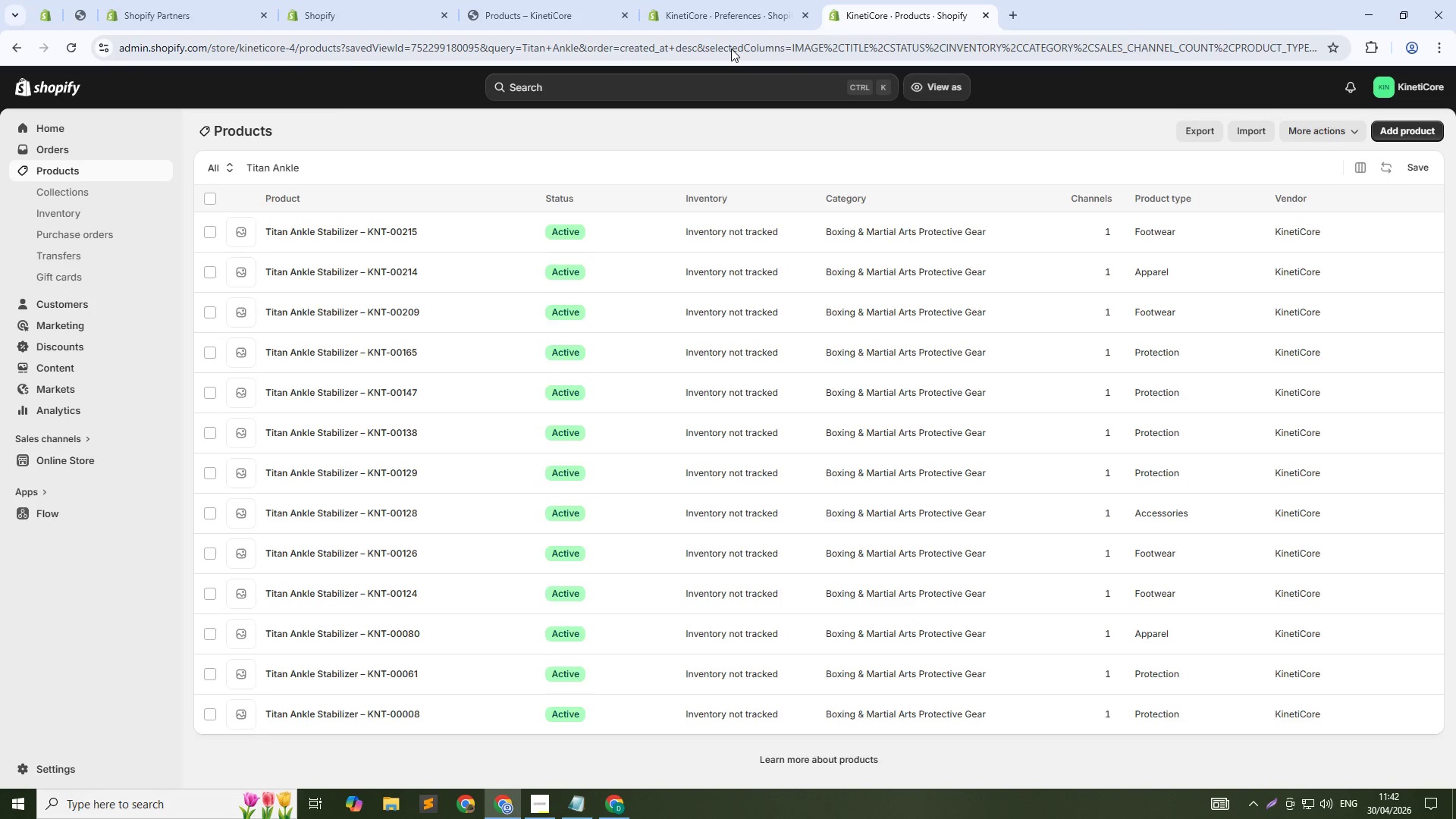 
wait(7.58)
 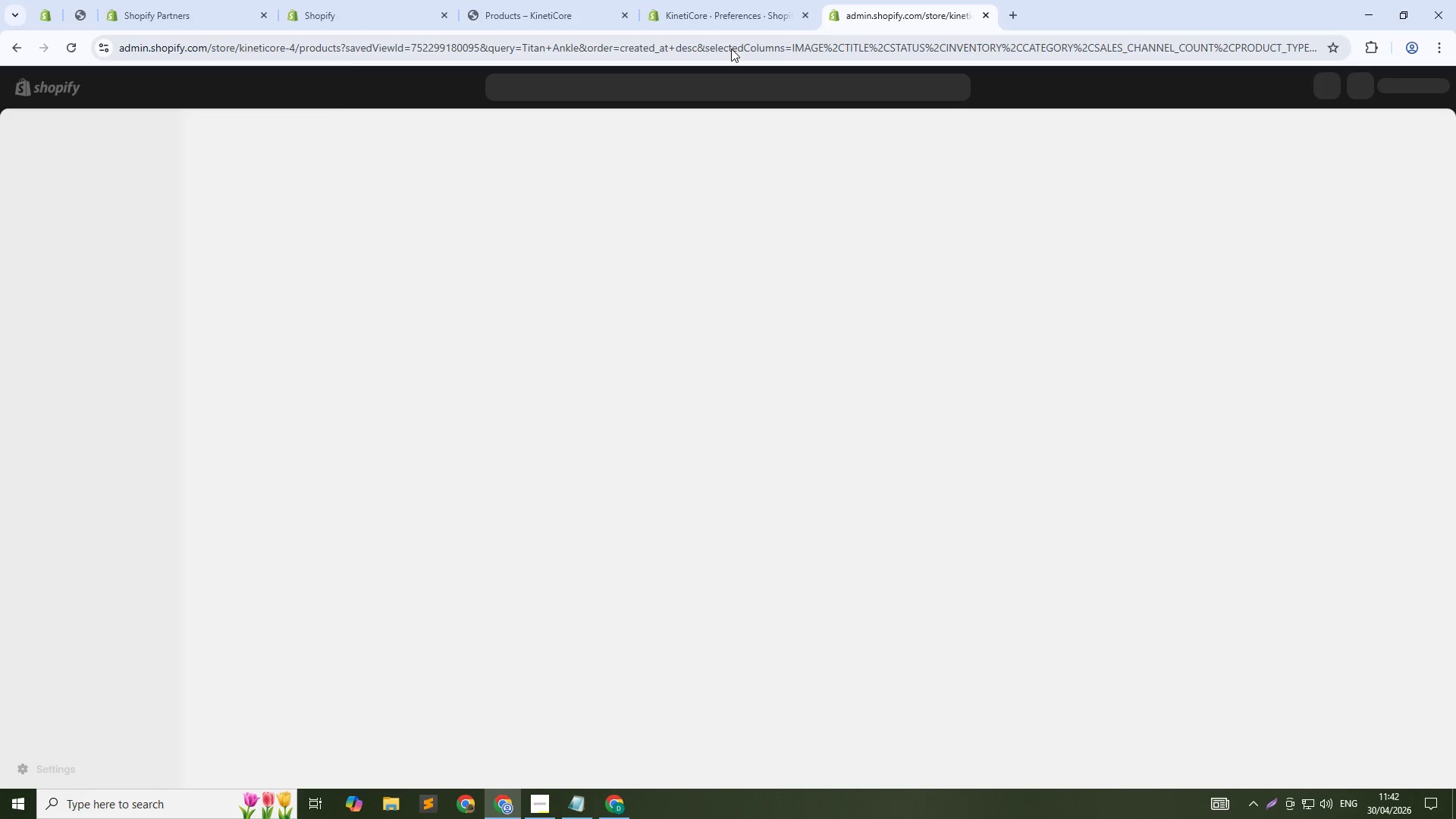 
left_click([206, 202])
 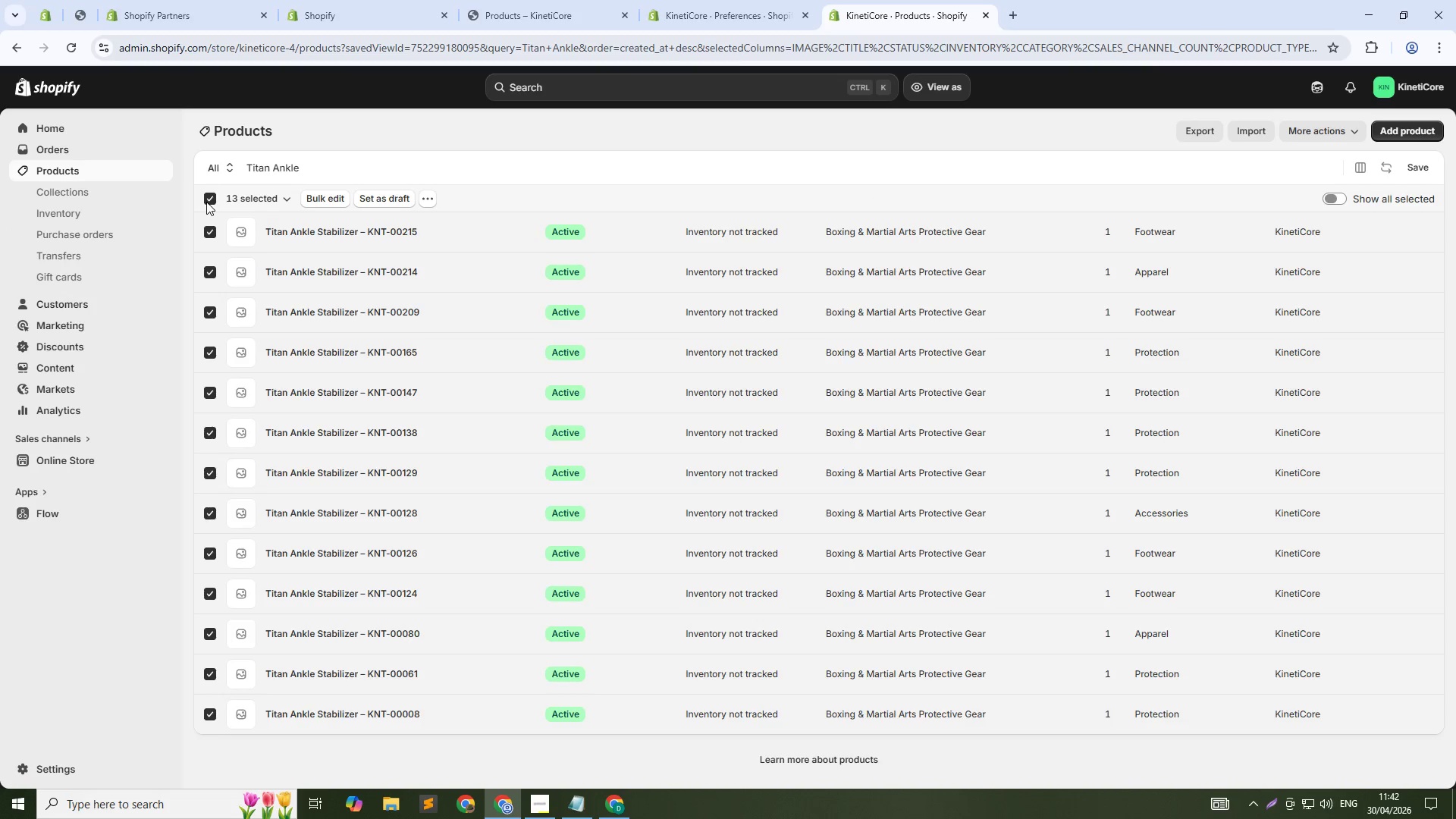 
left_click([206, 202])
 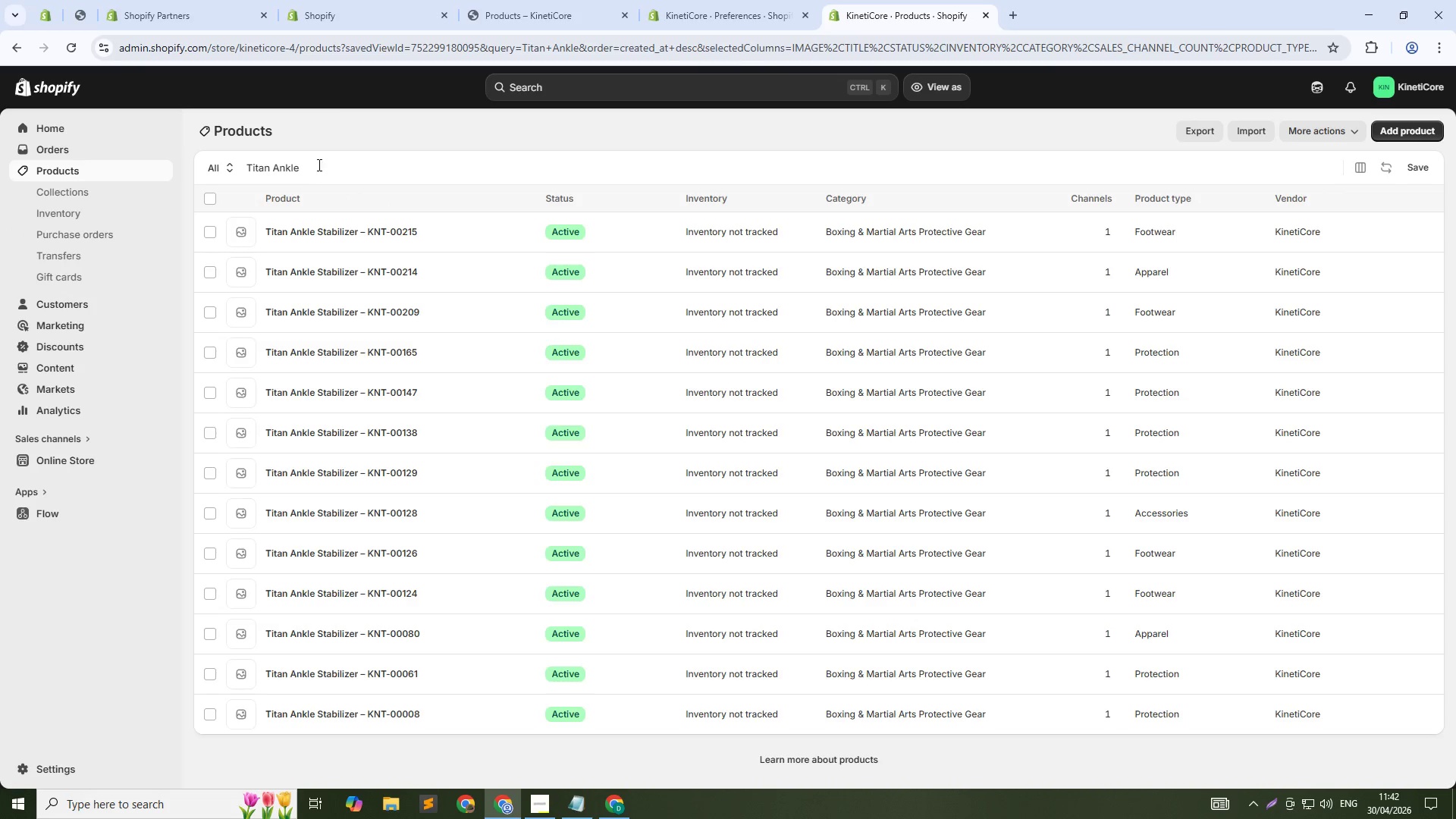 
double_click([318, 165])
 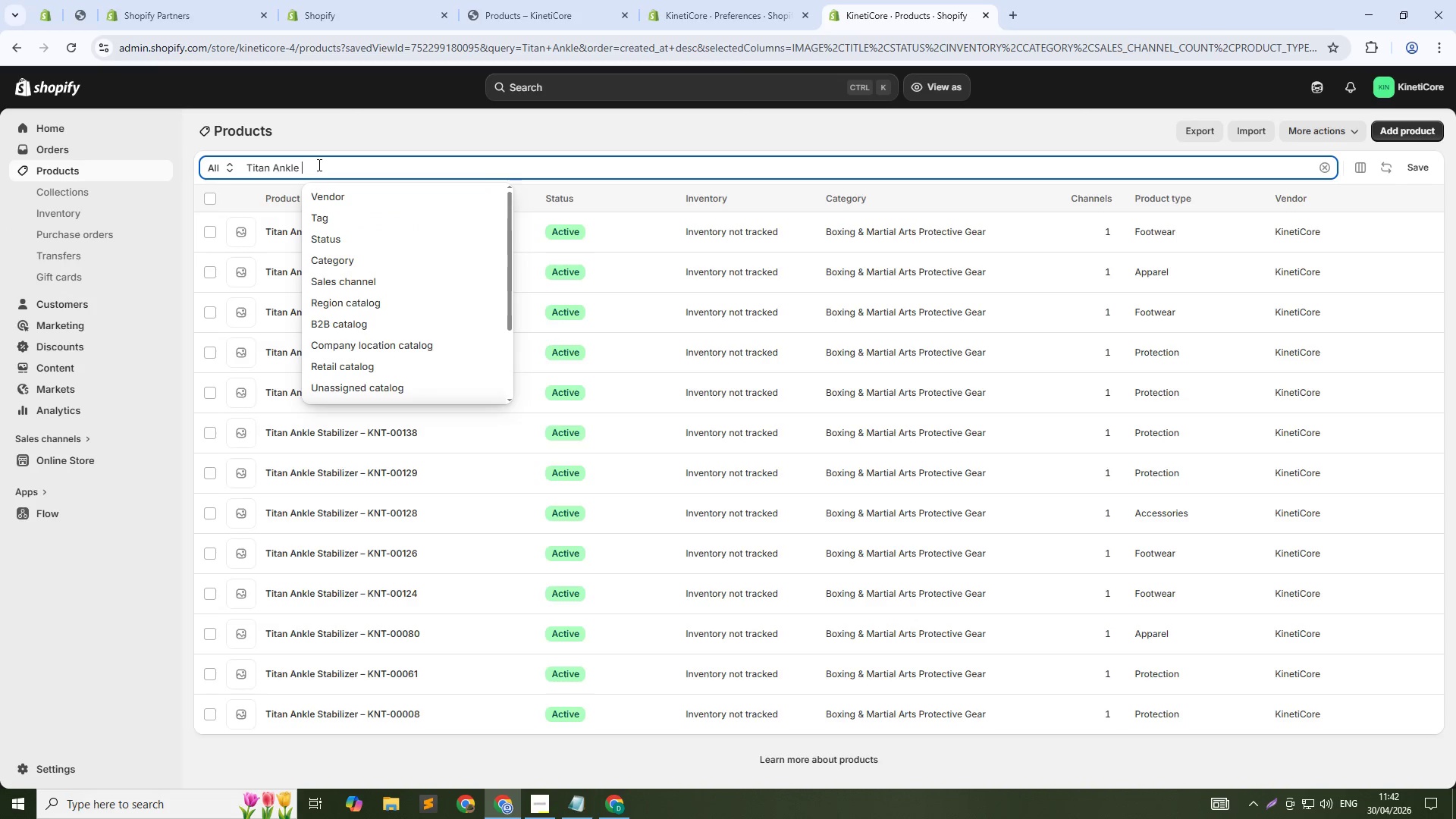 
triple_click([318, 165])
 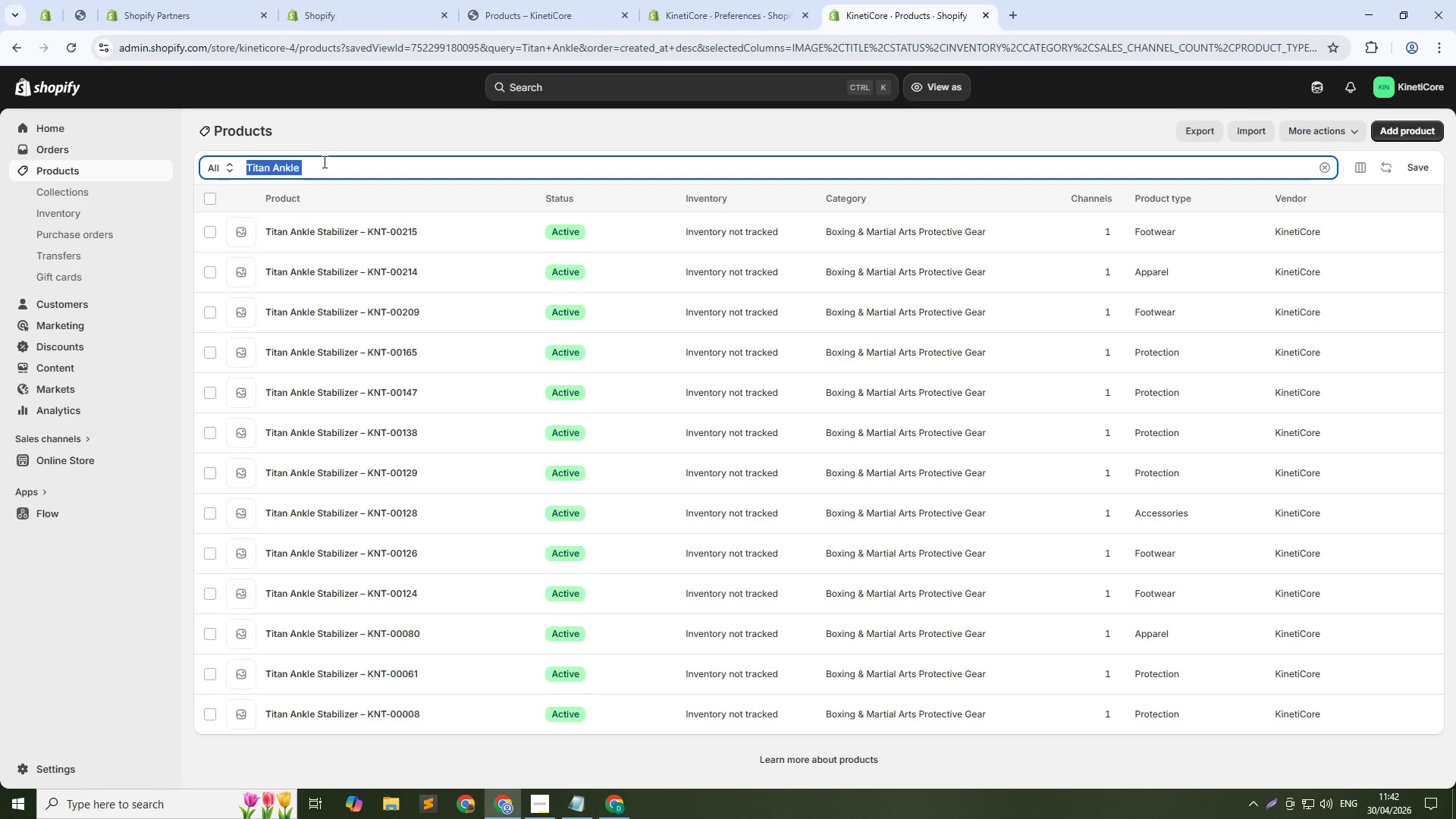 
wait(5.3)
 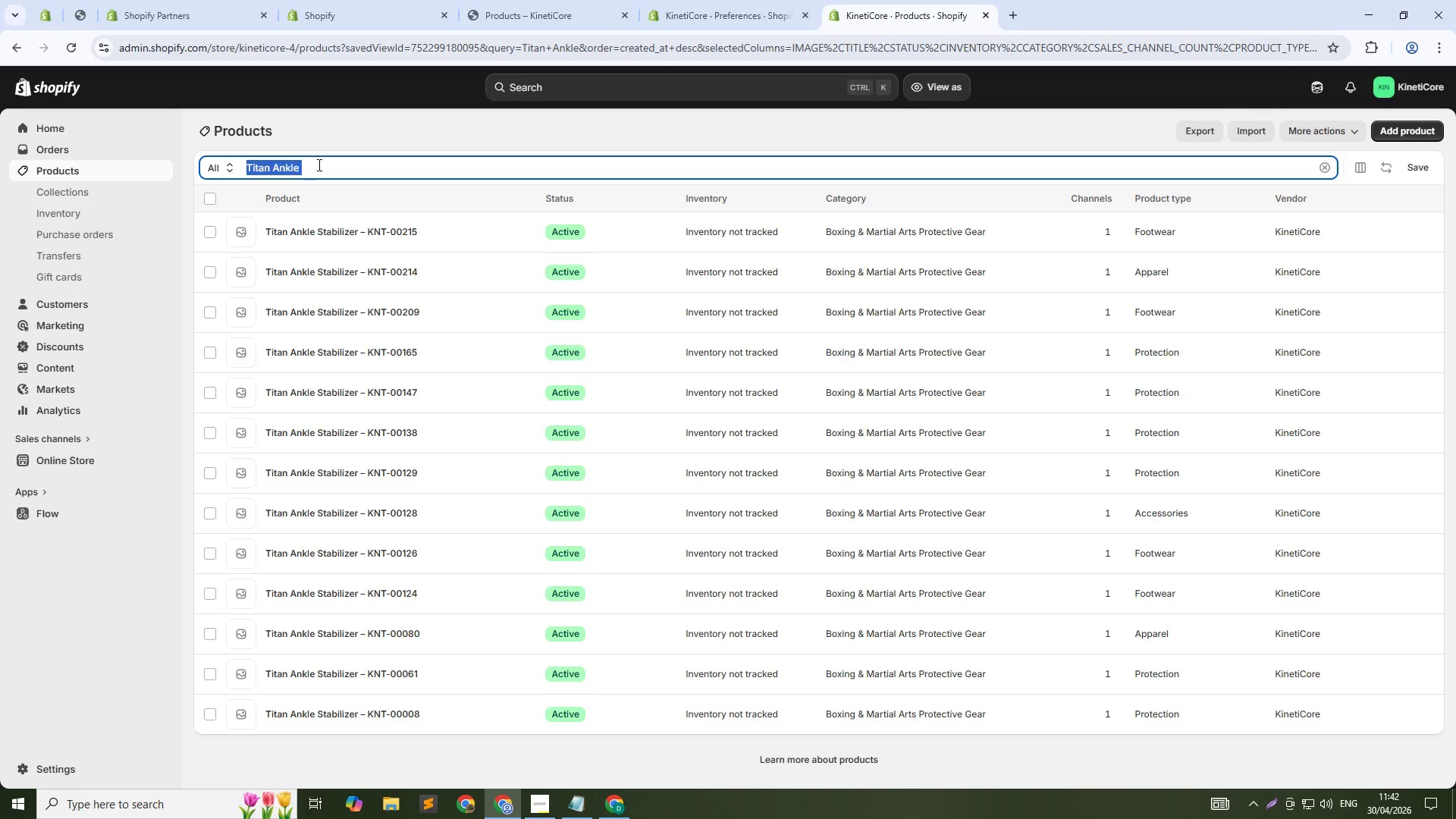 
type(MO)
key(Backspace)
type(omentum)
 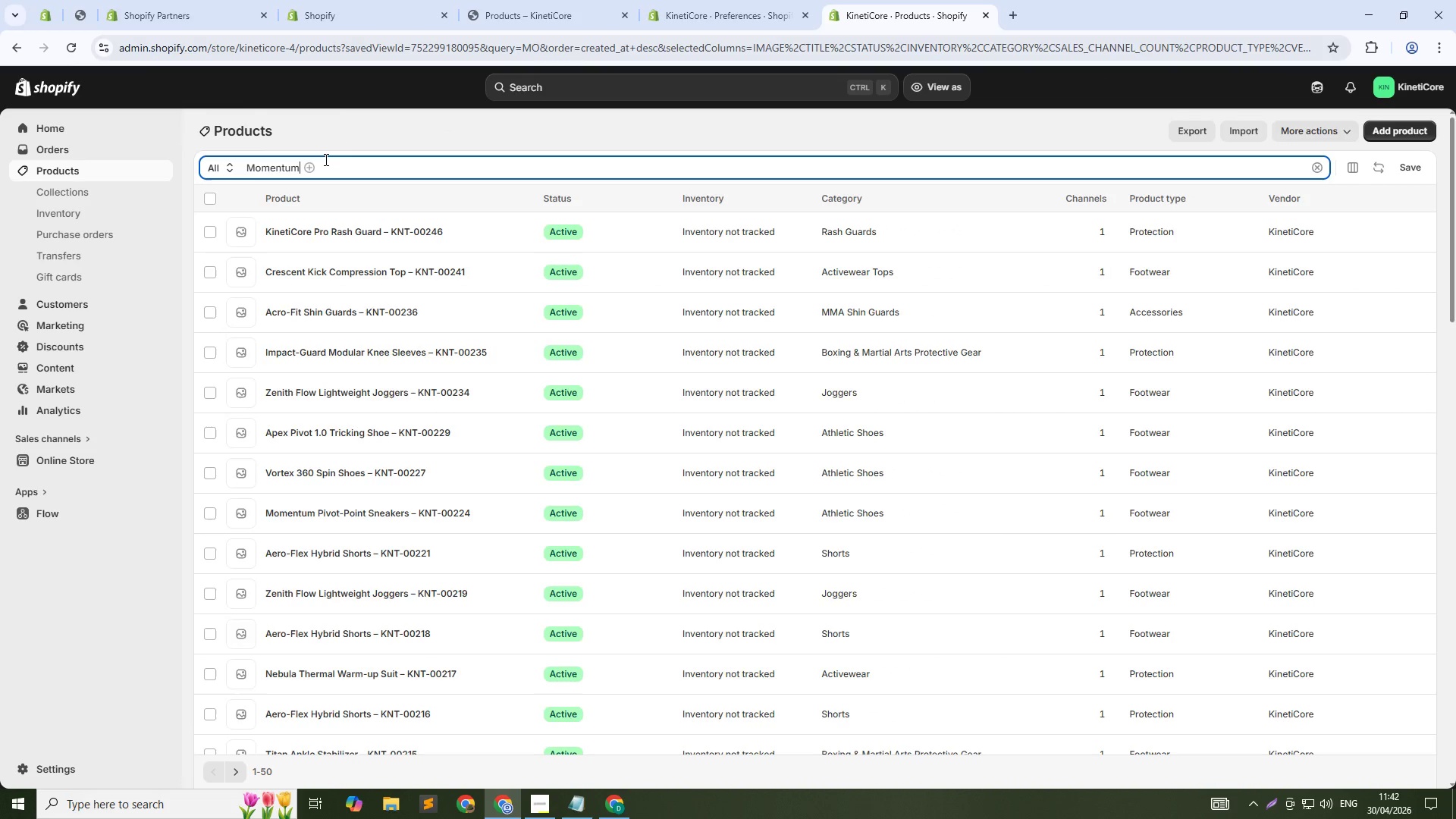 
mouse_move([312, 199])
 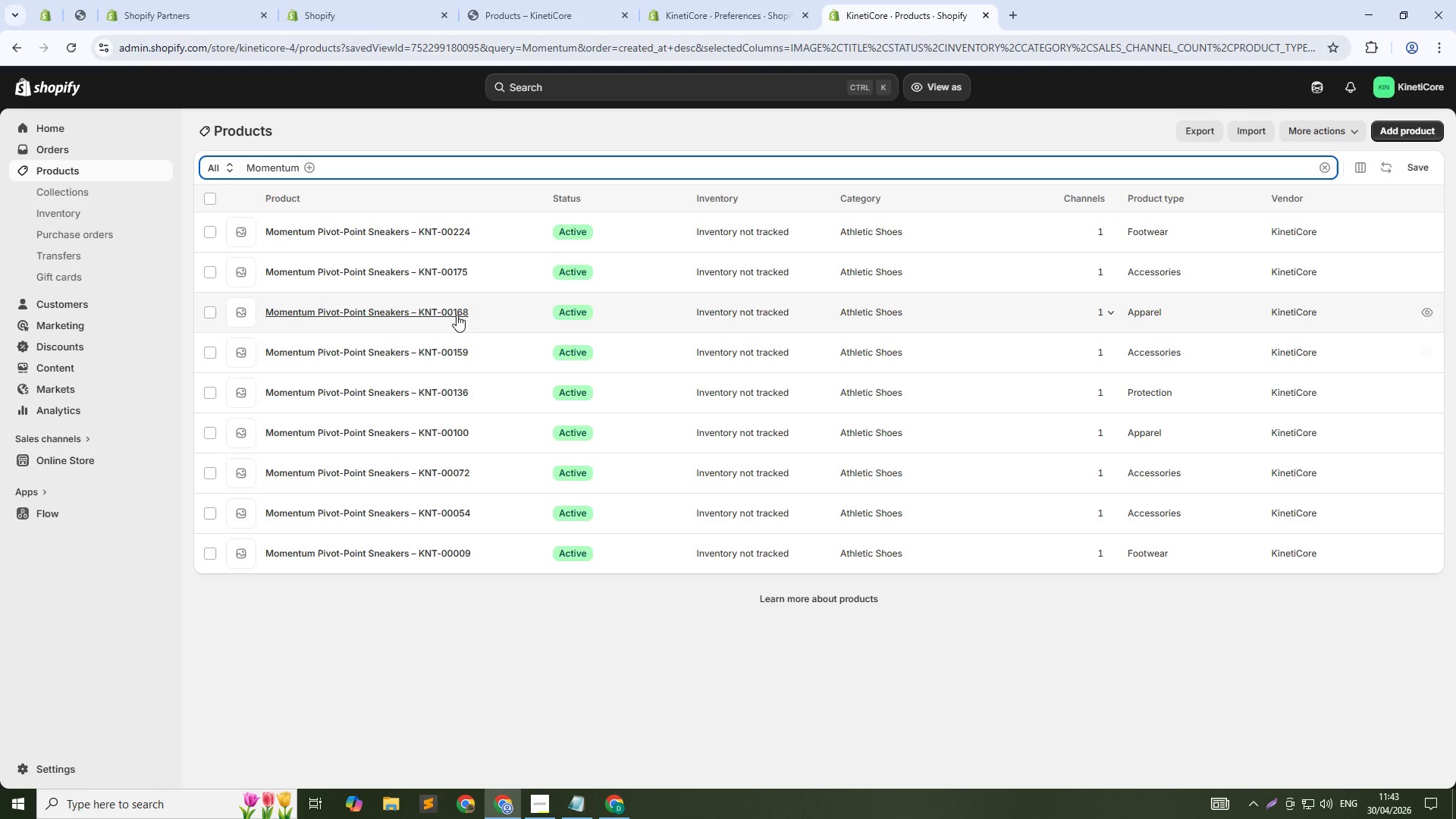 
wait(14.17)
 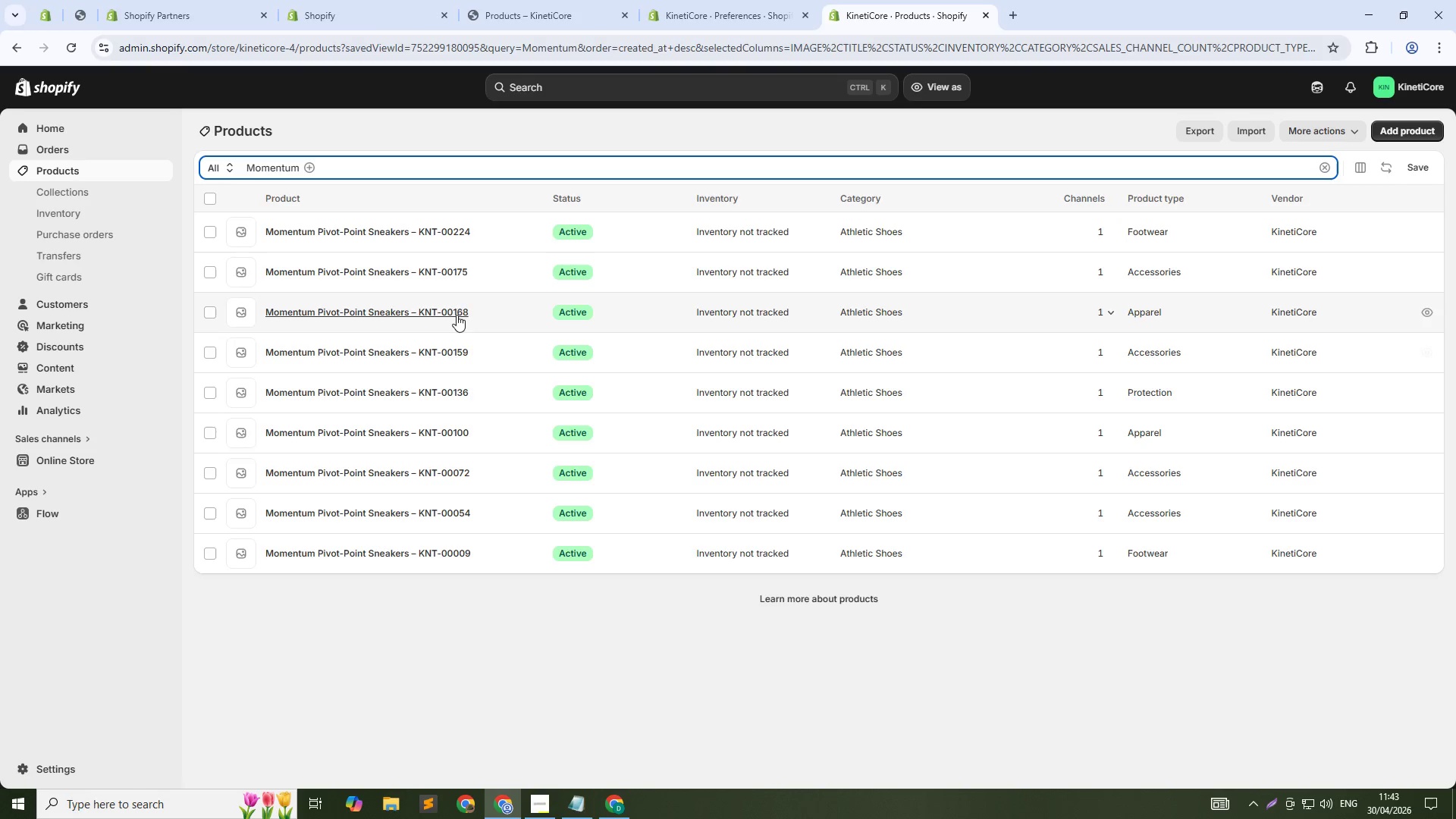 
hold_key(key=ControlLeft, duration=1.5)
left_click([396, 554])
 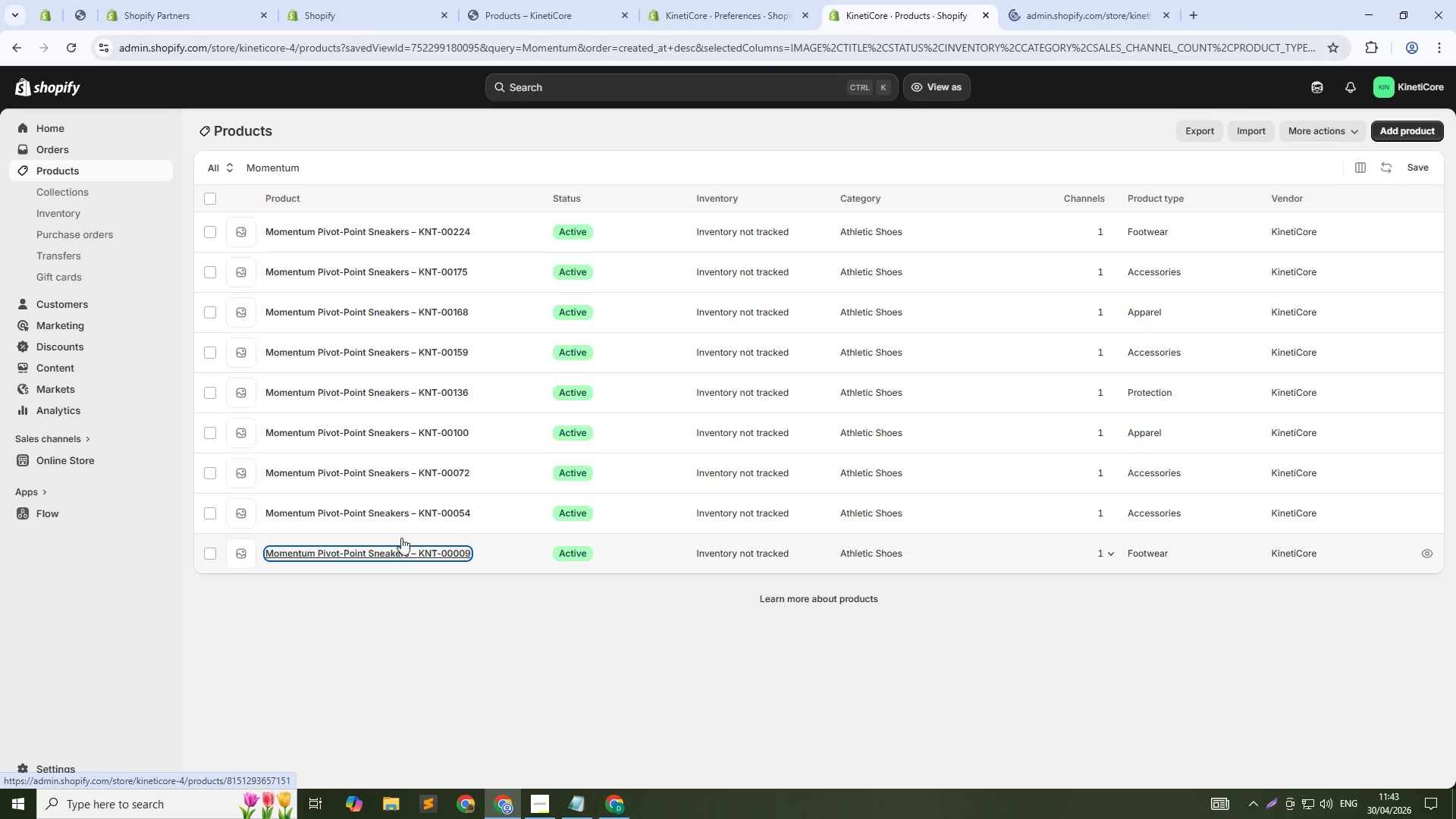 
hold_key(key=ControlLeft, duration=1.53)
left_click([407, 512])
 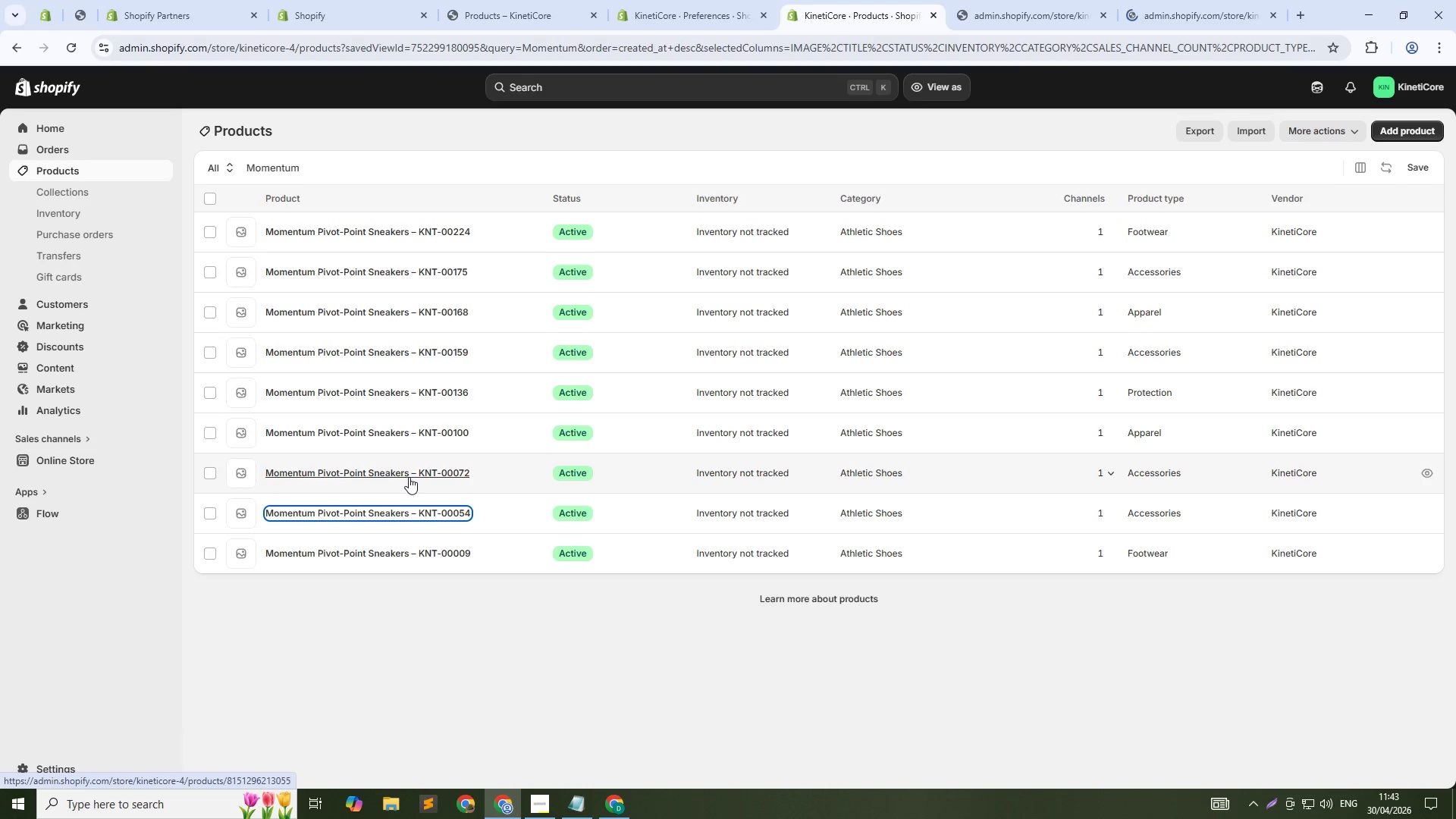 
left_click([409, 477])
 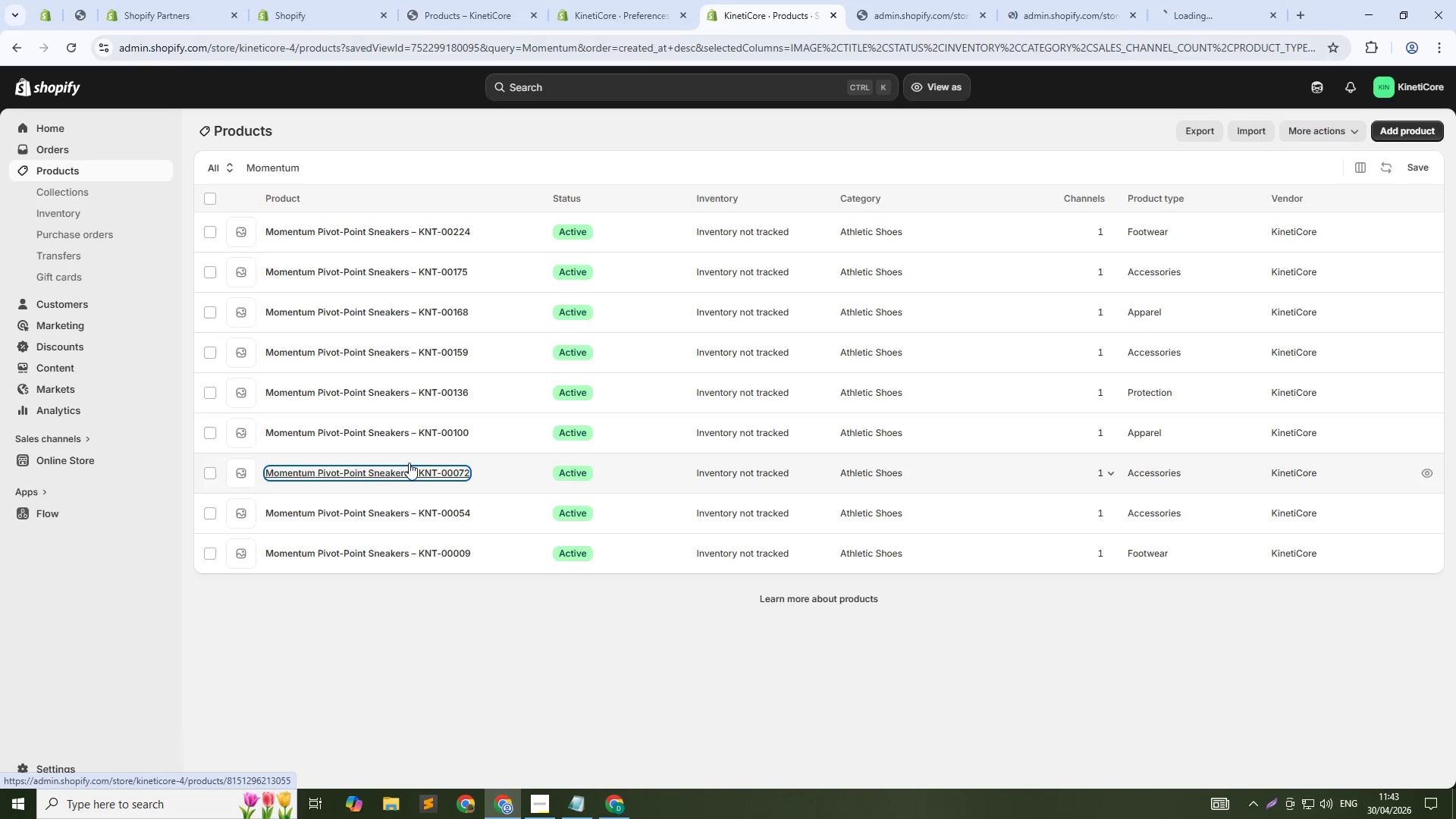 
hold_key(key=ControlLeft, duration=1.51)
left_click([408, 438])
 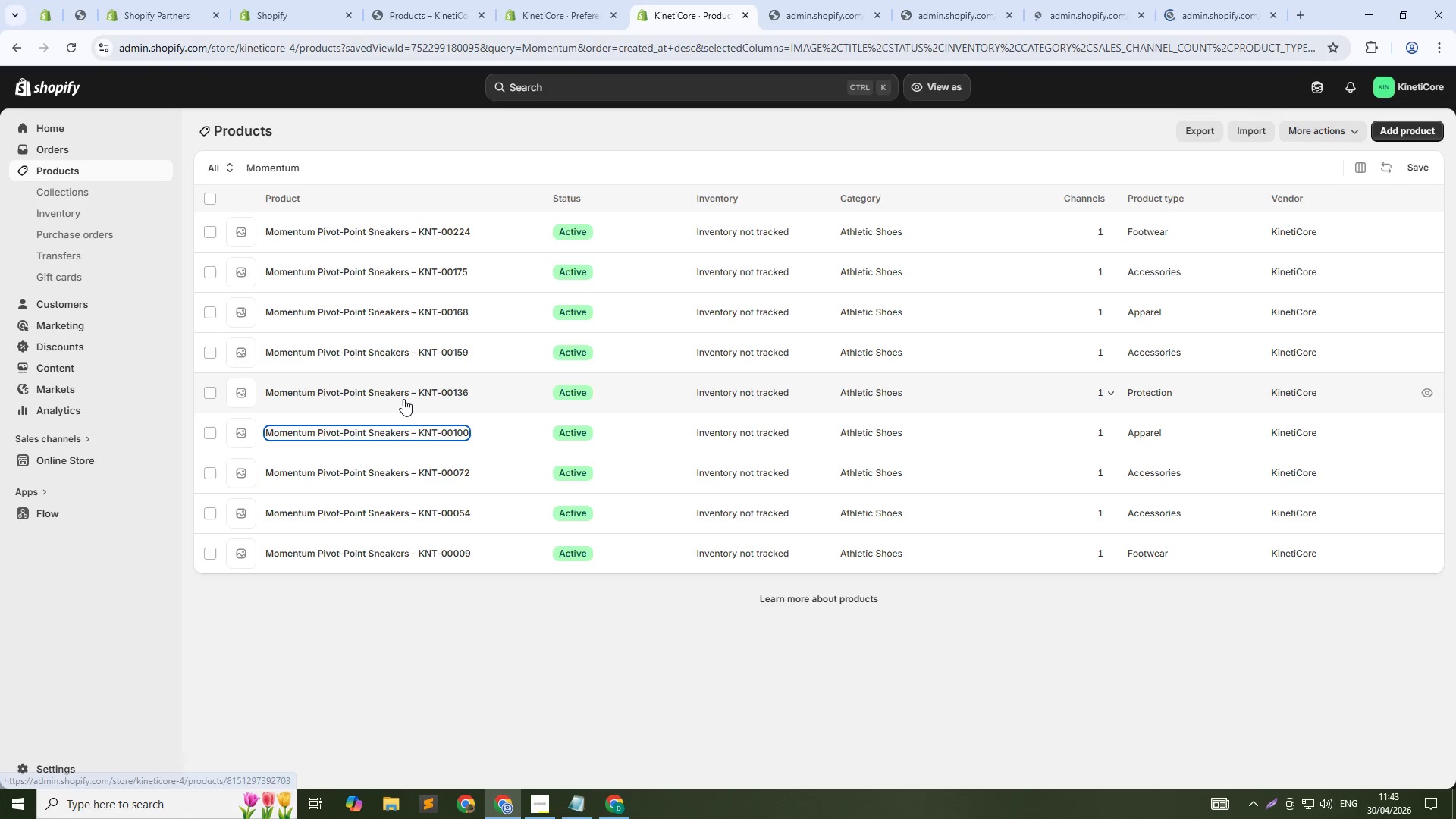 
left_click([403, 399])
 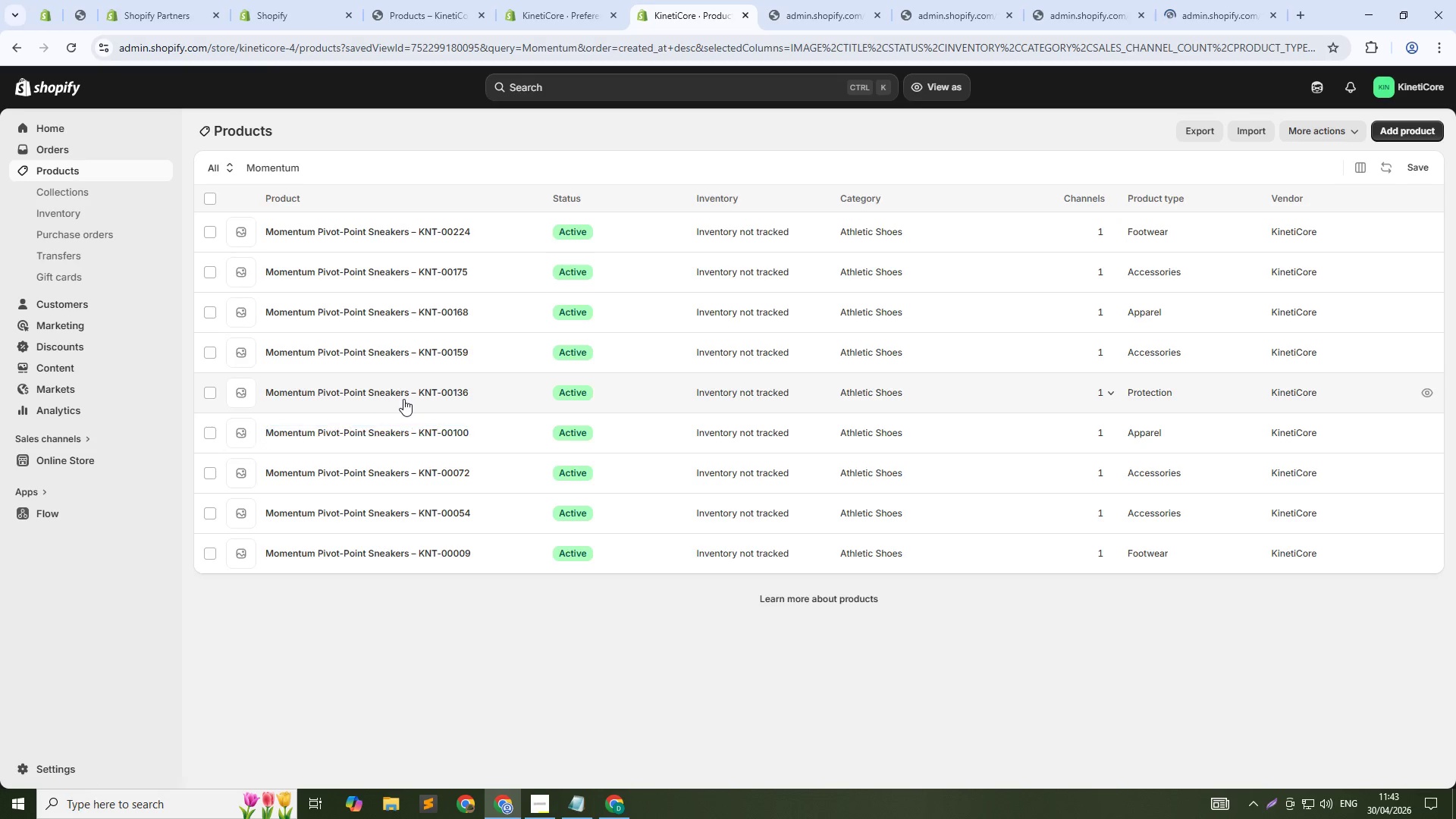 
hold_key(key=ControlLeft, duration=1.52)
left_click([397, 354])
 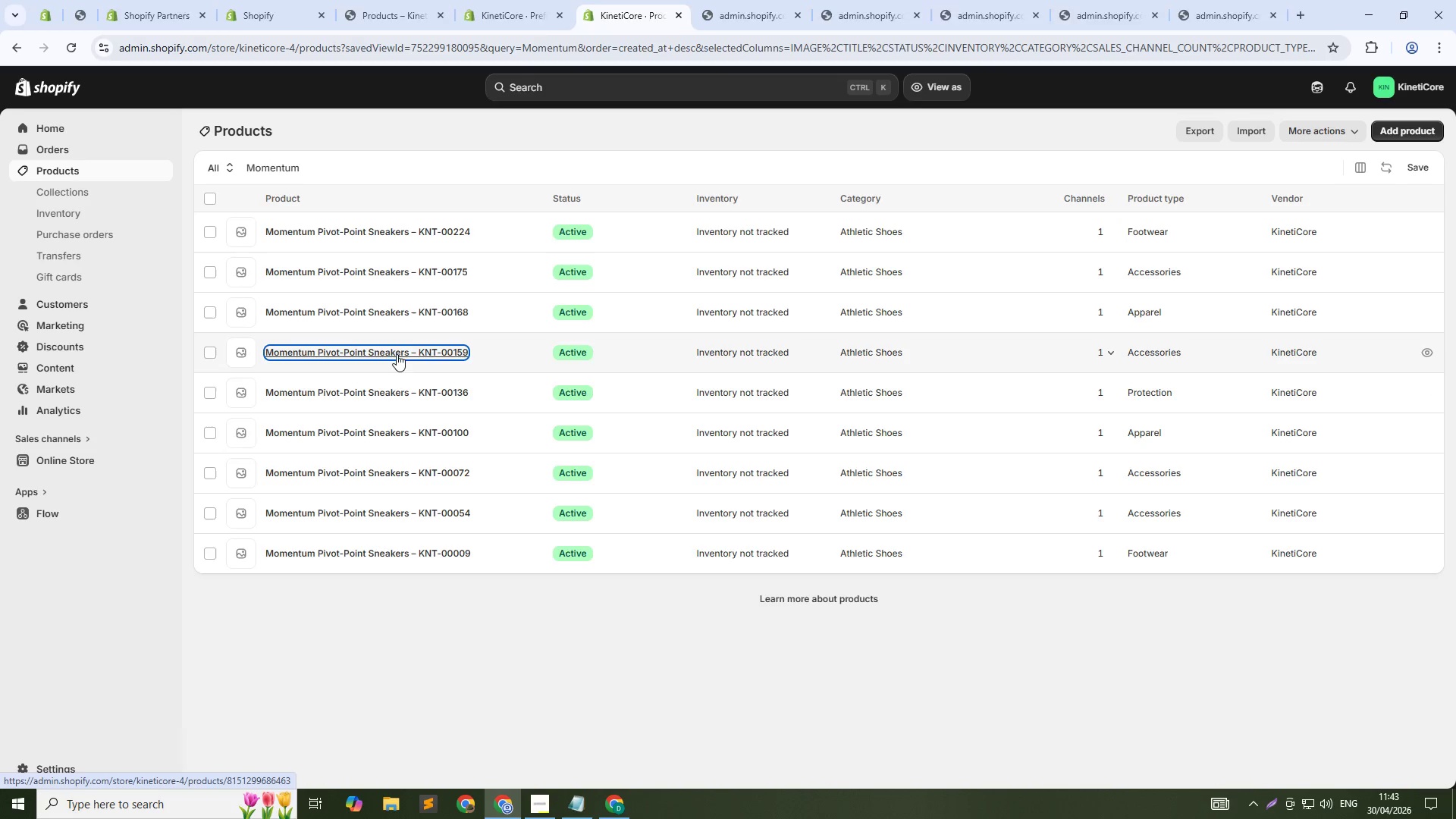 
hold_key(key=ControlLeft, duration=1.51)
left_click([402, 314])
 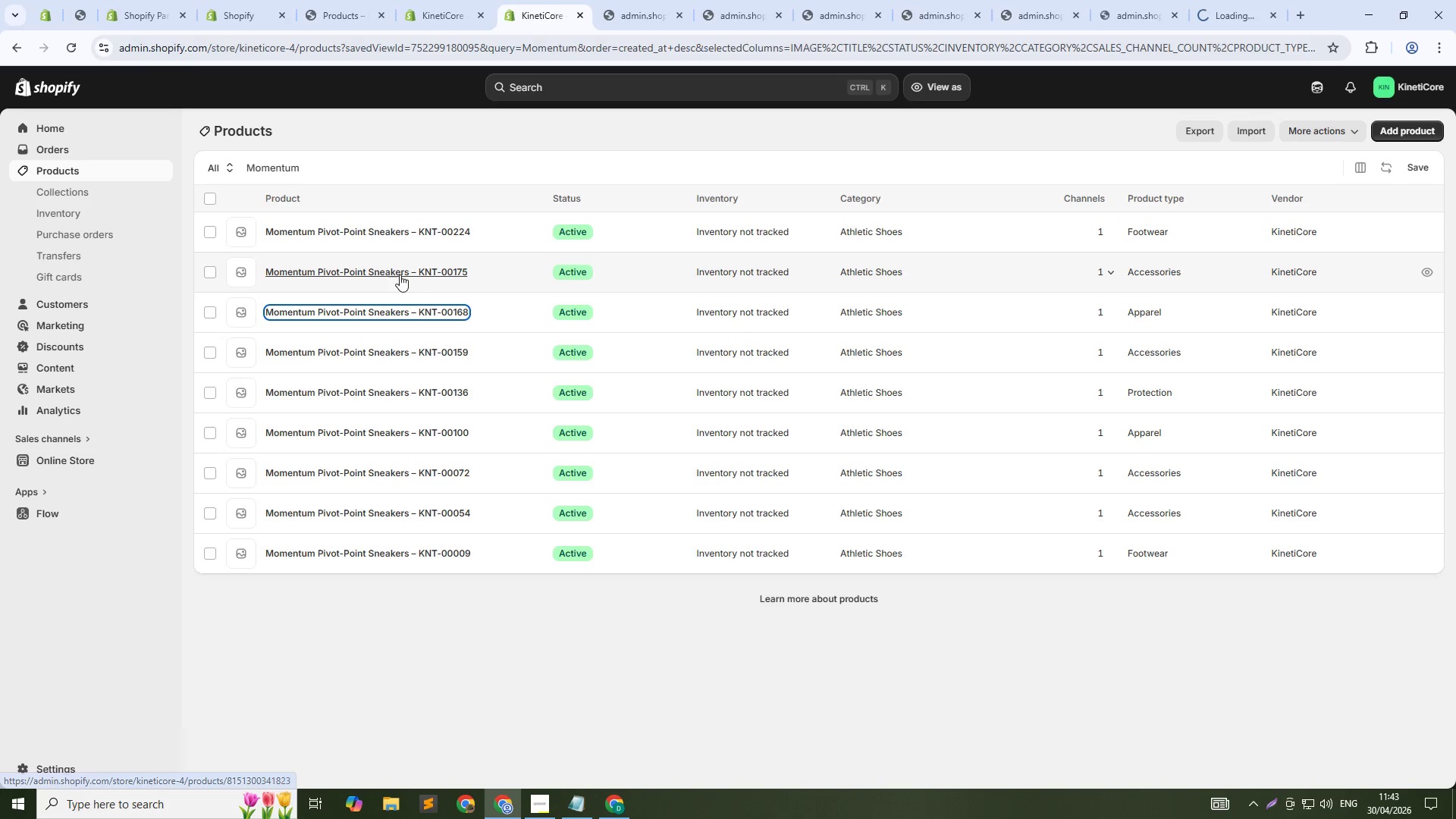 
left_click([400, 275])
 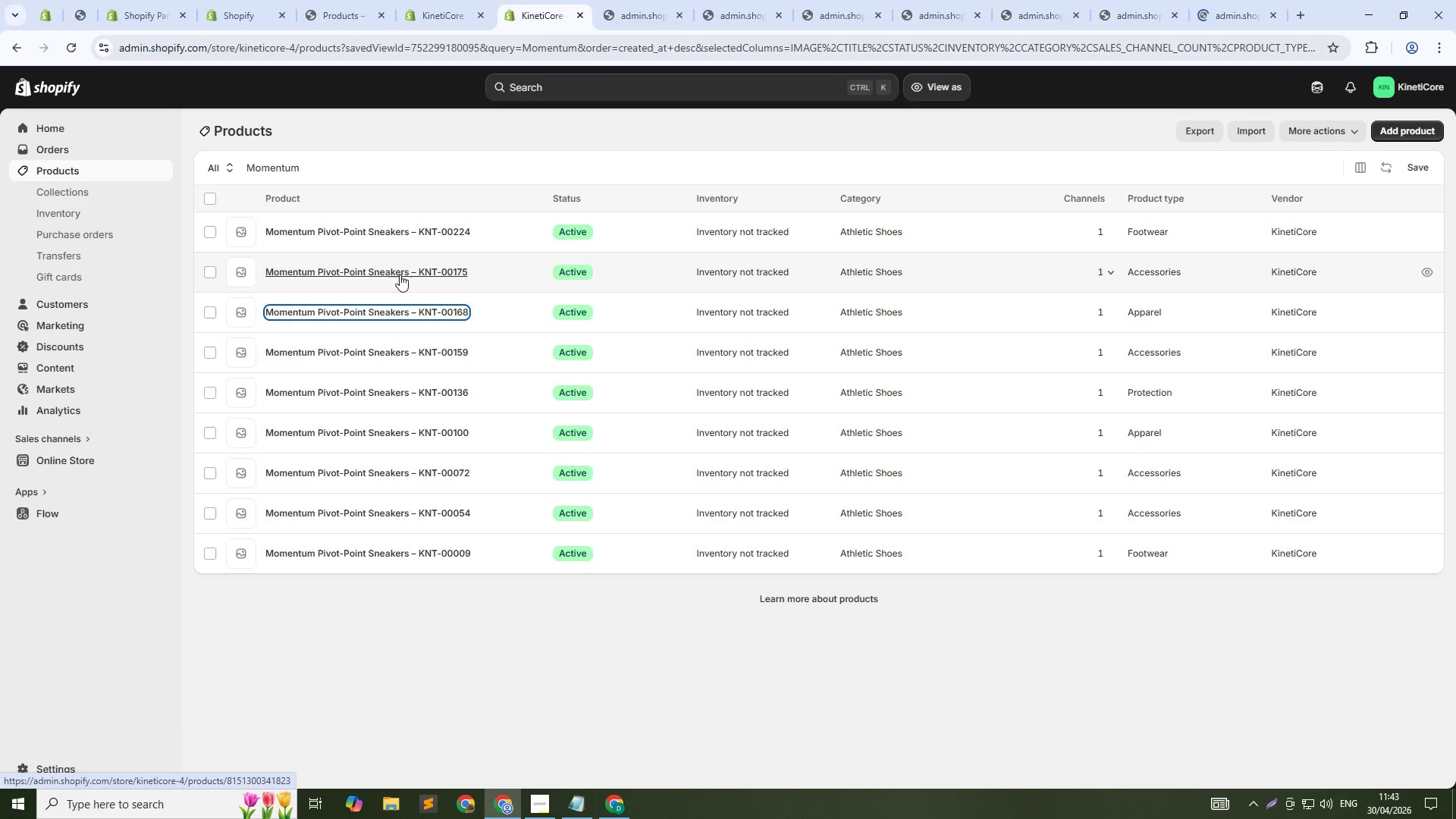 
hold_key(key=ControlLeft, duration=1.52)
left_click([400, 235])
 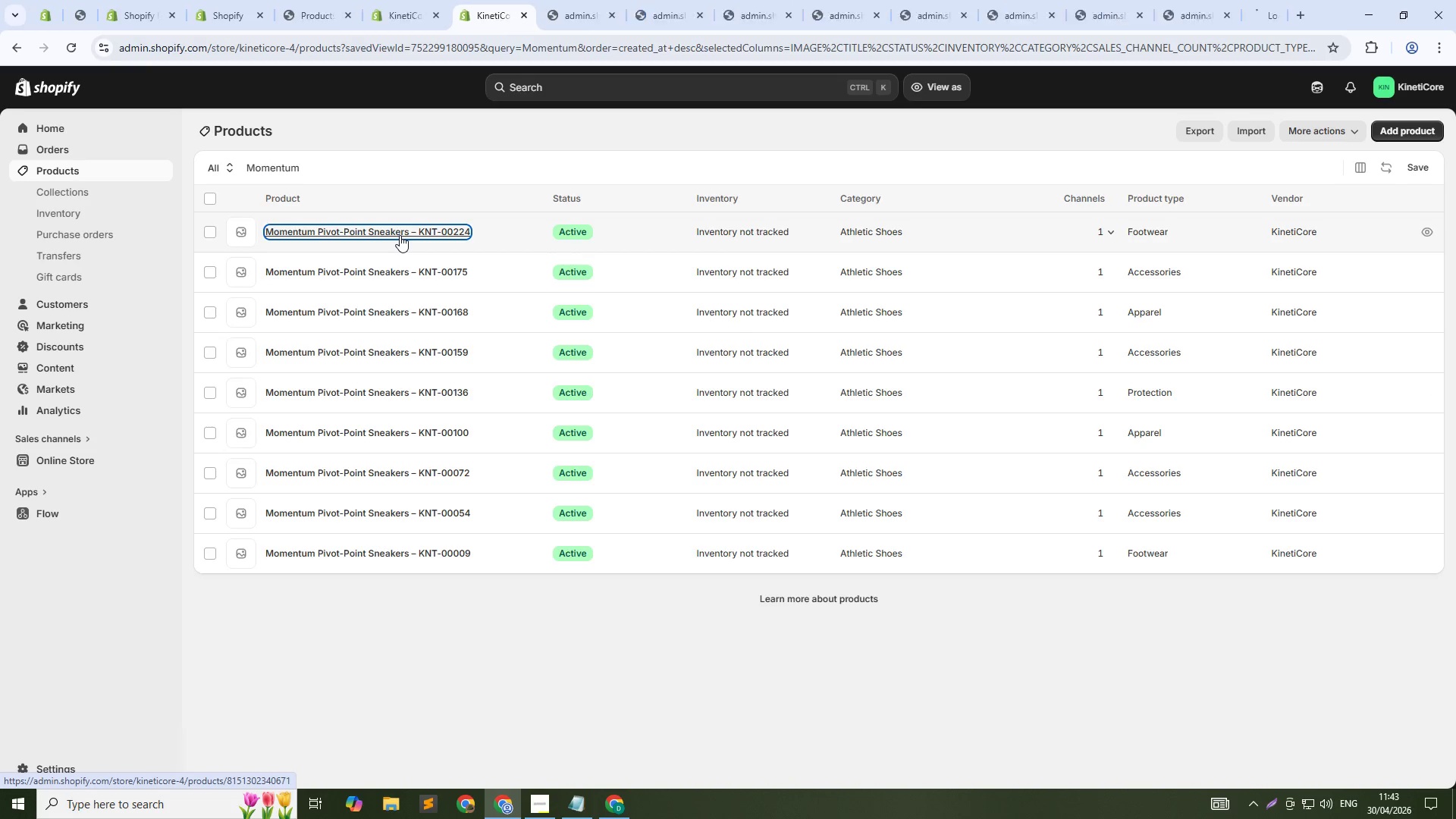 
hold_key(key=ControlLeft, duration=0.39)
 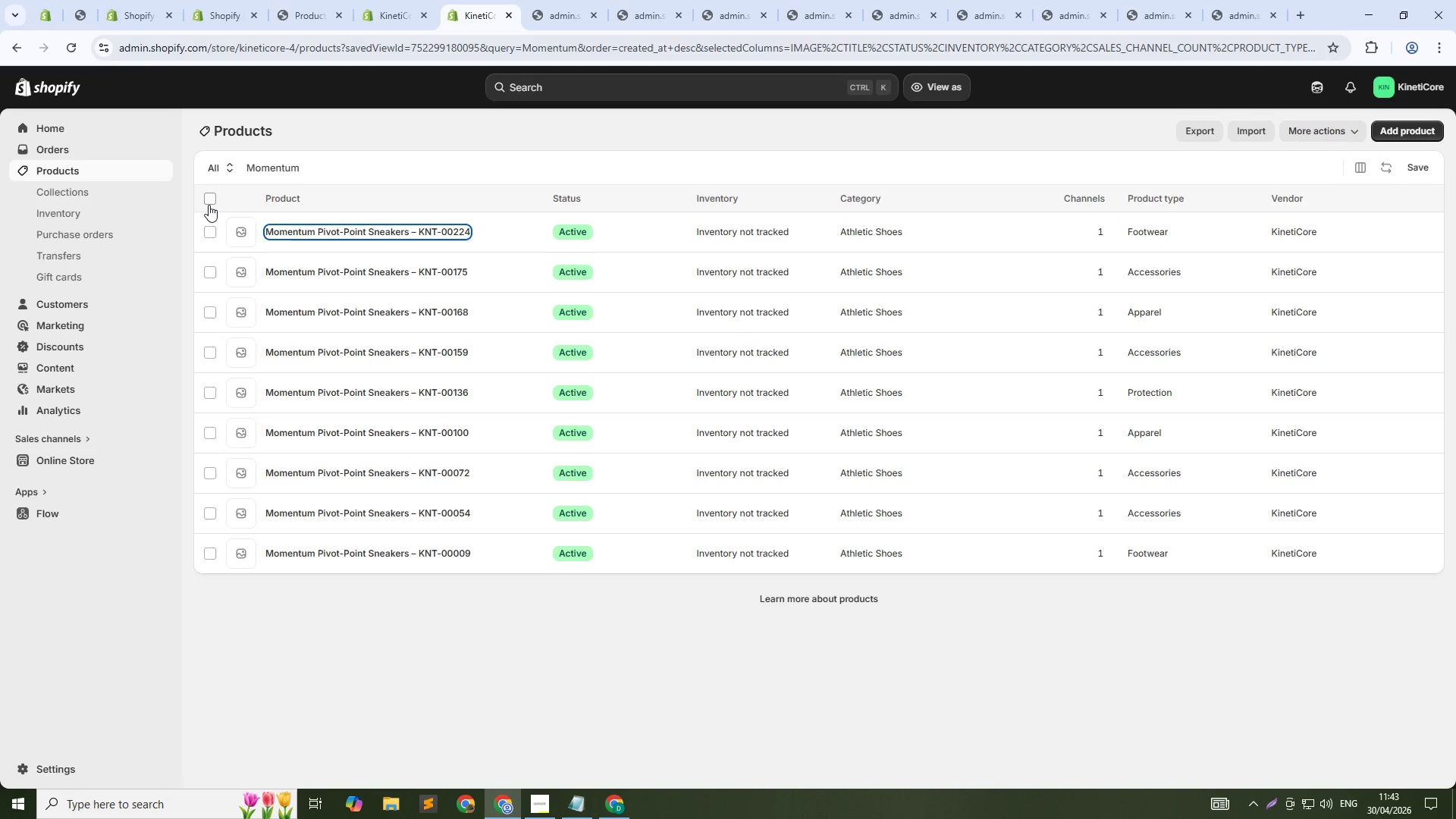 
left_click([209, 205])
 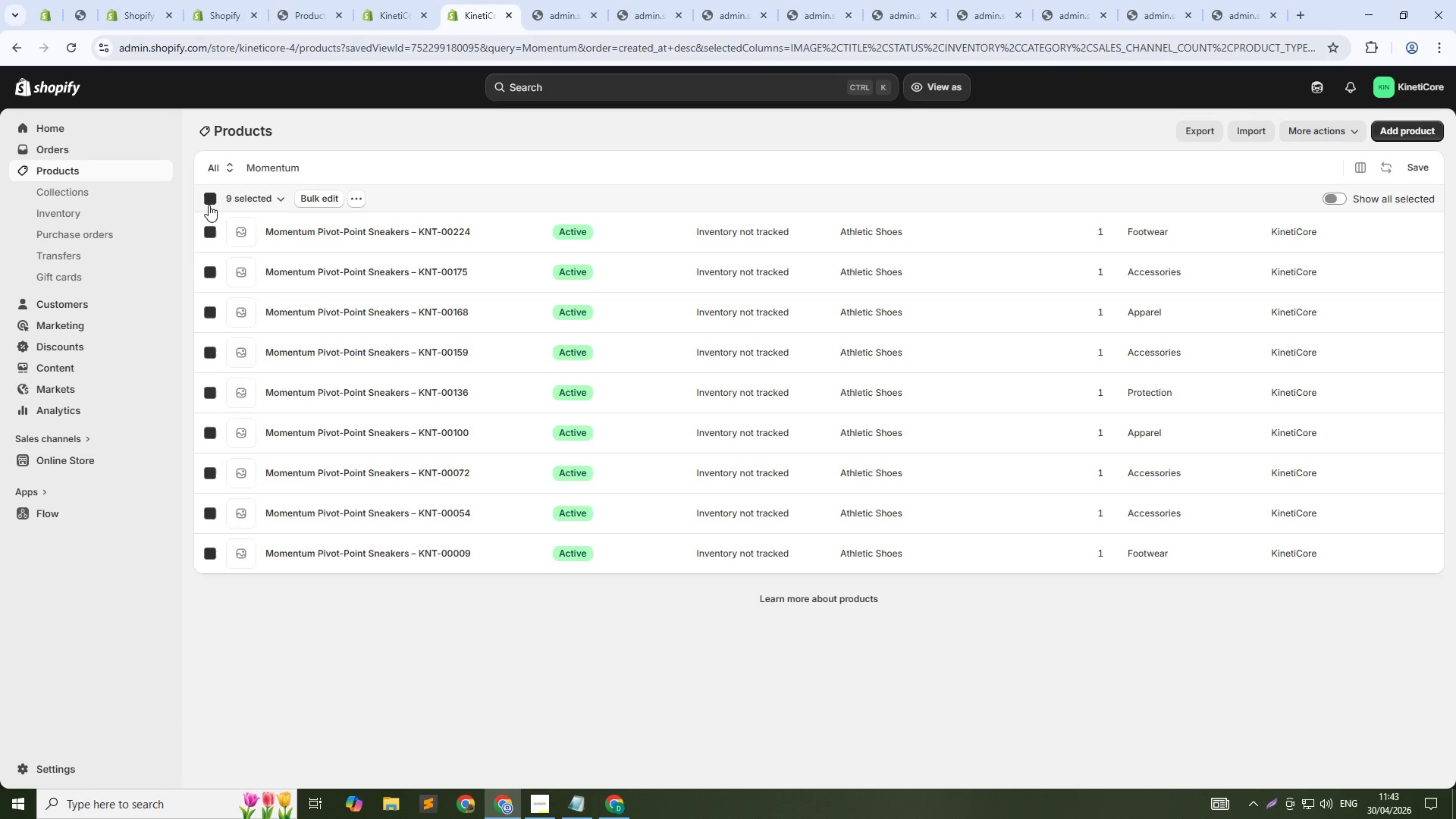 
left_click([209, 205])
 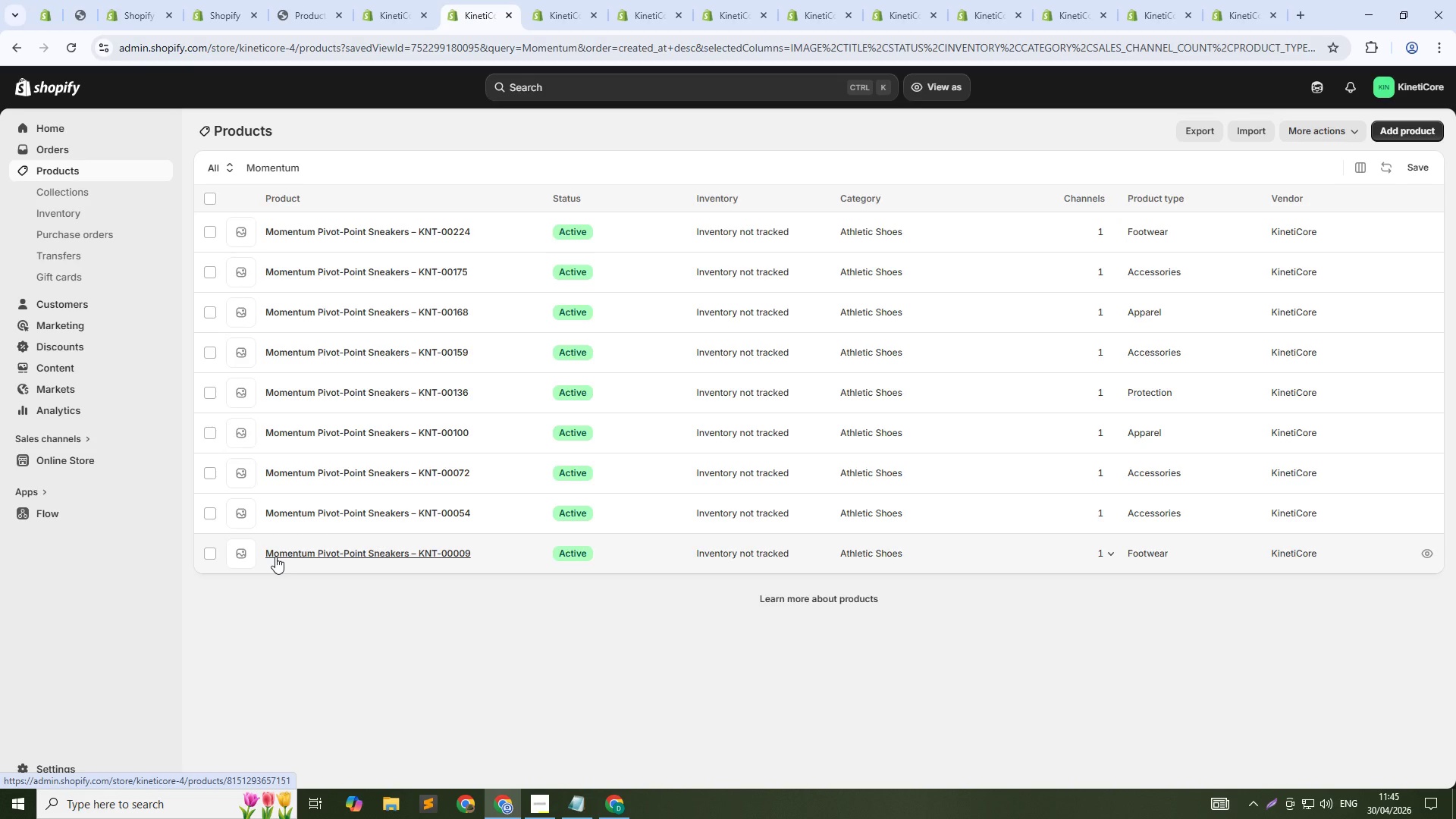 
wait(108.67)
 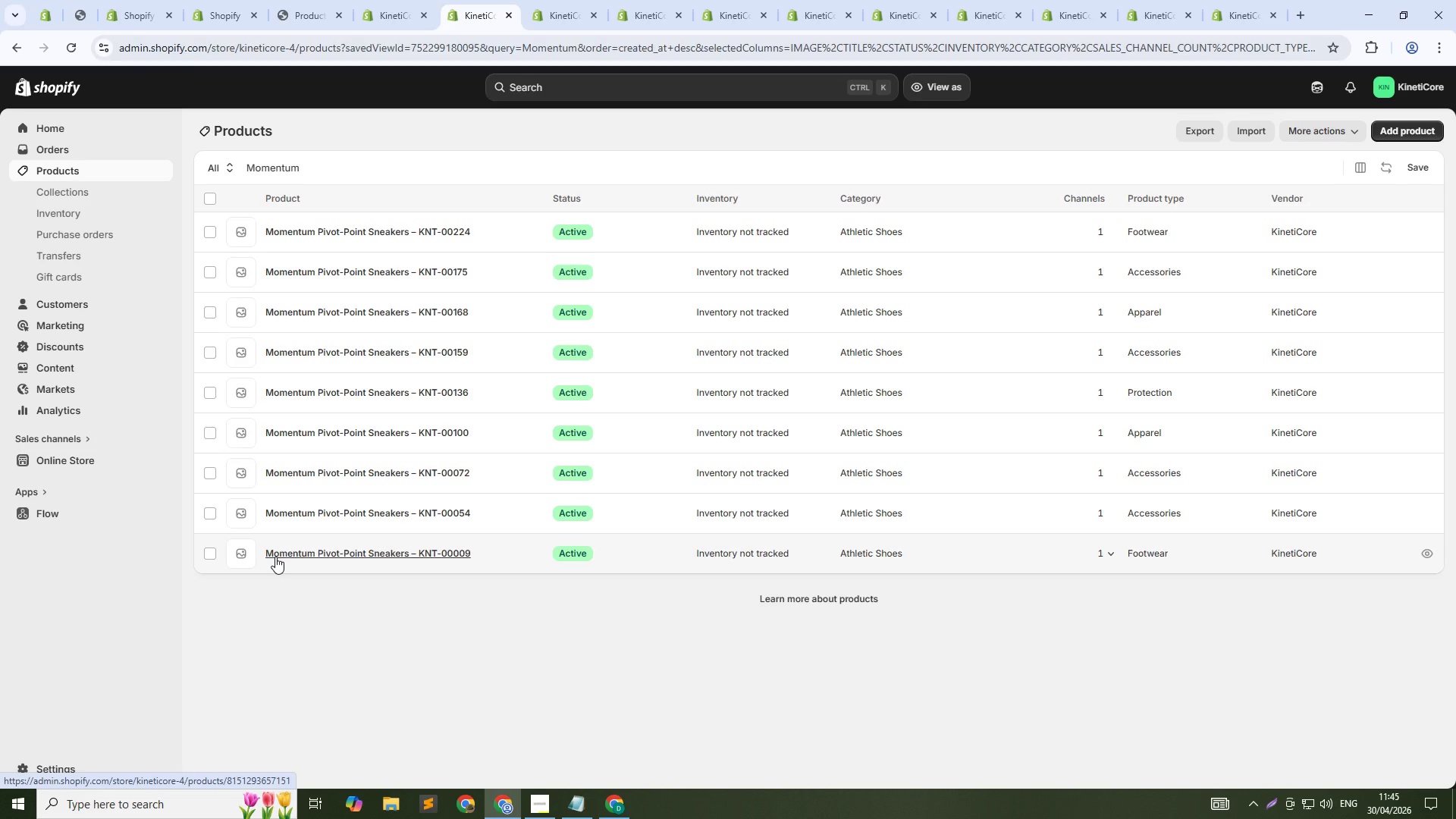 
left_click([406, 558])
 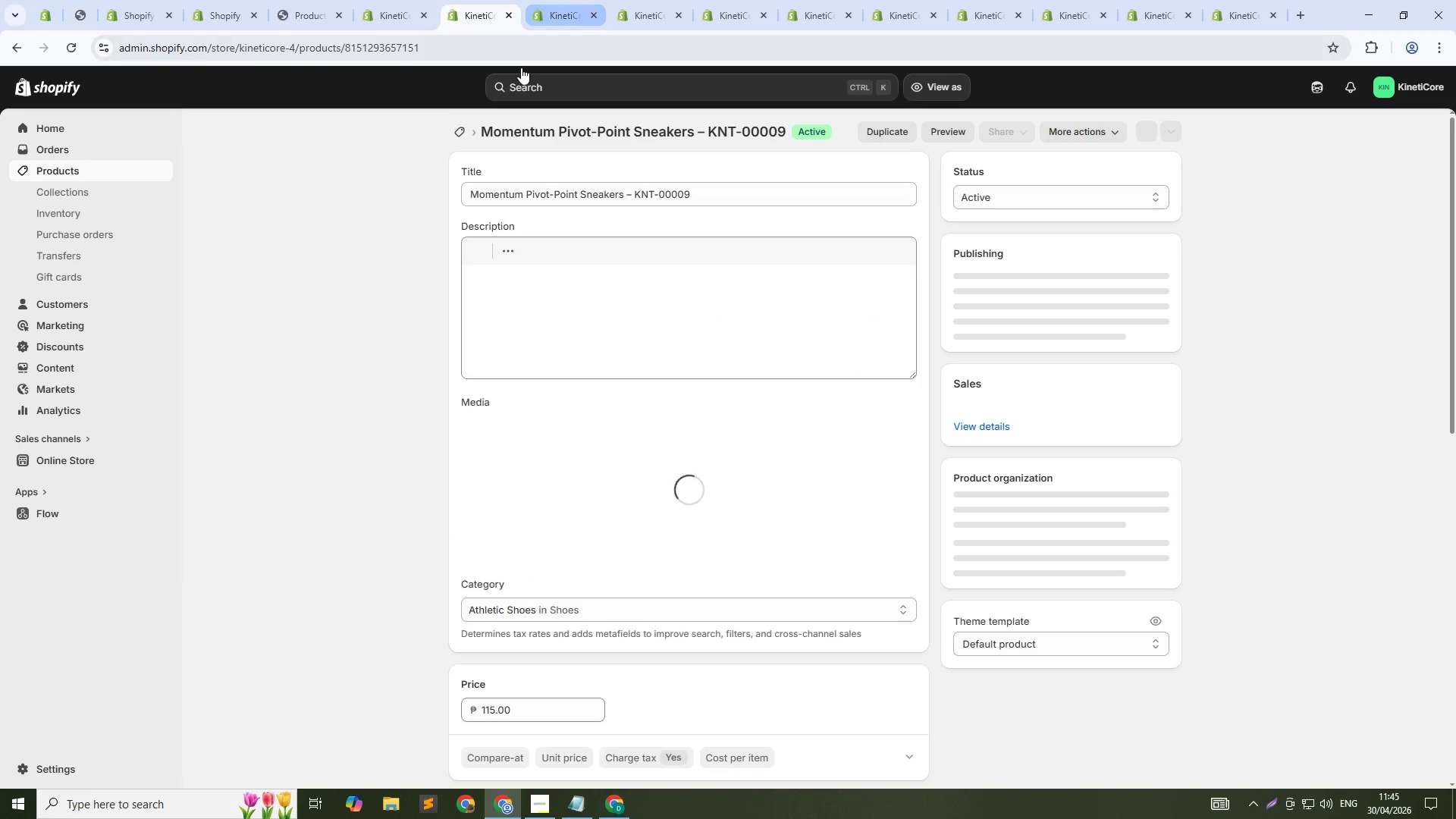 
left_click([460, 138])
 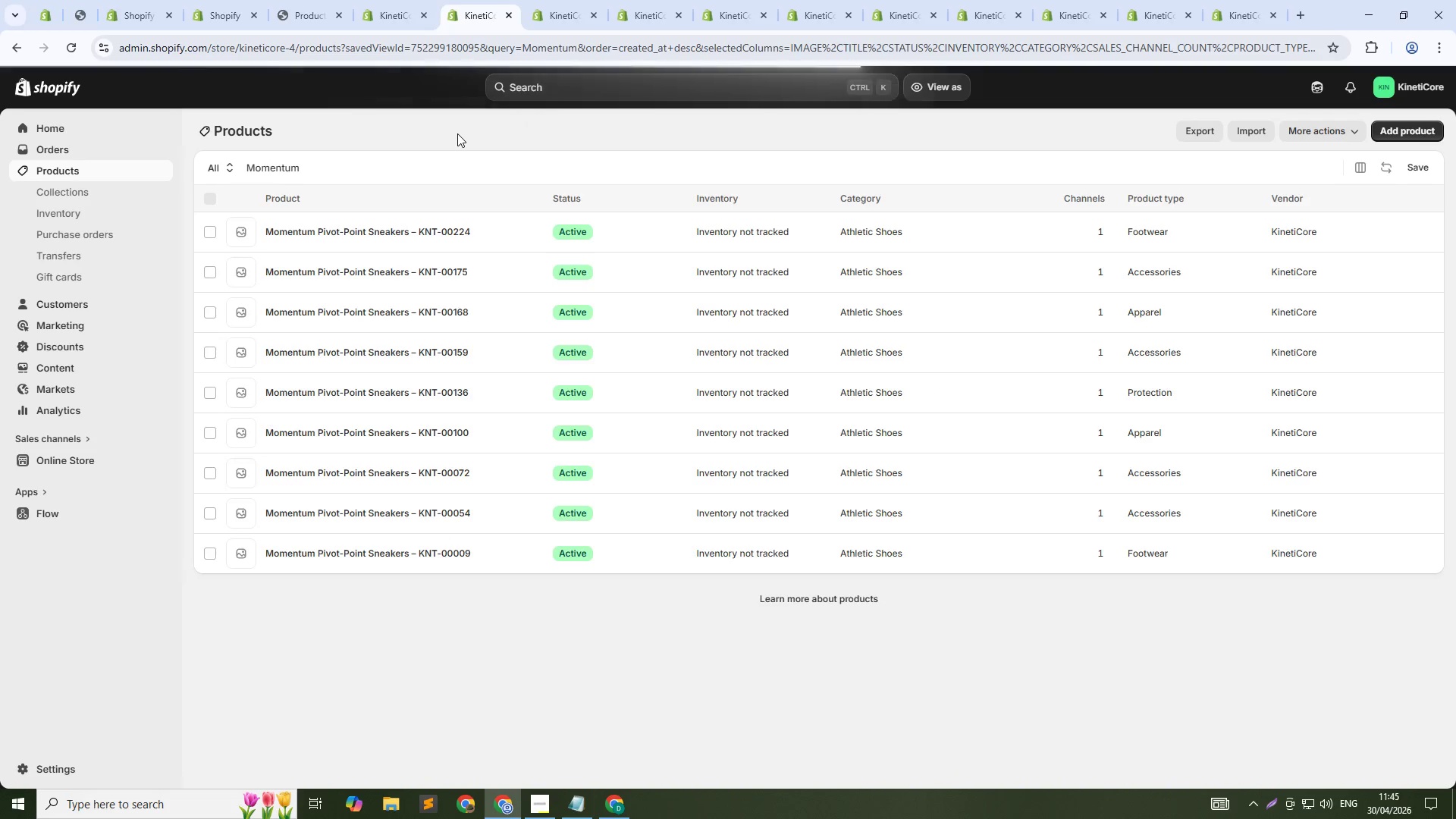 
left_click([579, 3])
 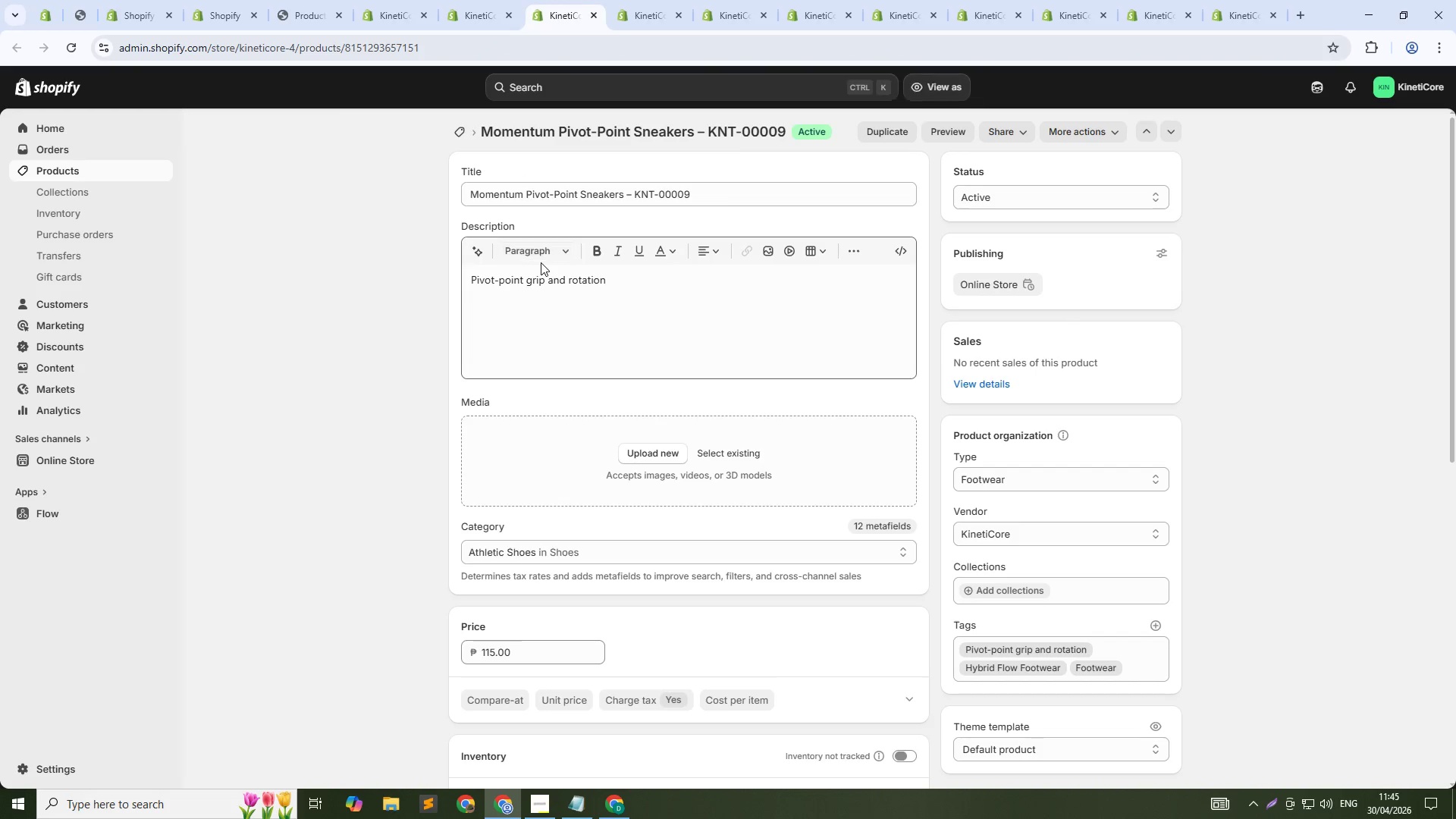 
scroll: coordinate [728, 538], scroll_direction: down, amount: 26.0
 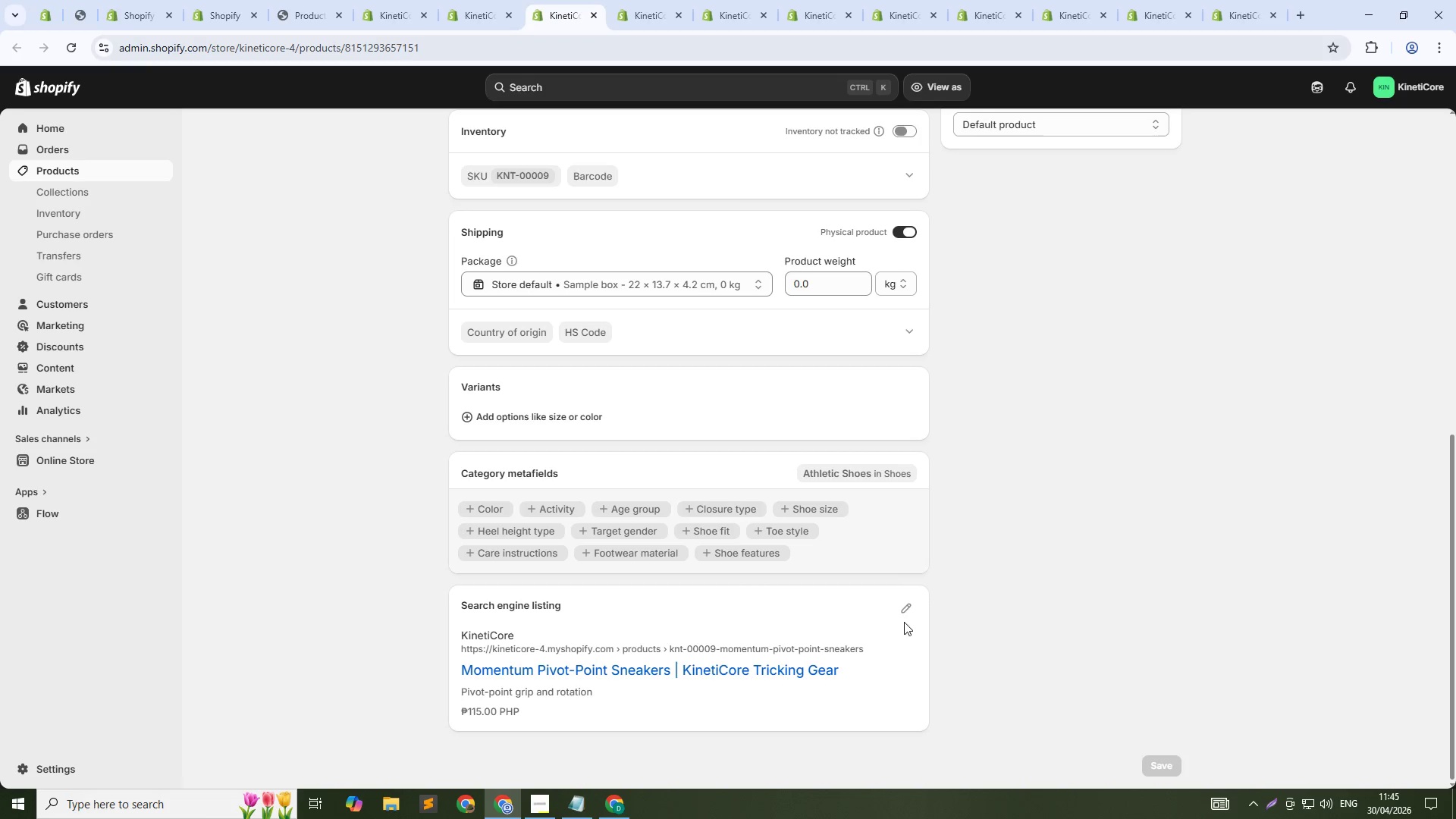 
left_click([905, 612])
 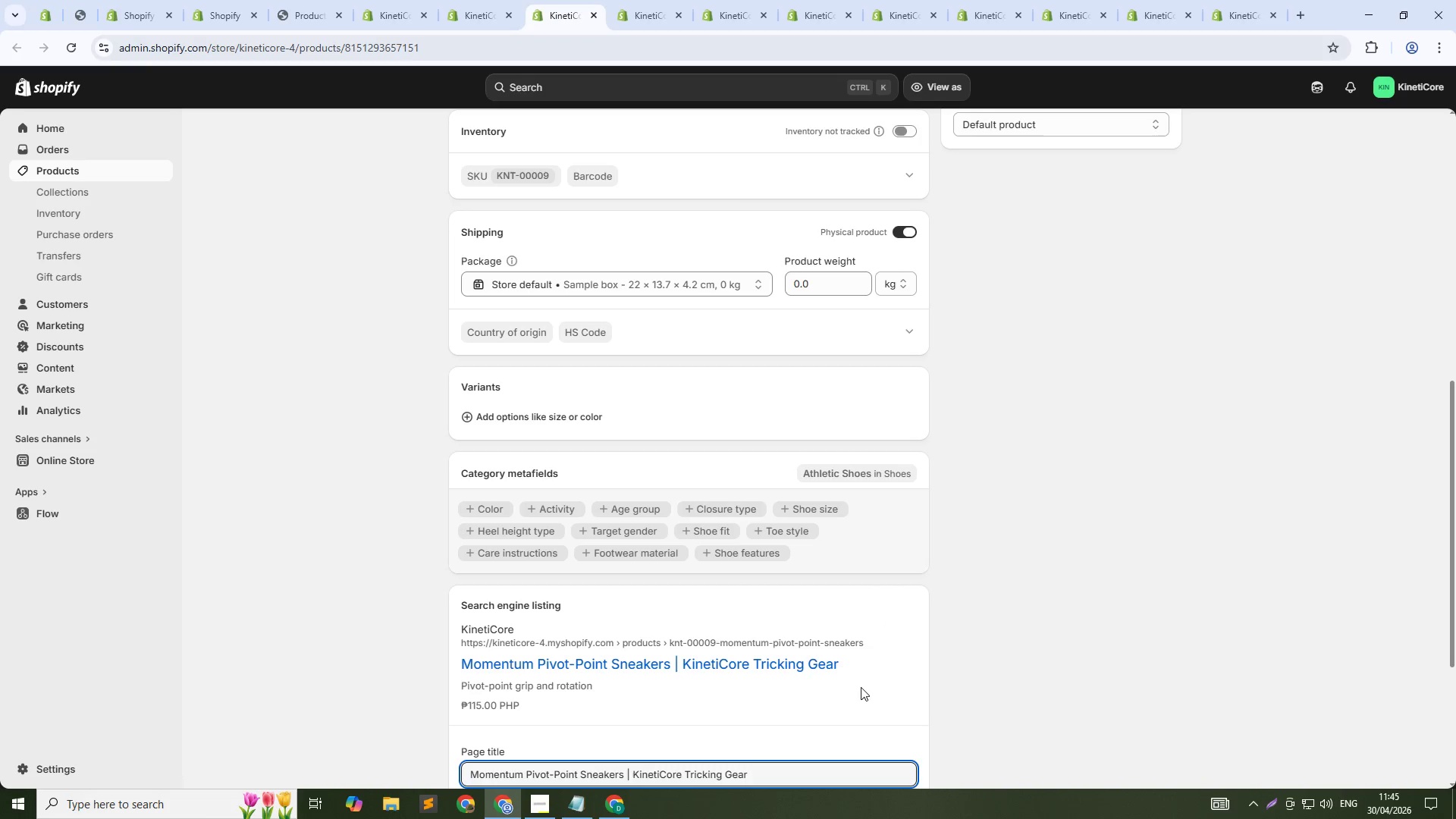 
scroll: coordinate [747, 694], scroll_direction: down, amount: 3.0
 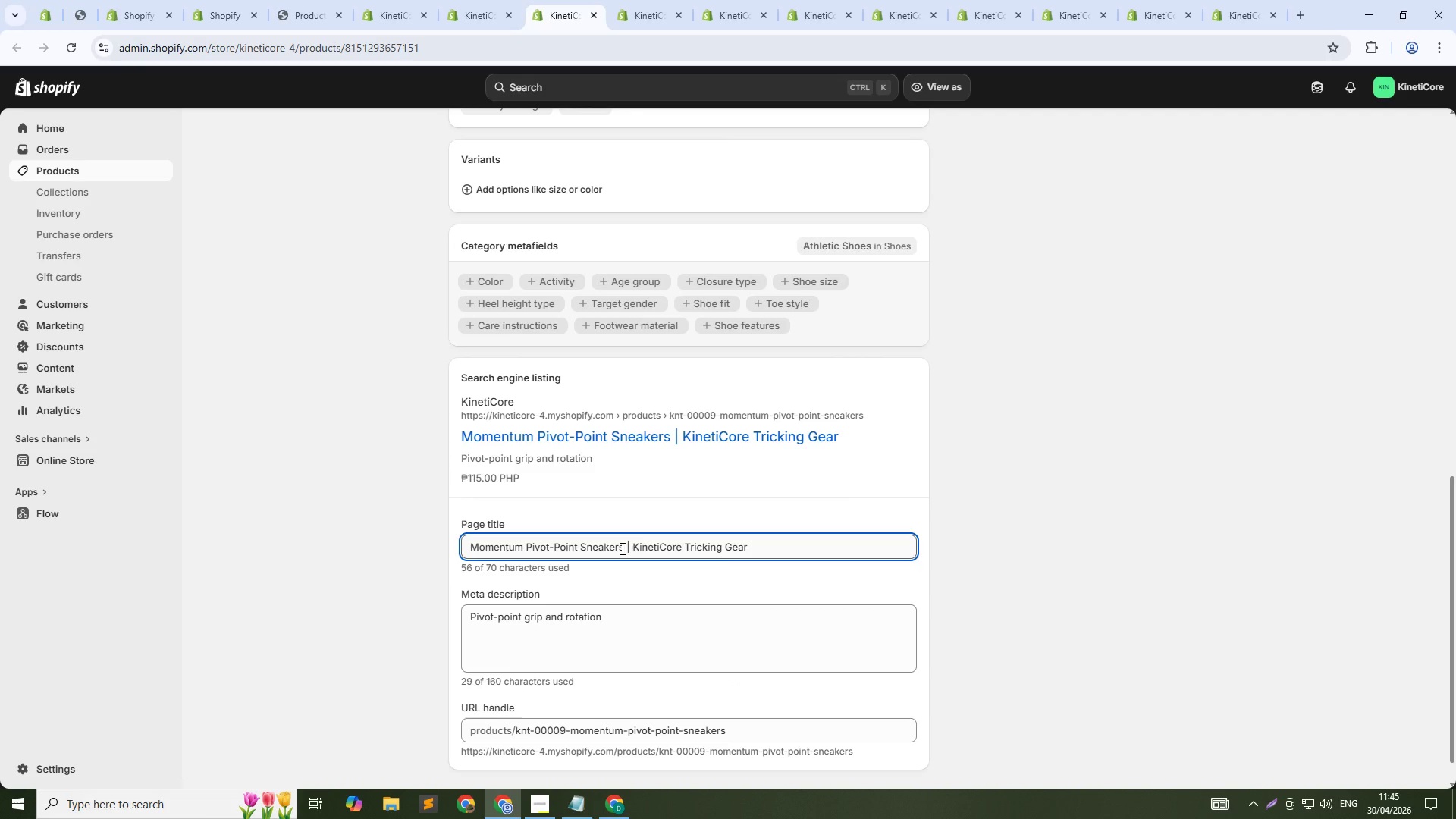 
left_click([621, 548])
 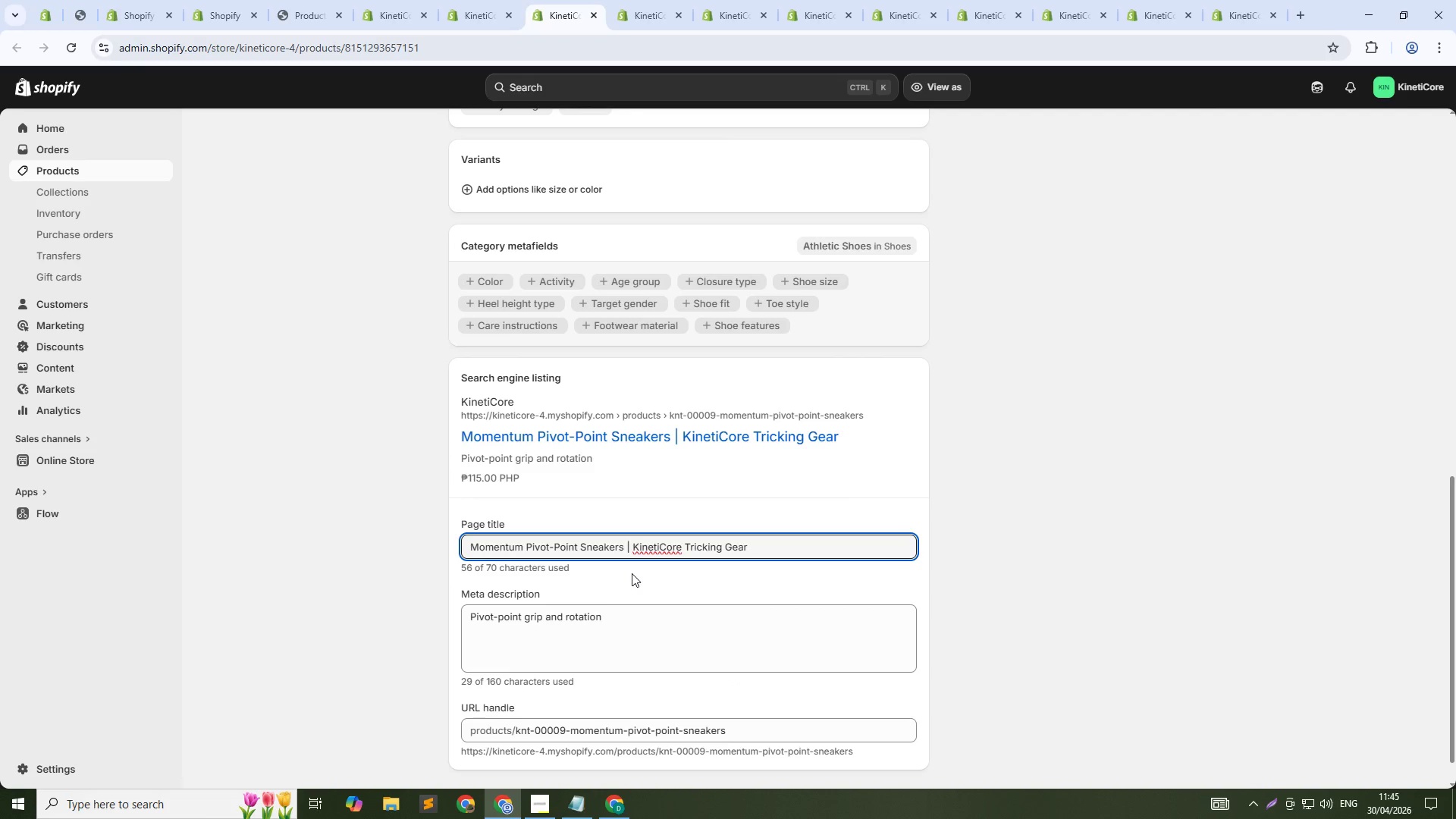 
key(ArrowRight)
 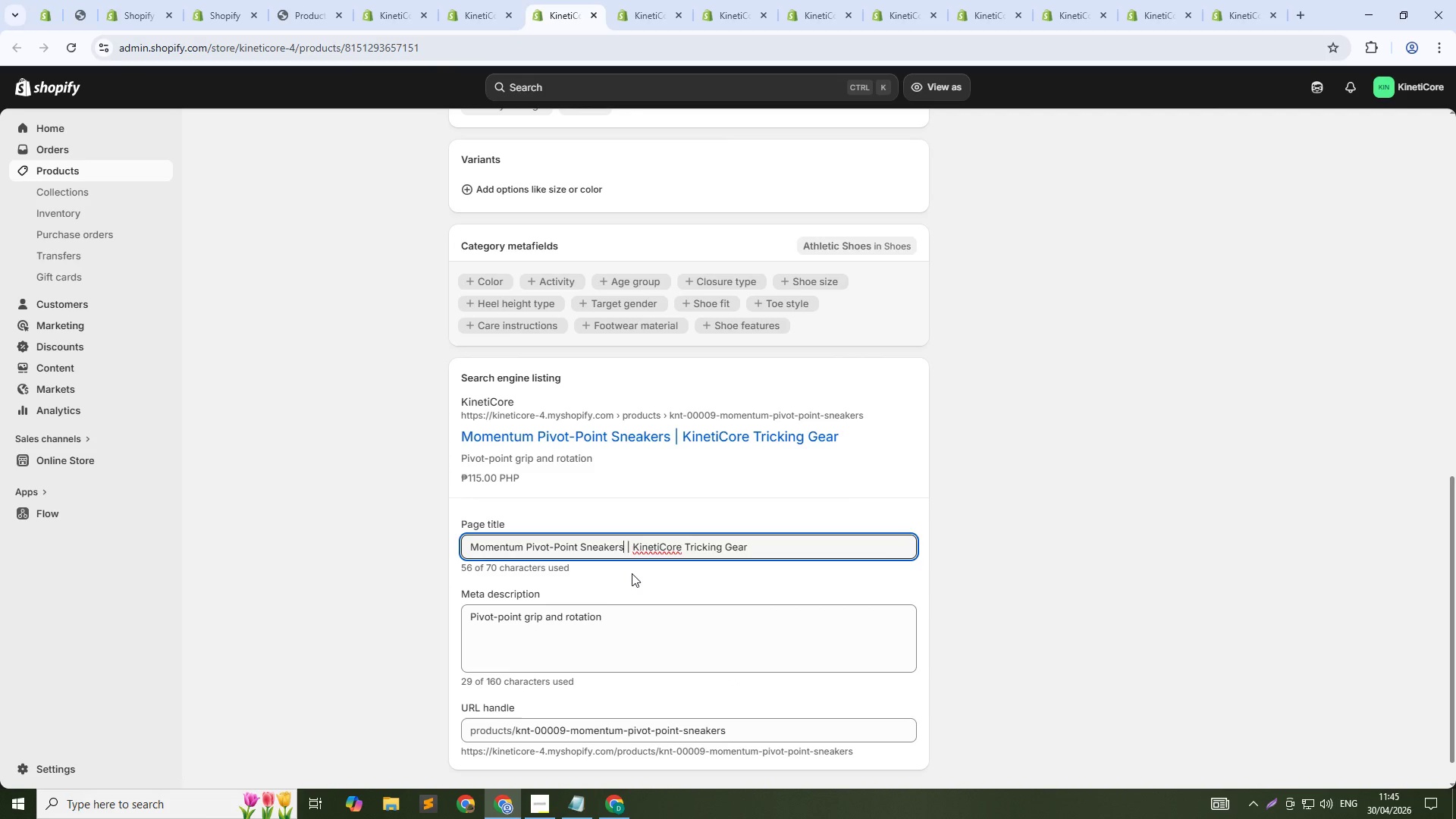 
key(Control+Shift+ArrowDown)
 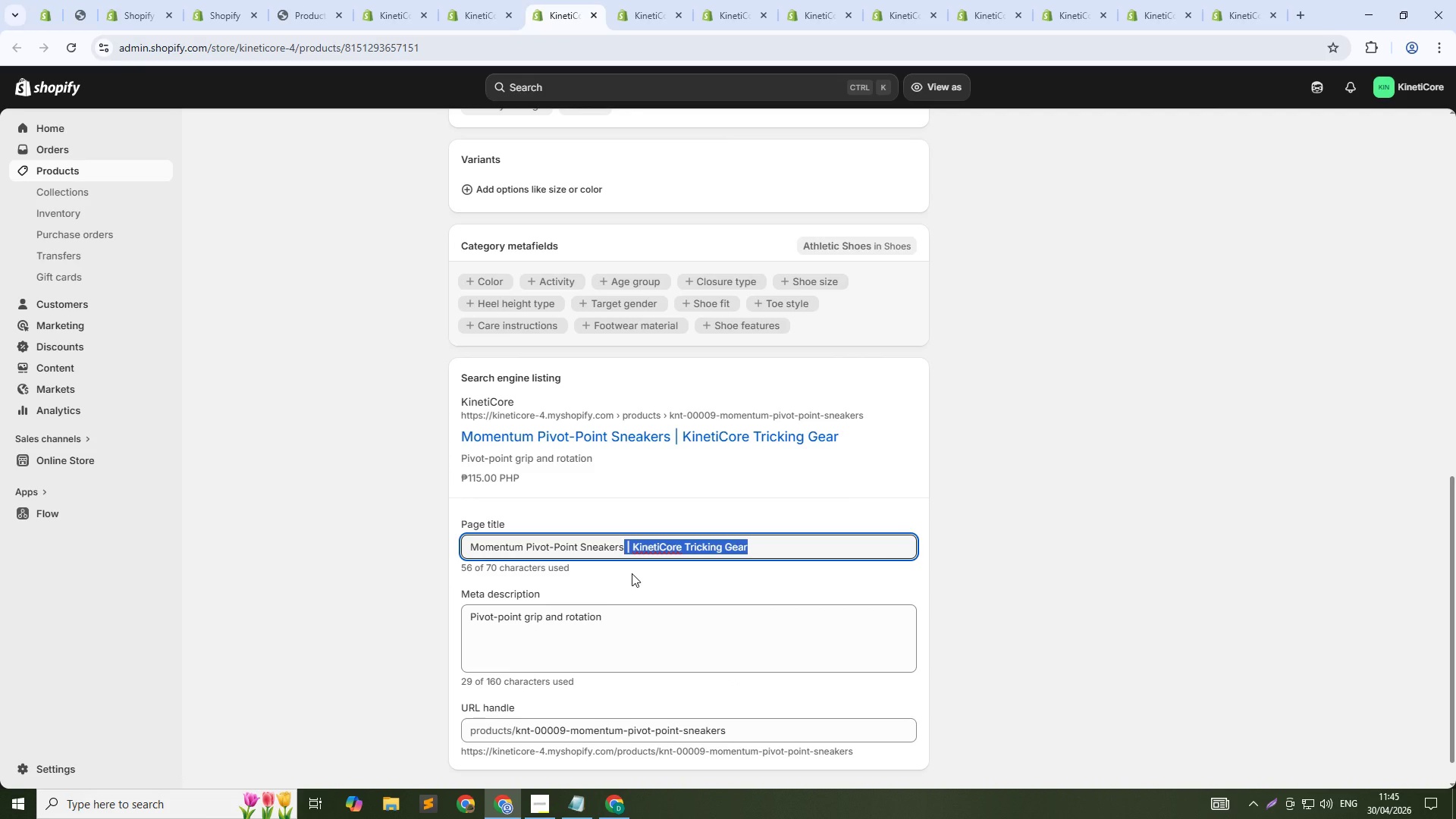 
key(Backspace)
 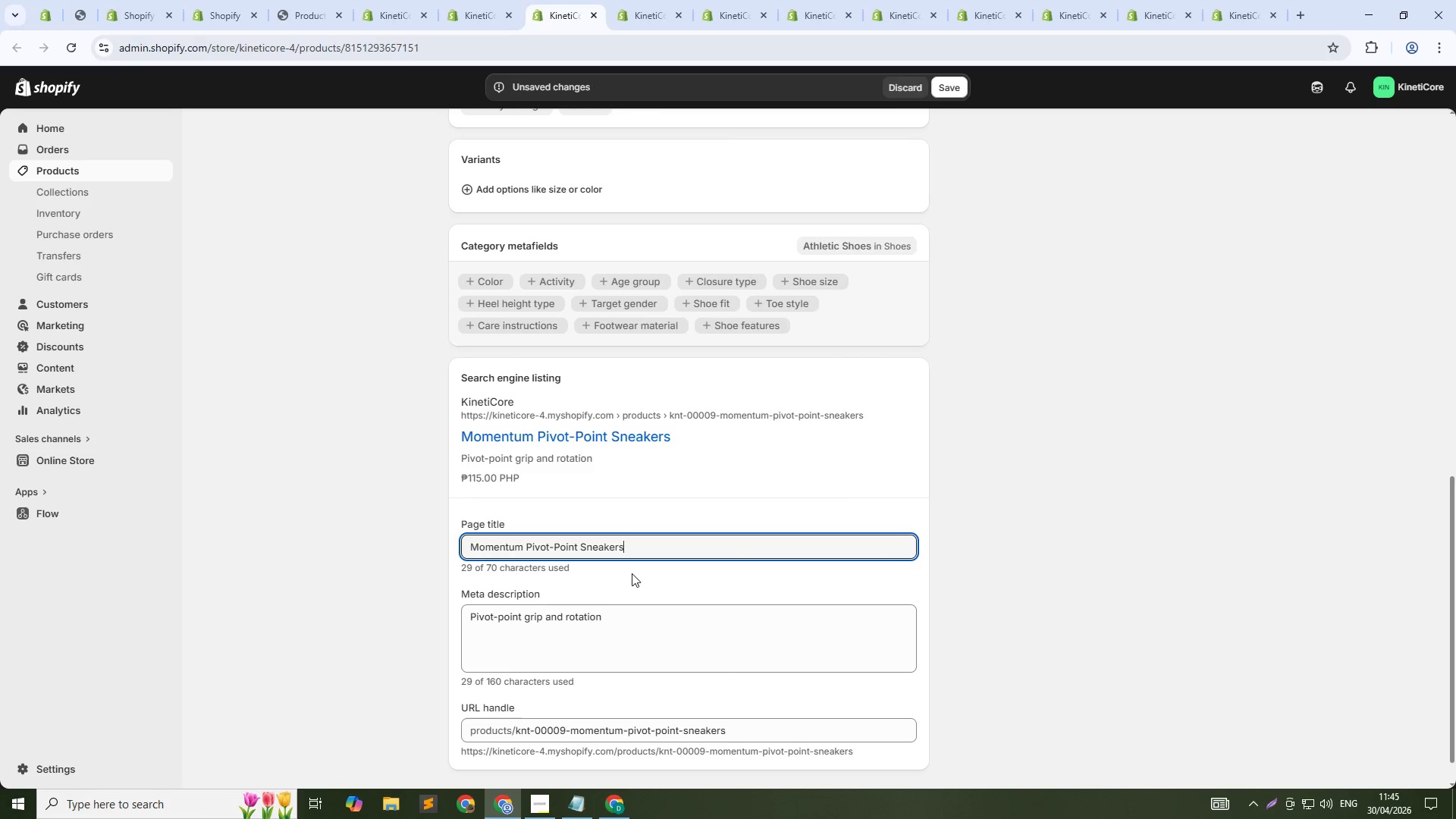 
key(Tab)
 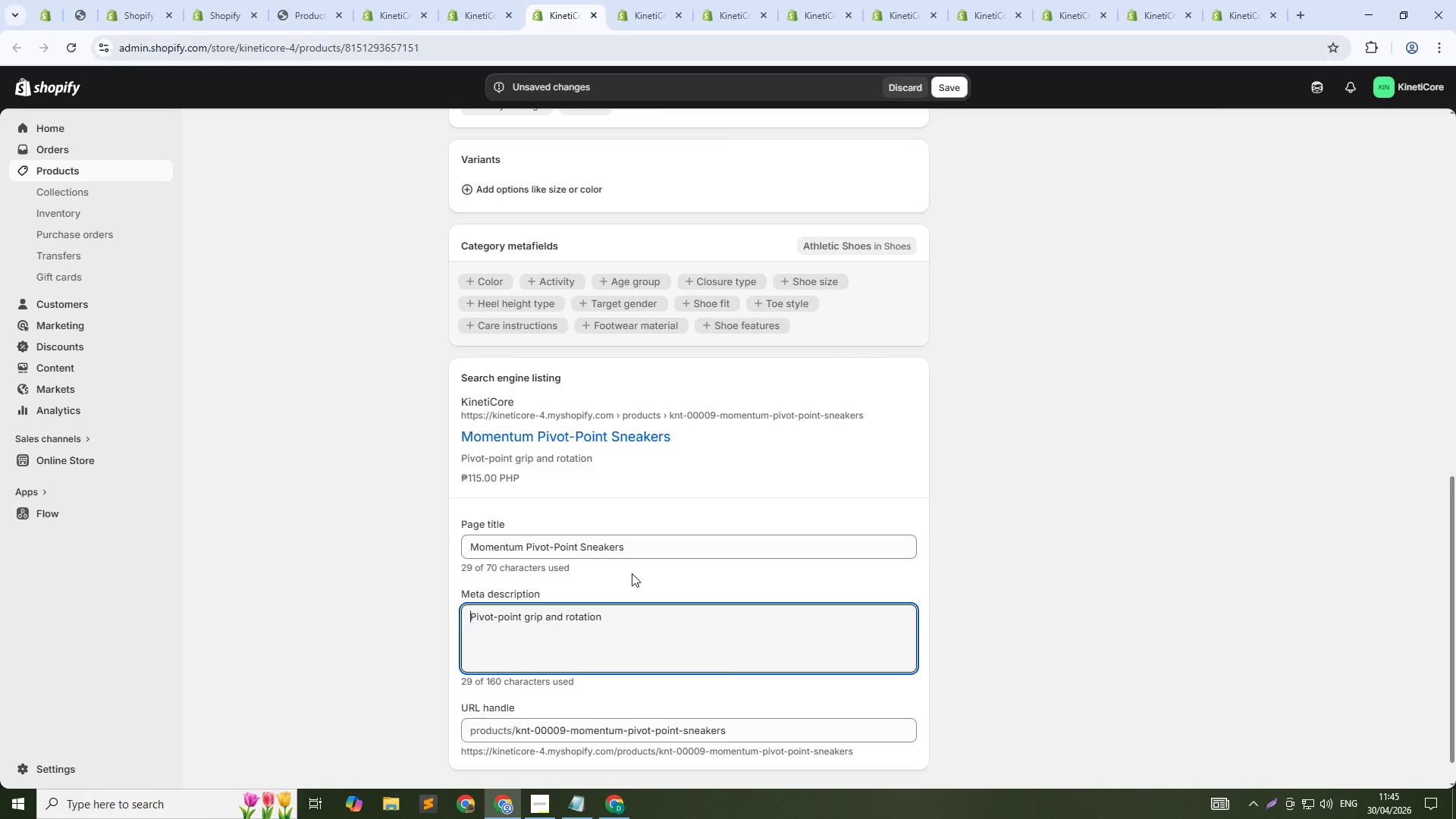 
key(Control+A)
 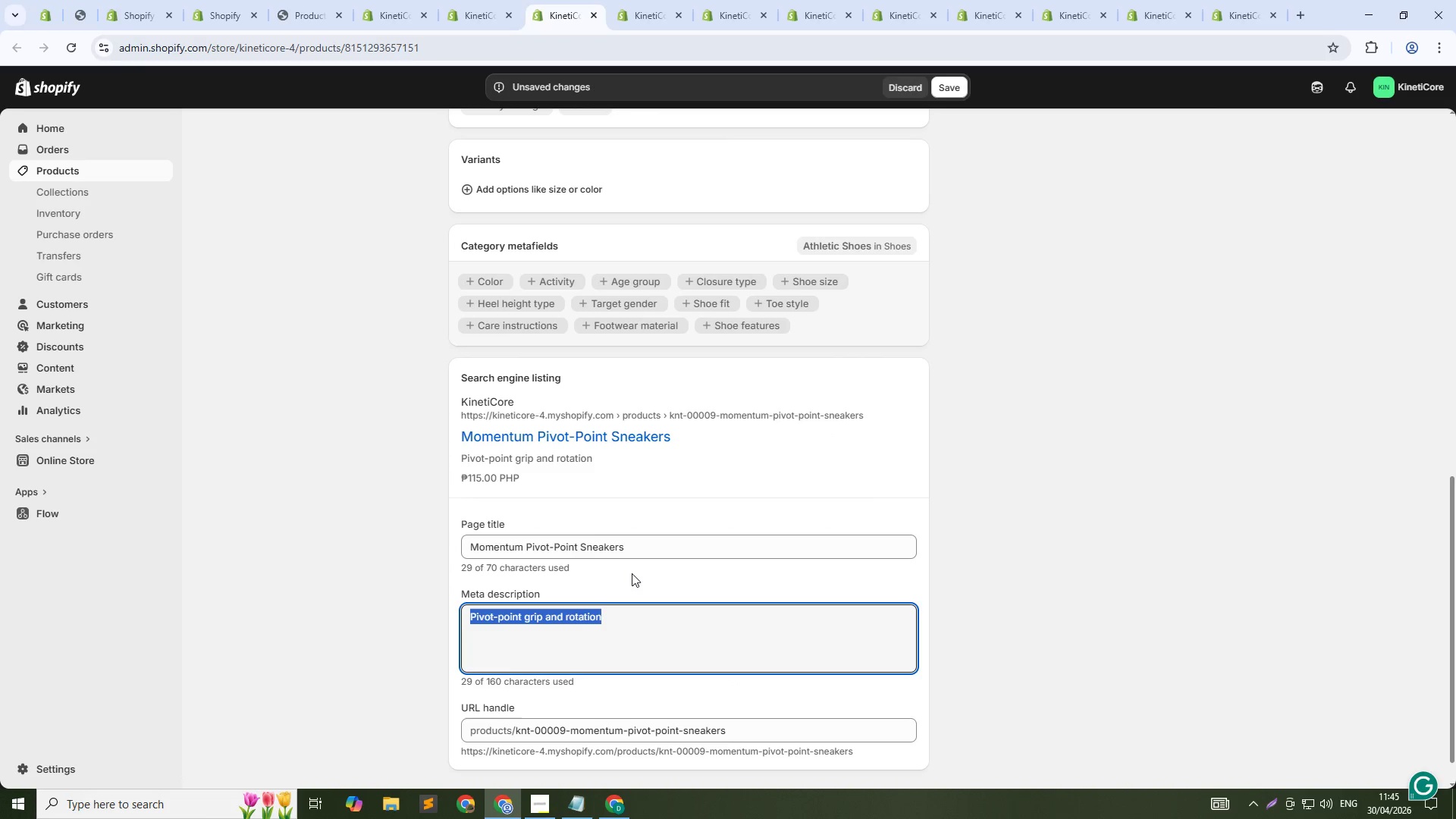 
type(Pivot-point grip for smooth turns. Ankle support for a)
key(Backspace)
type(landings. For tricking, capoer)
key(Backspace)
type(ira, acrobatic mat)
key(Backspace)
type(rtial arts. Shop now.)
 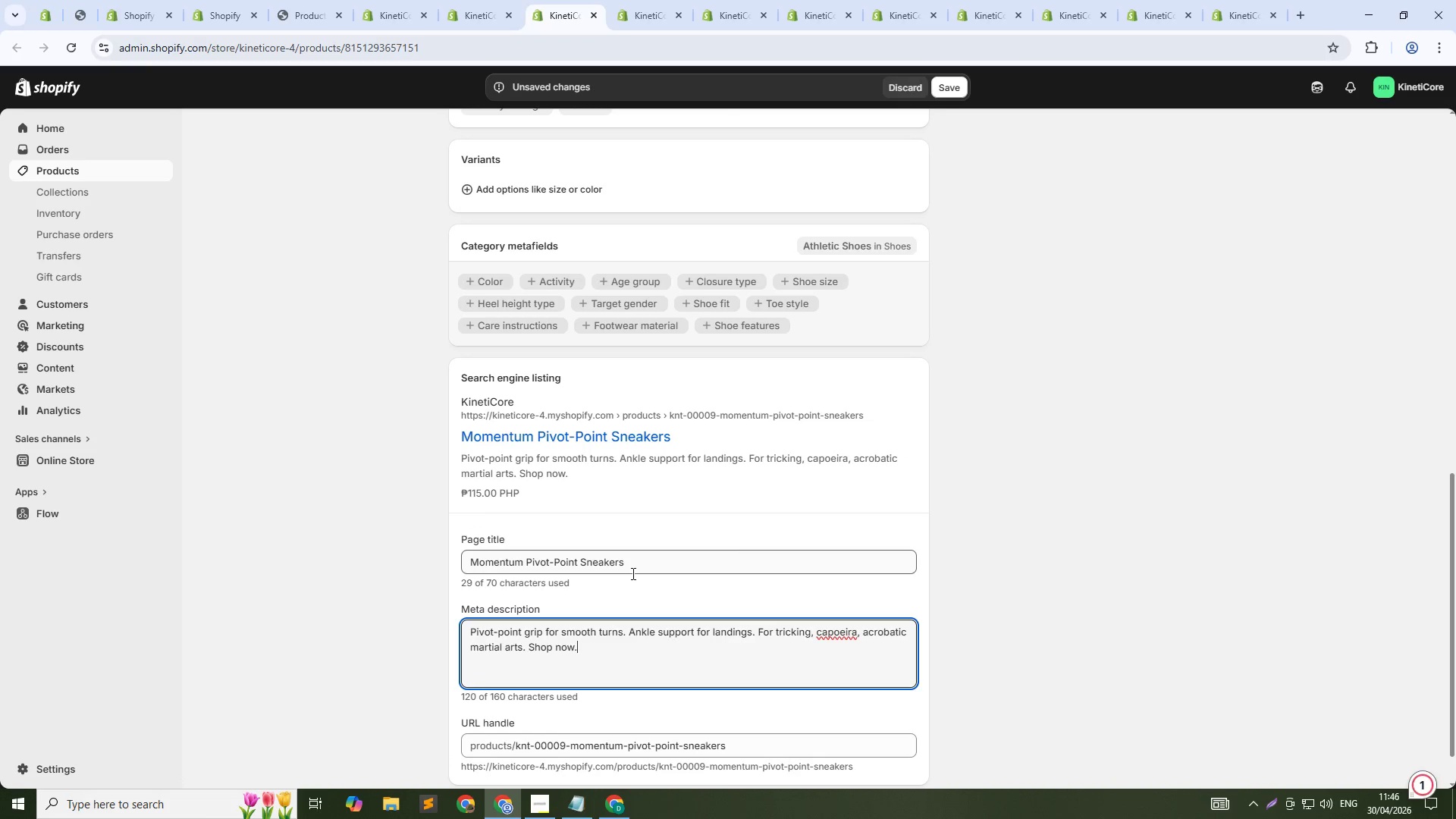 
left_click([748, 742])
 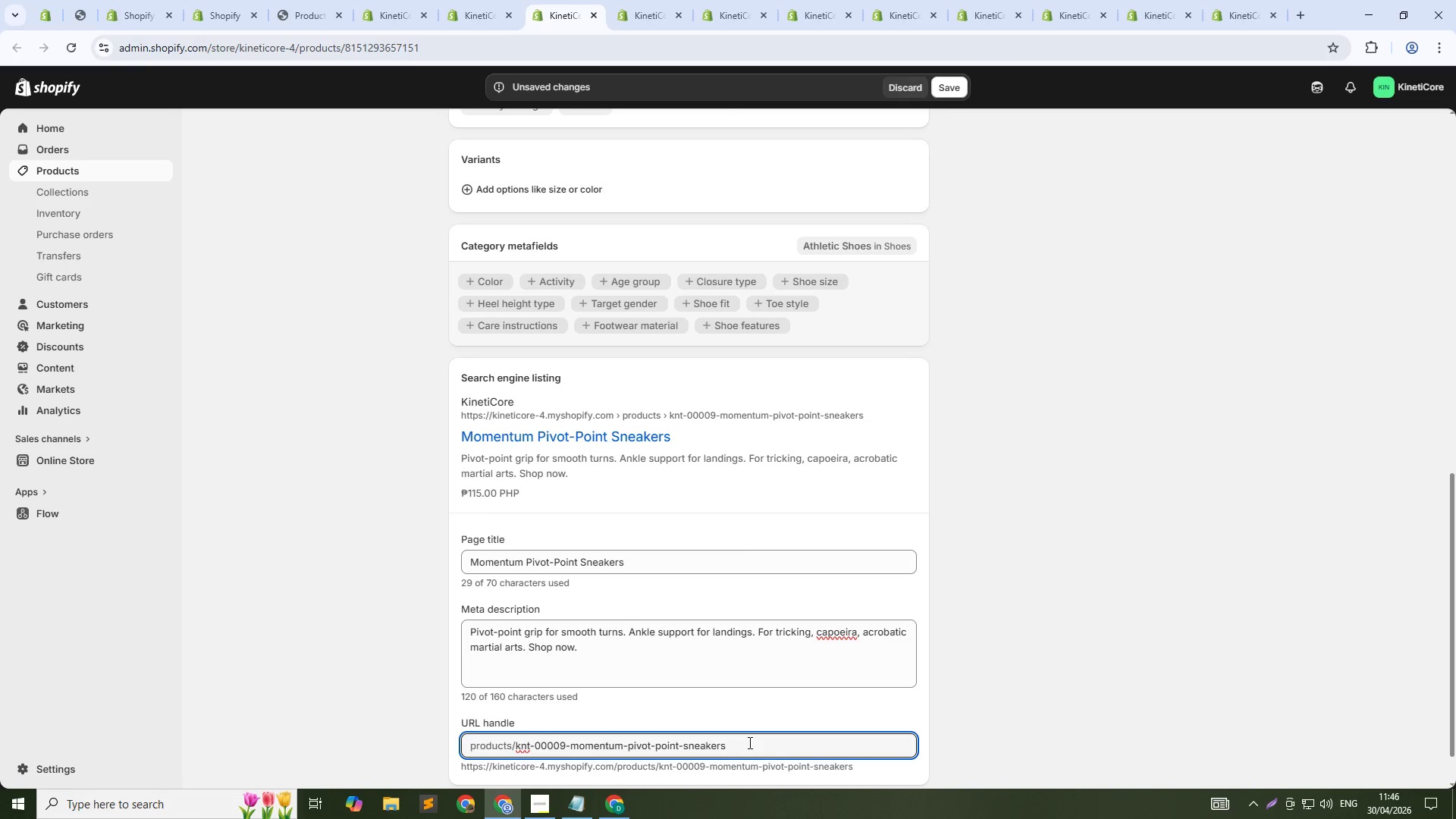 
key(NumpadSubtract)
 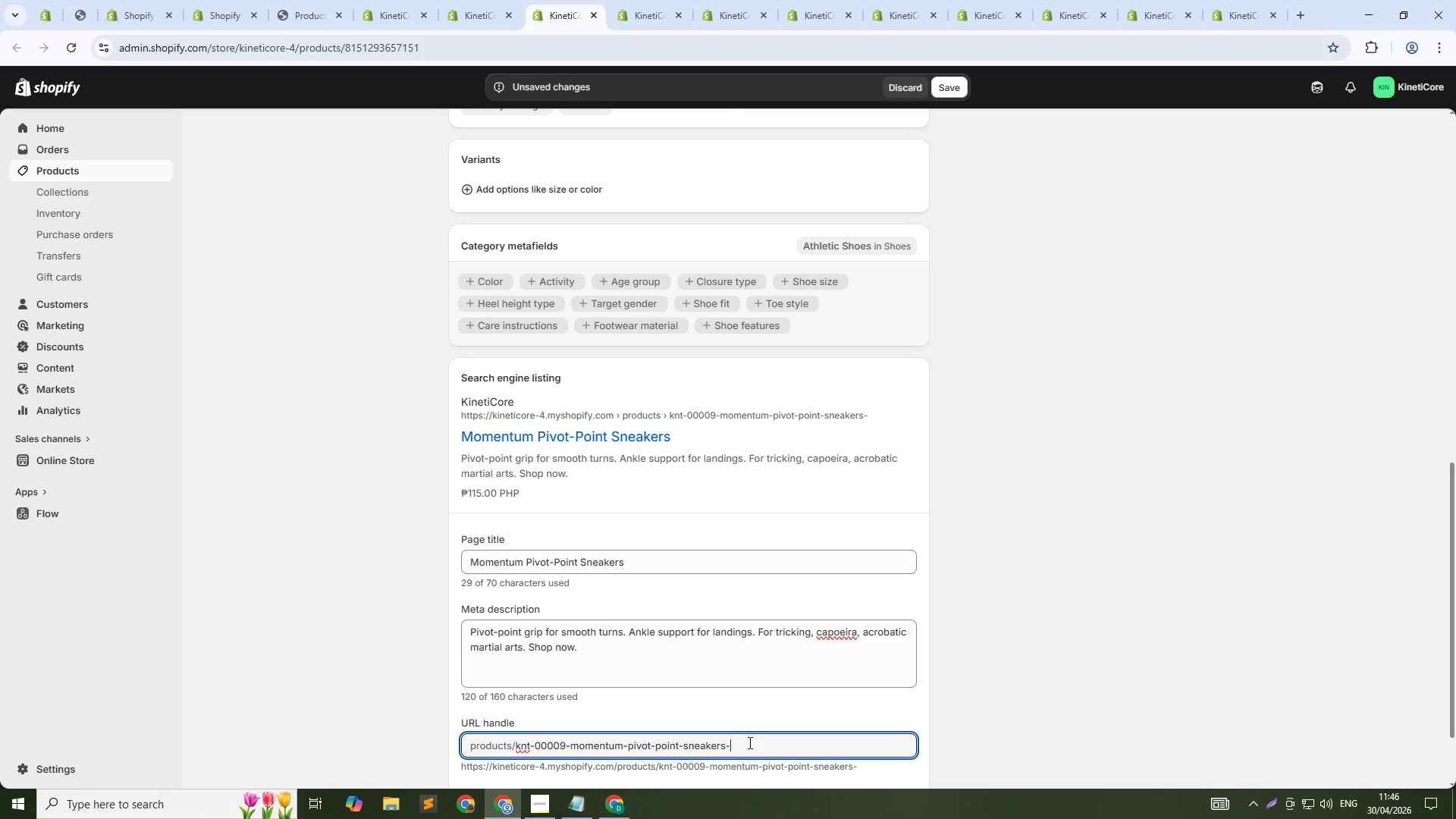 
key(Numpad0)
 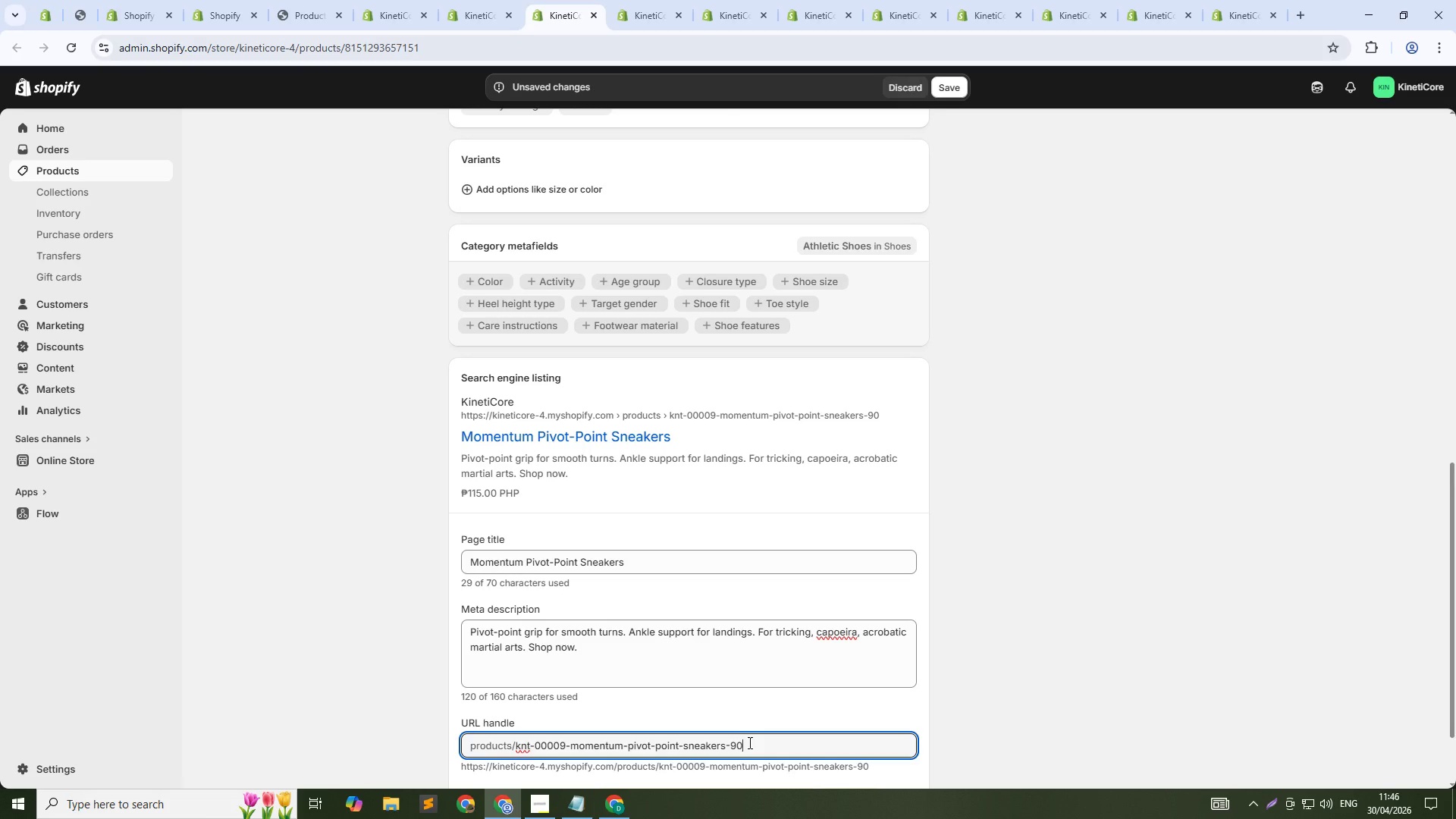 
hold_key(key=Numpad9, duration=0.56)
 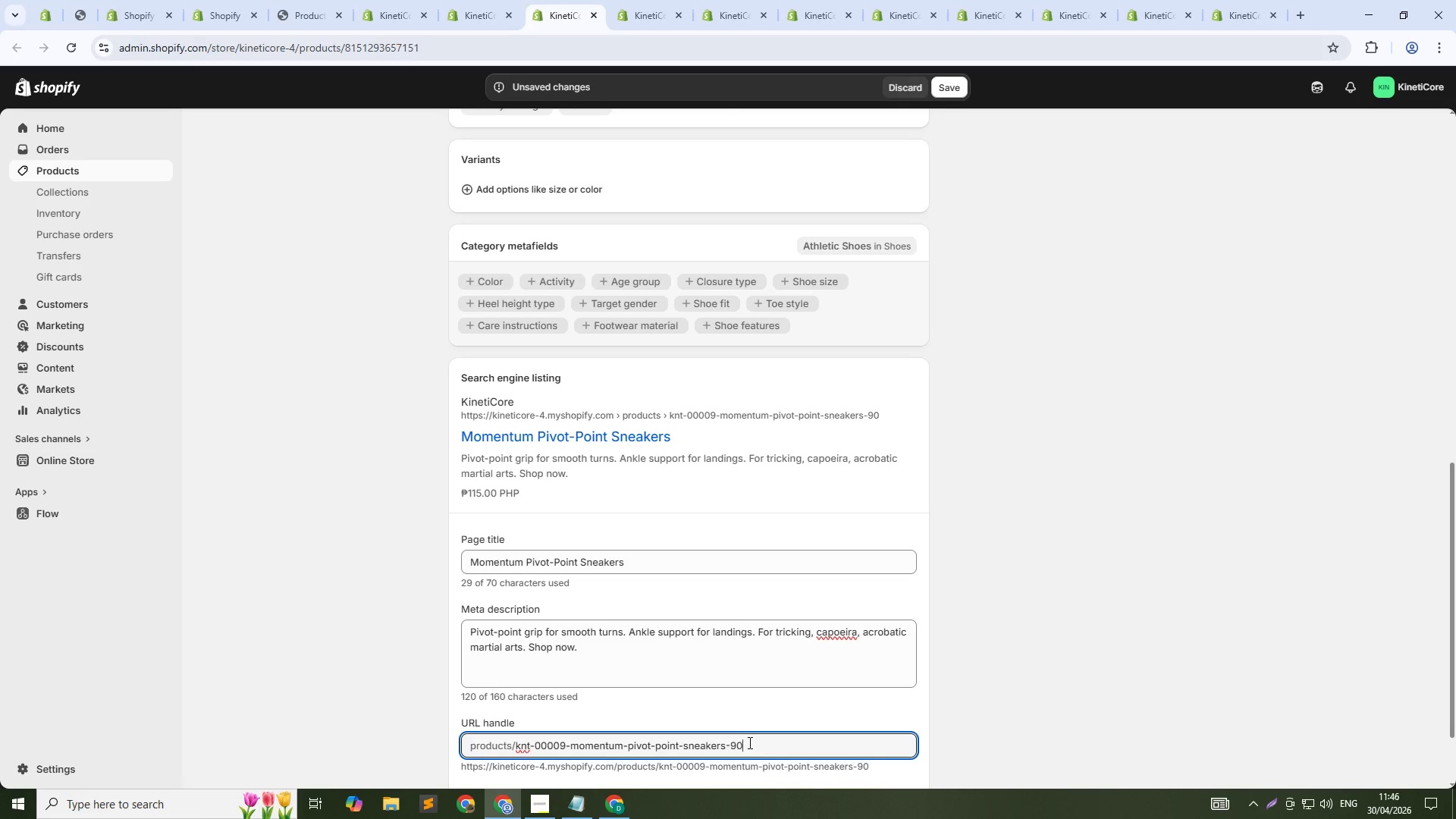 
key(Backspace)
 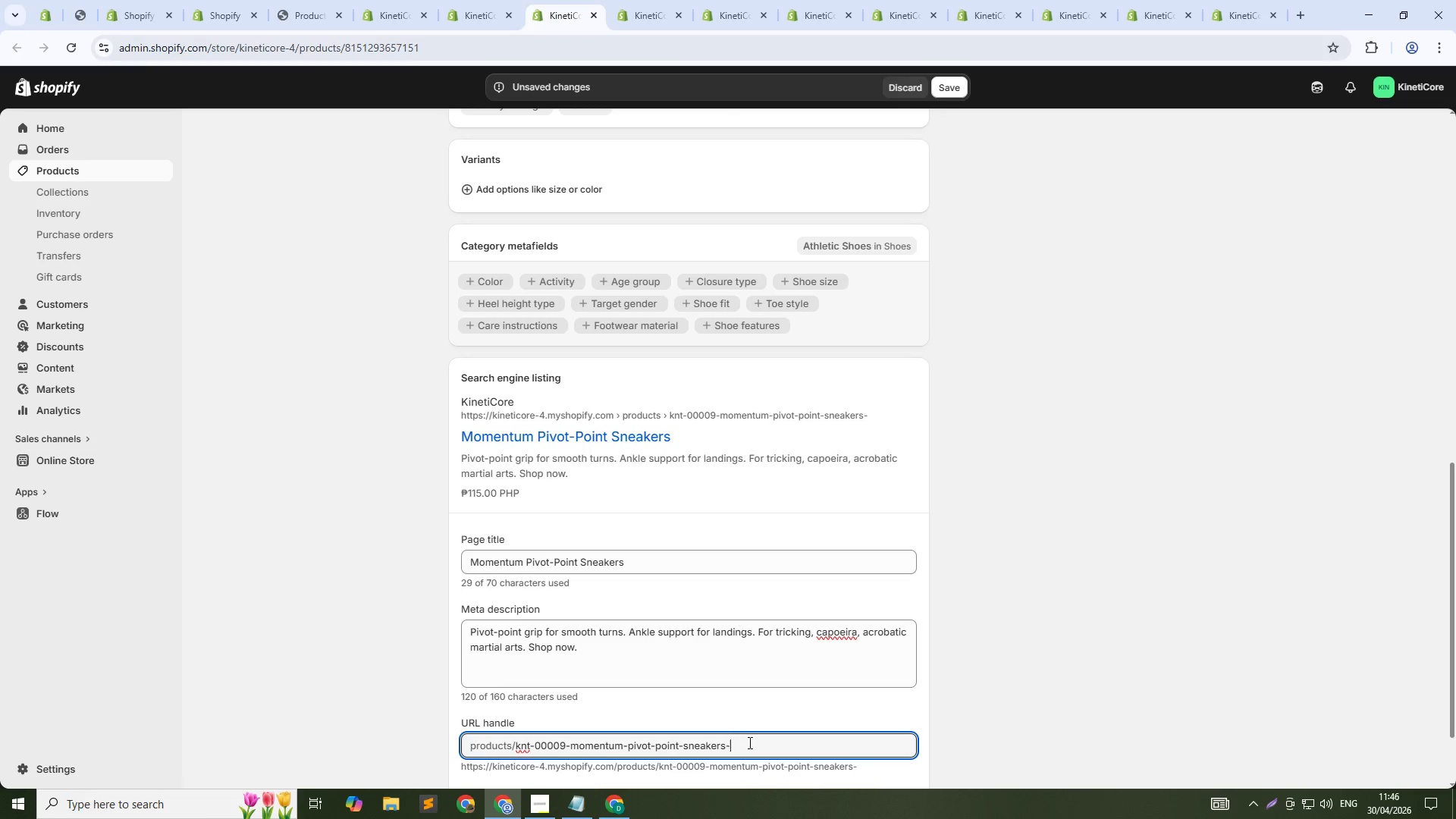 
key(Backspace)
 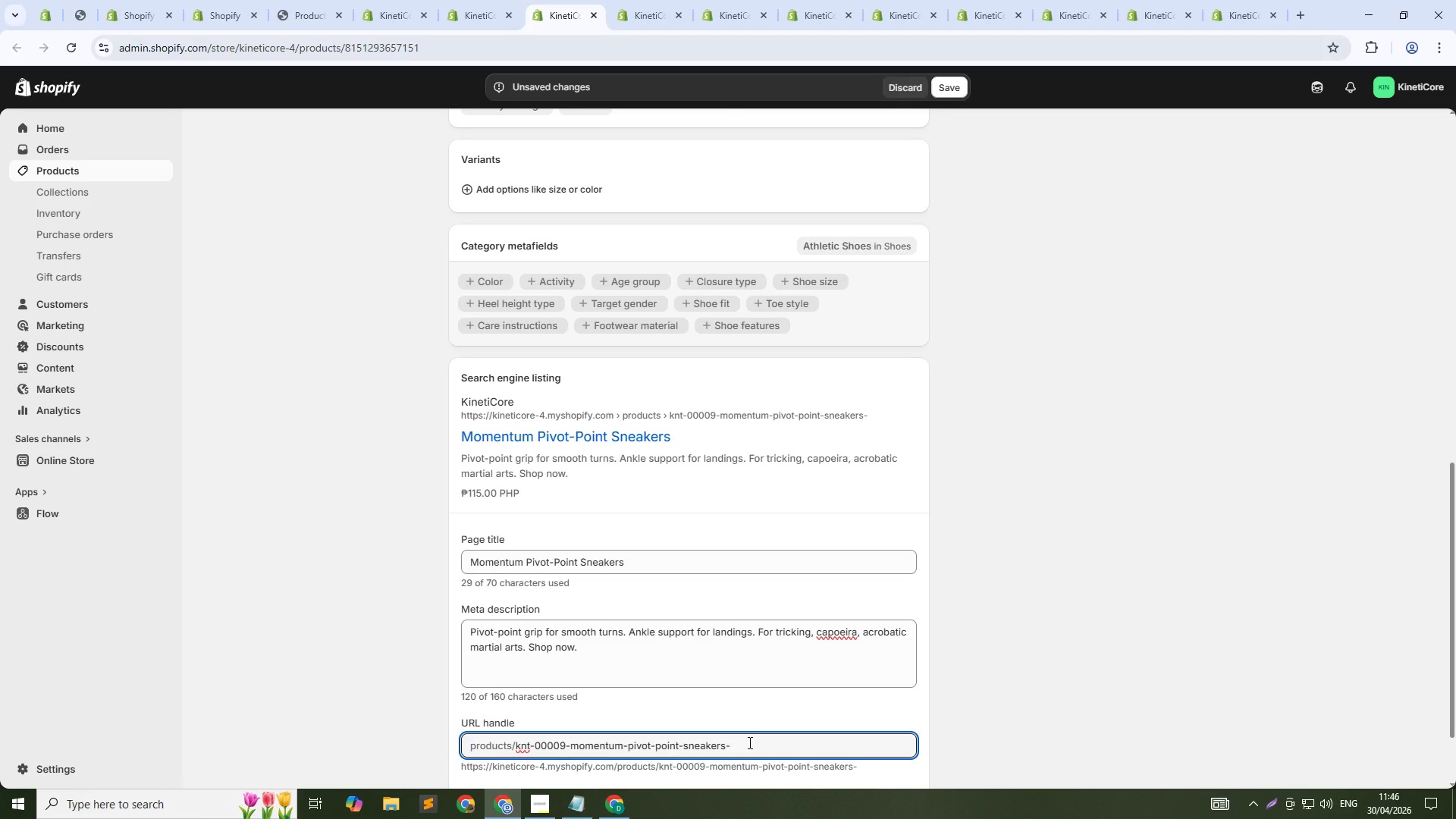 
key(Numpad0)
 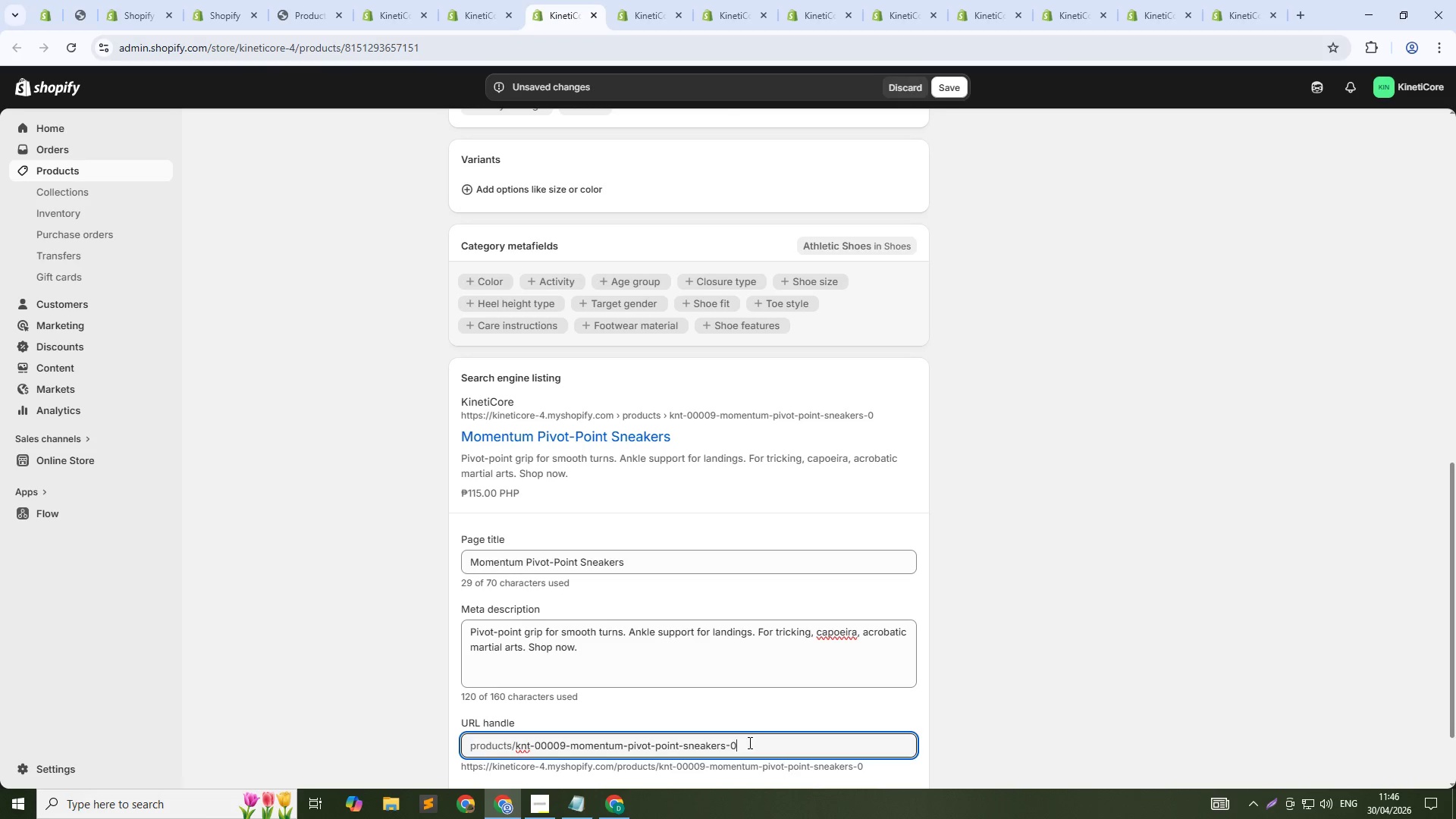 
key(Numpad9)
 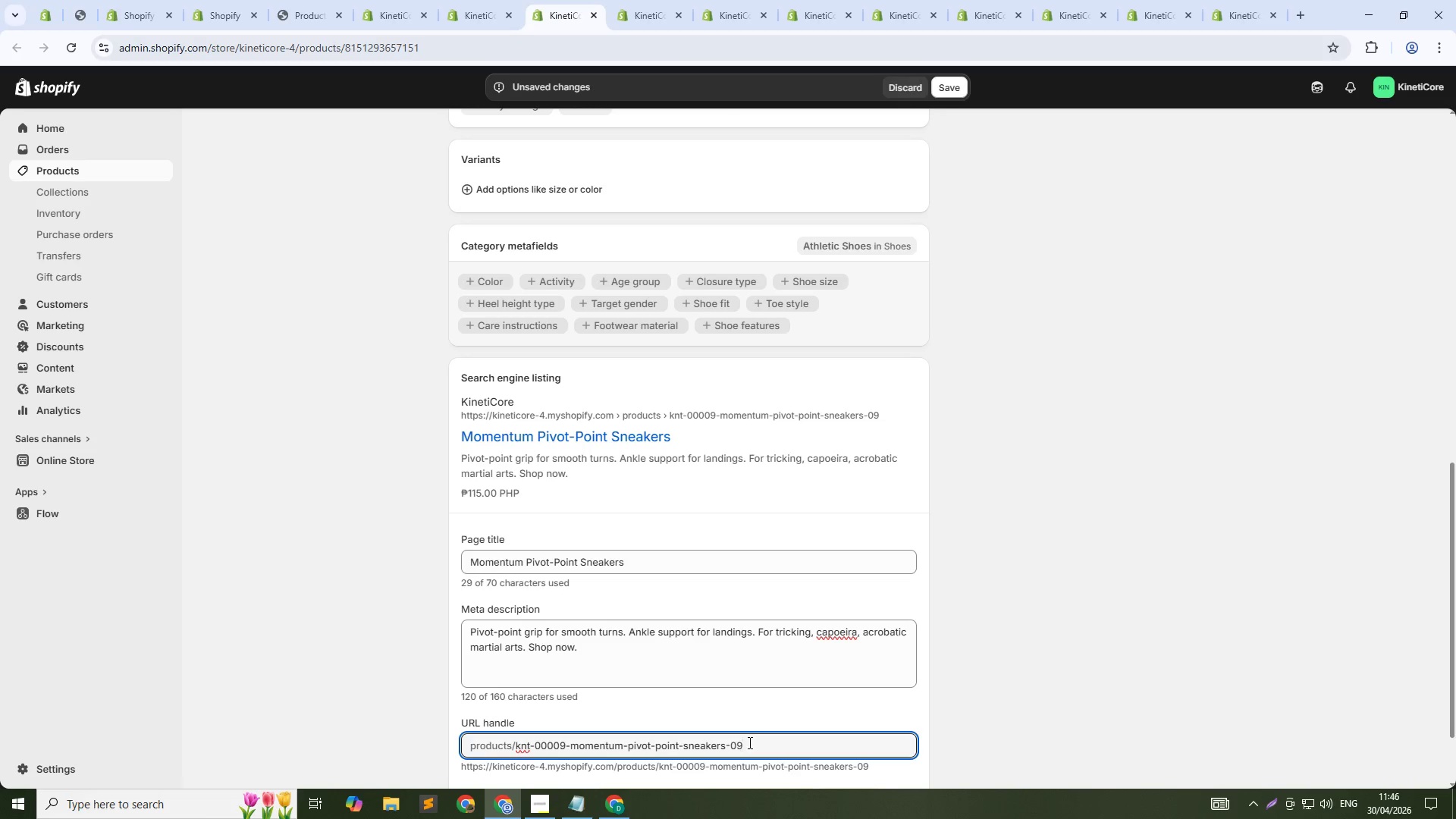 
hold_key(key=ArrowLeft, duration=1.5)
 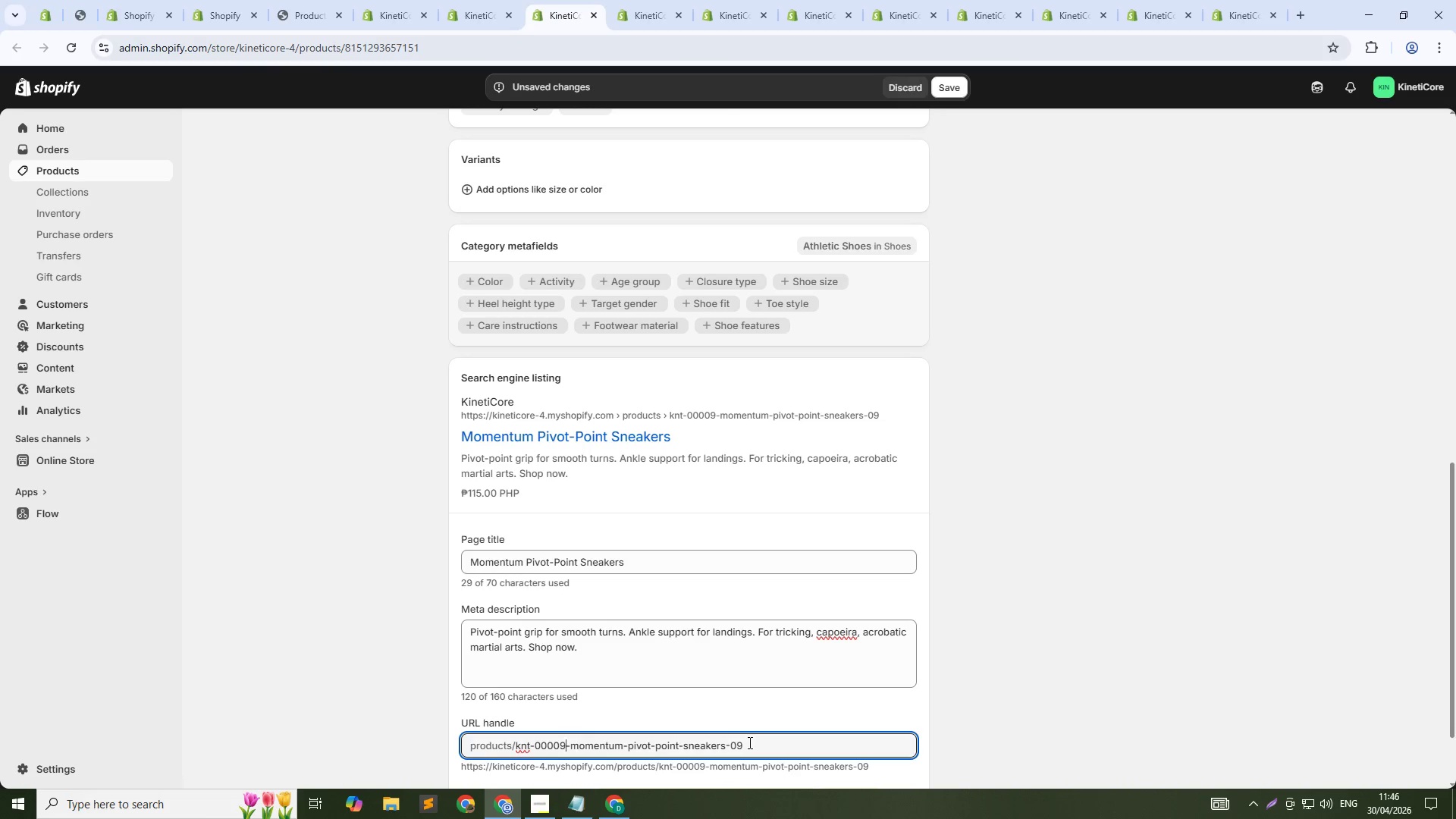 
key(ArrowLeft)
 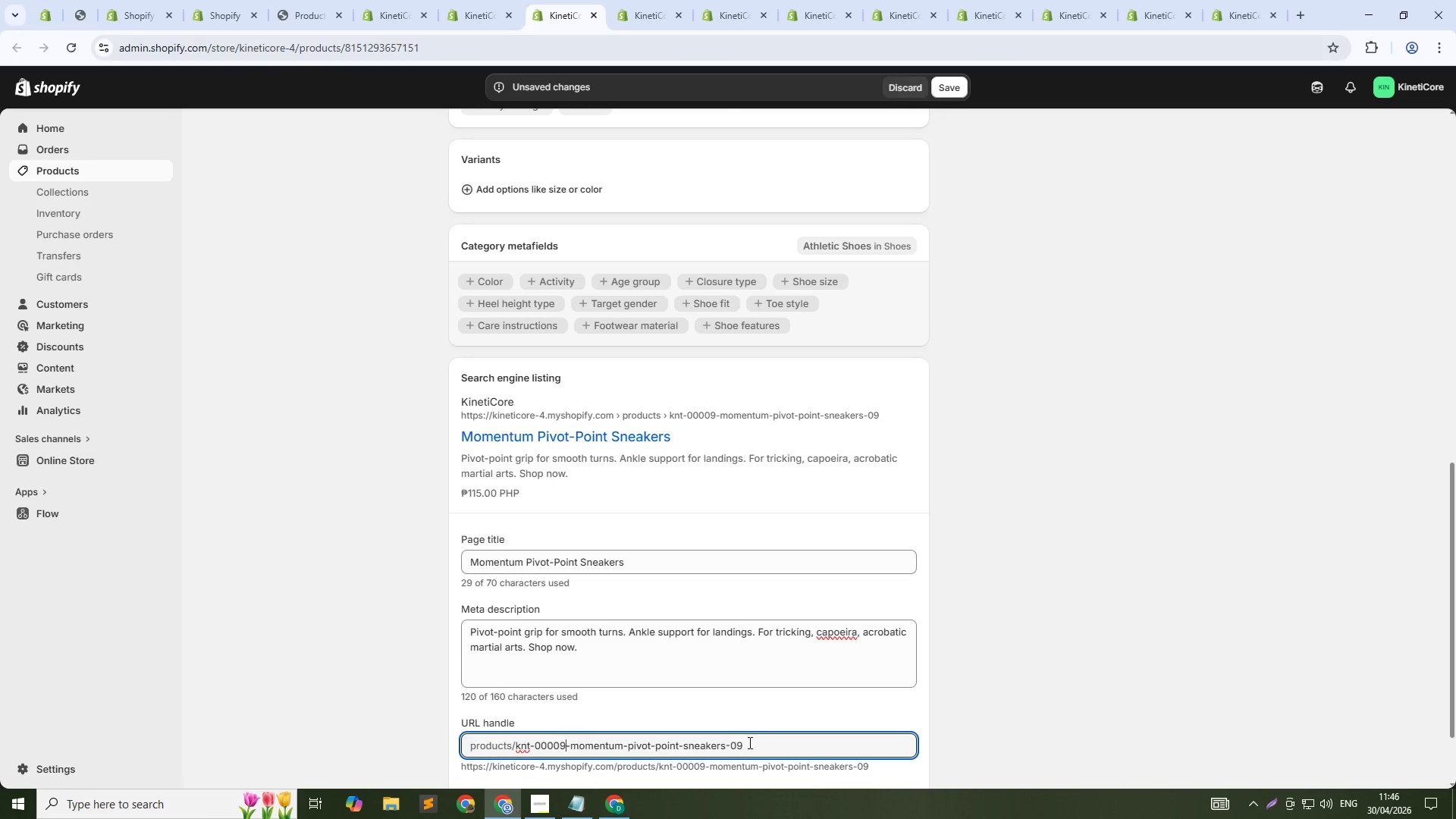 
key(ArrowLeft)
 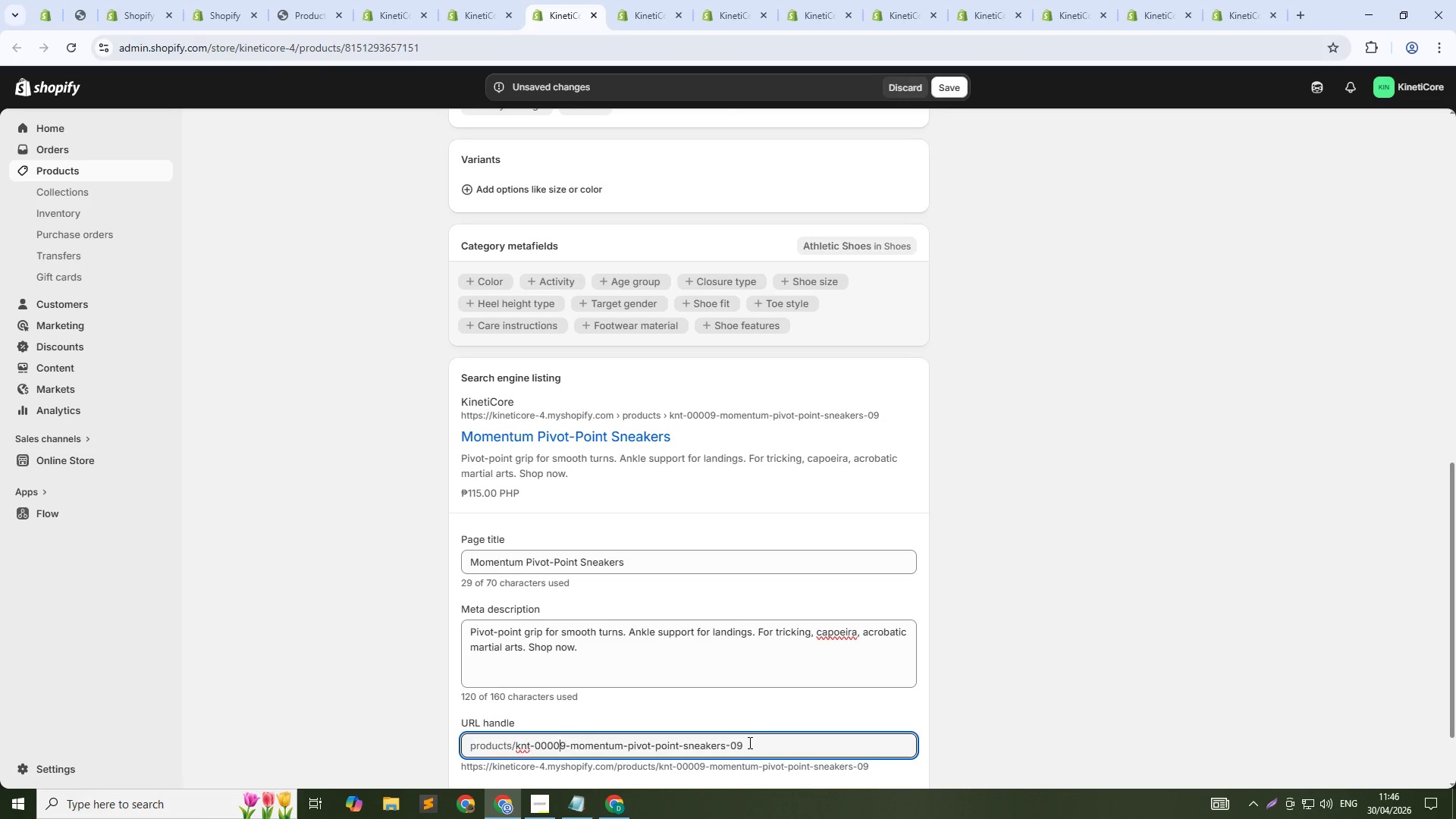 
key(ArrowLeft)
 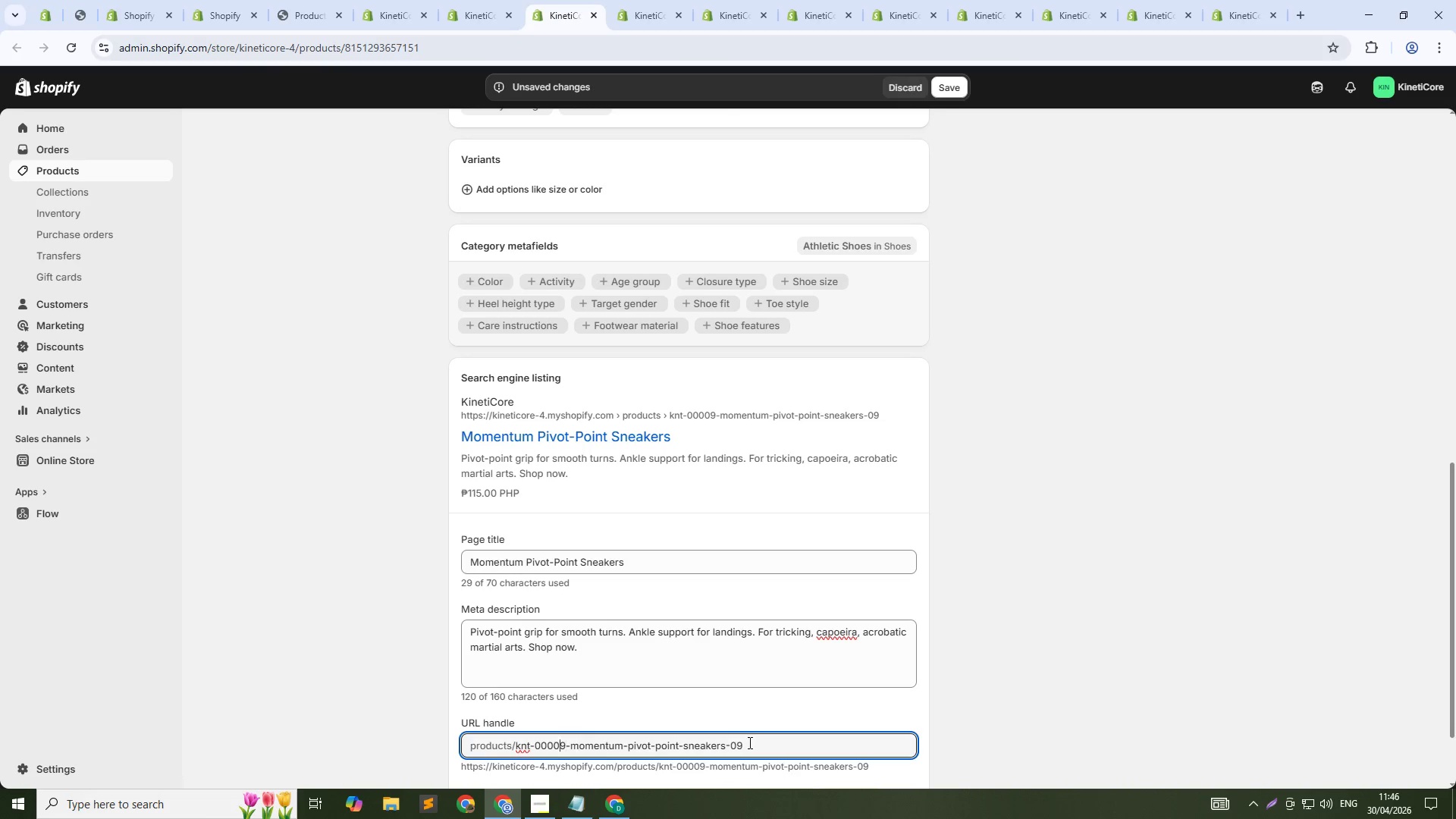 
key(ArrowLeft)
 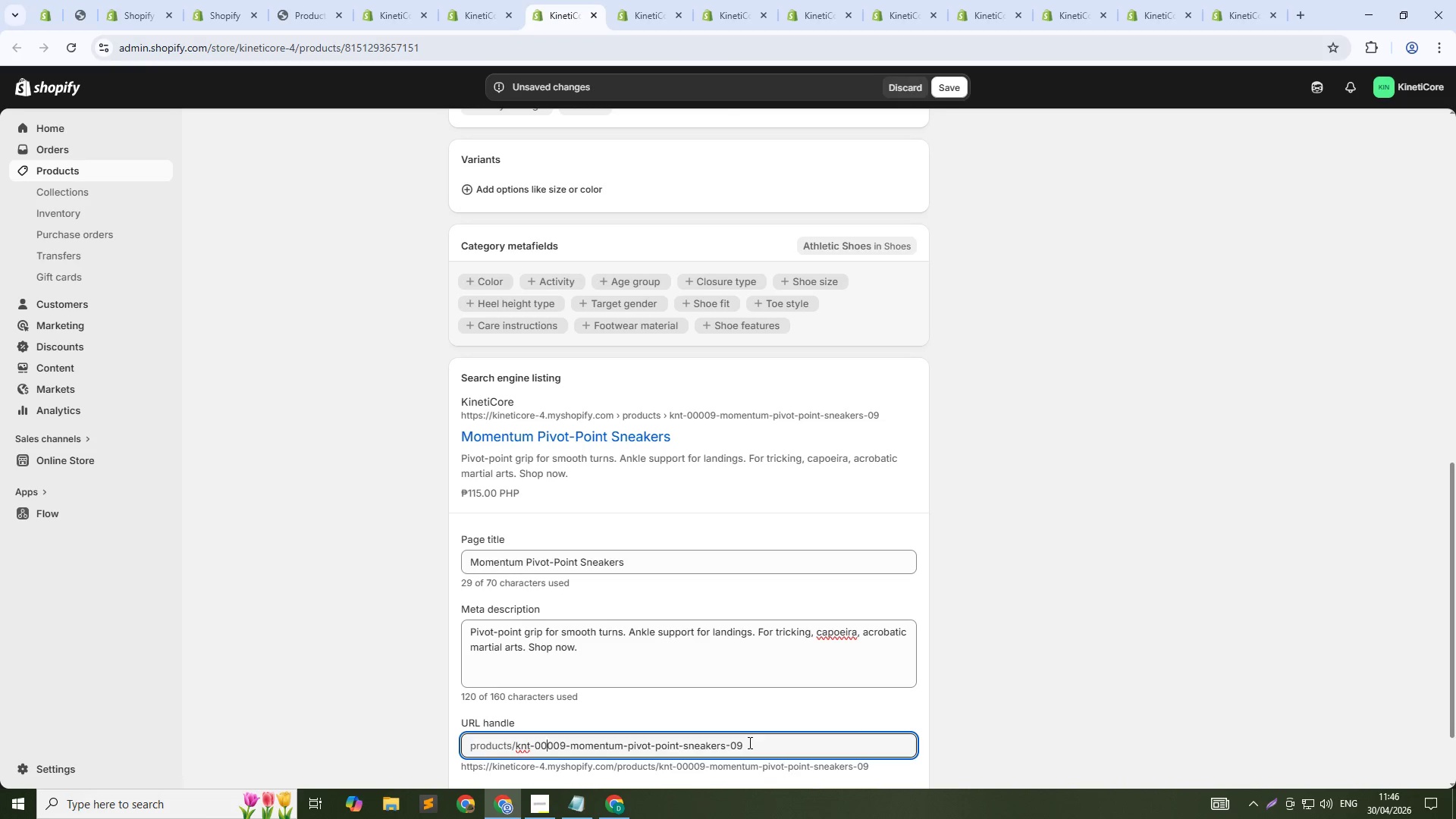 
key(ArrowLeft)
 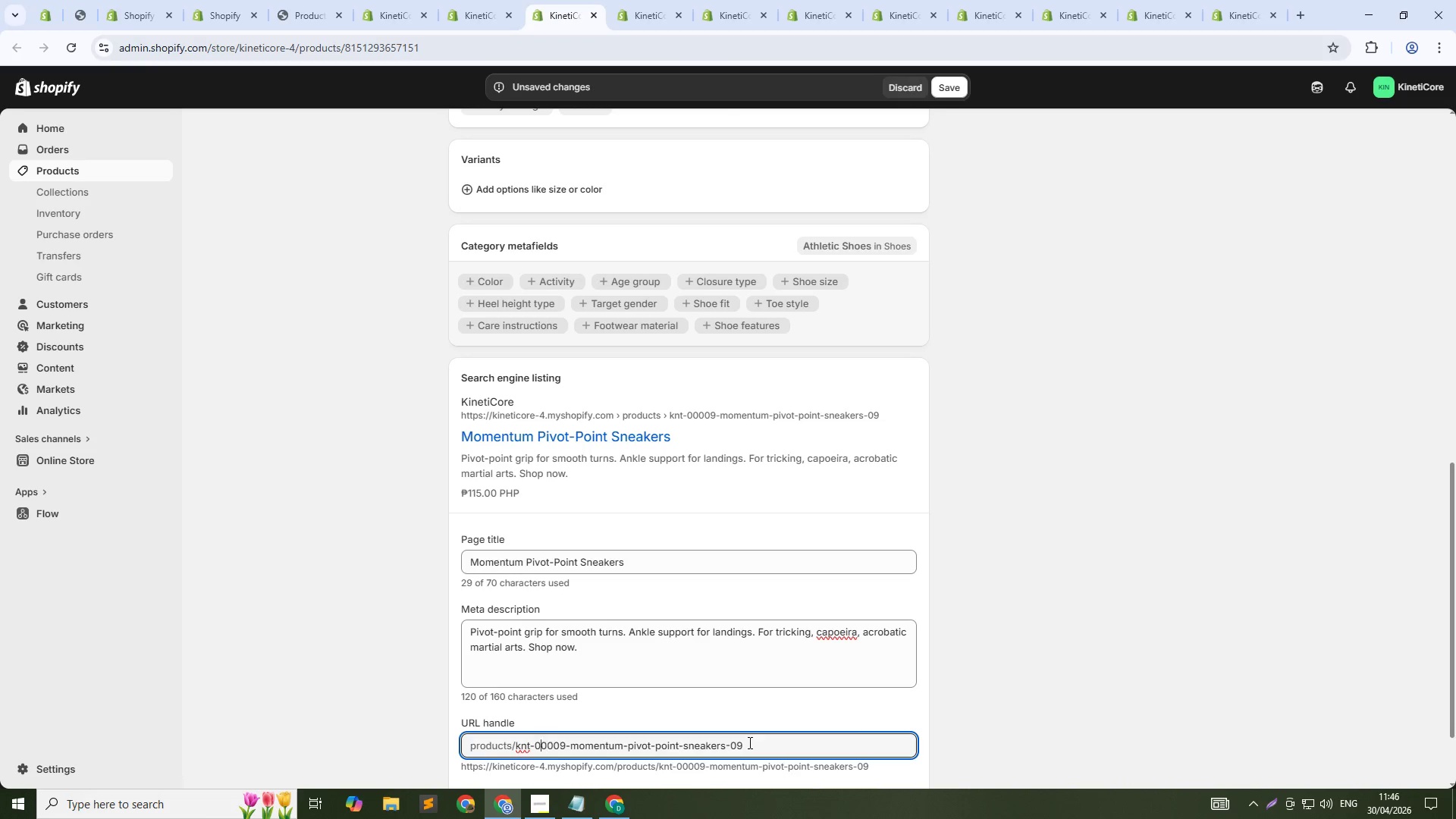 
key(ArrowRight)
 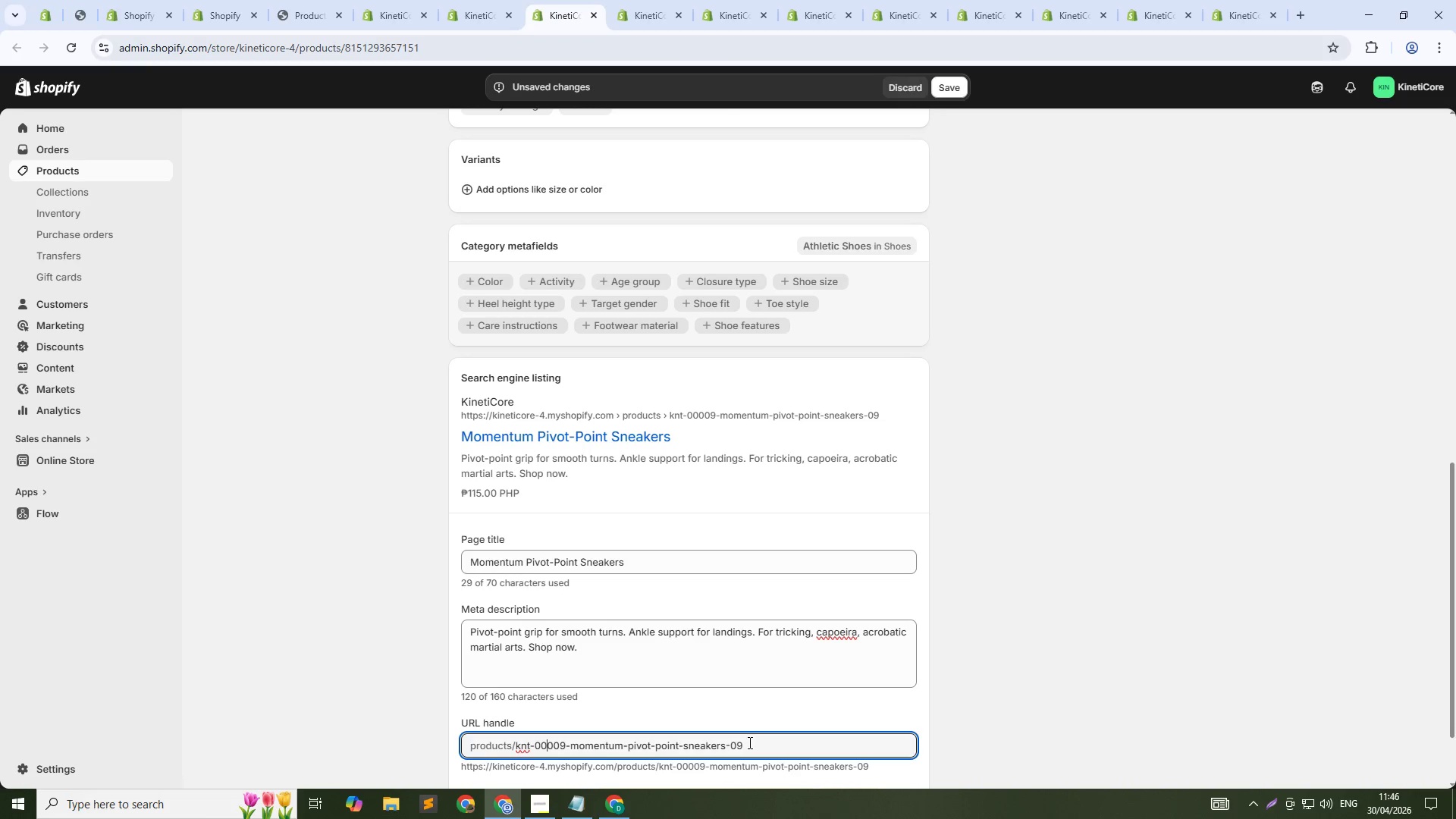 
key(ArrowRight)
 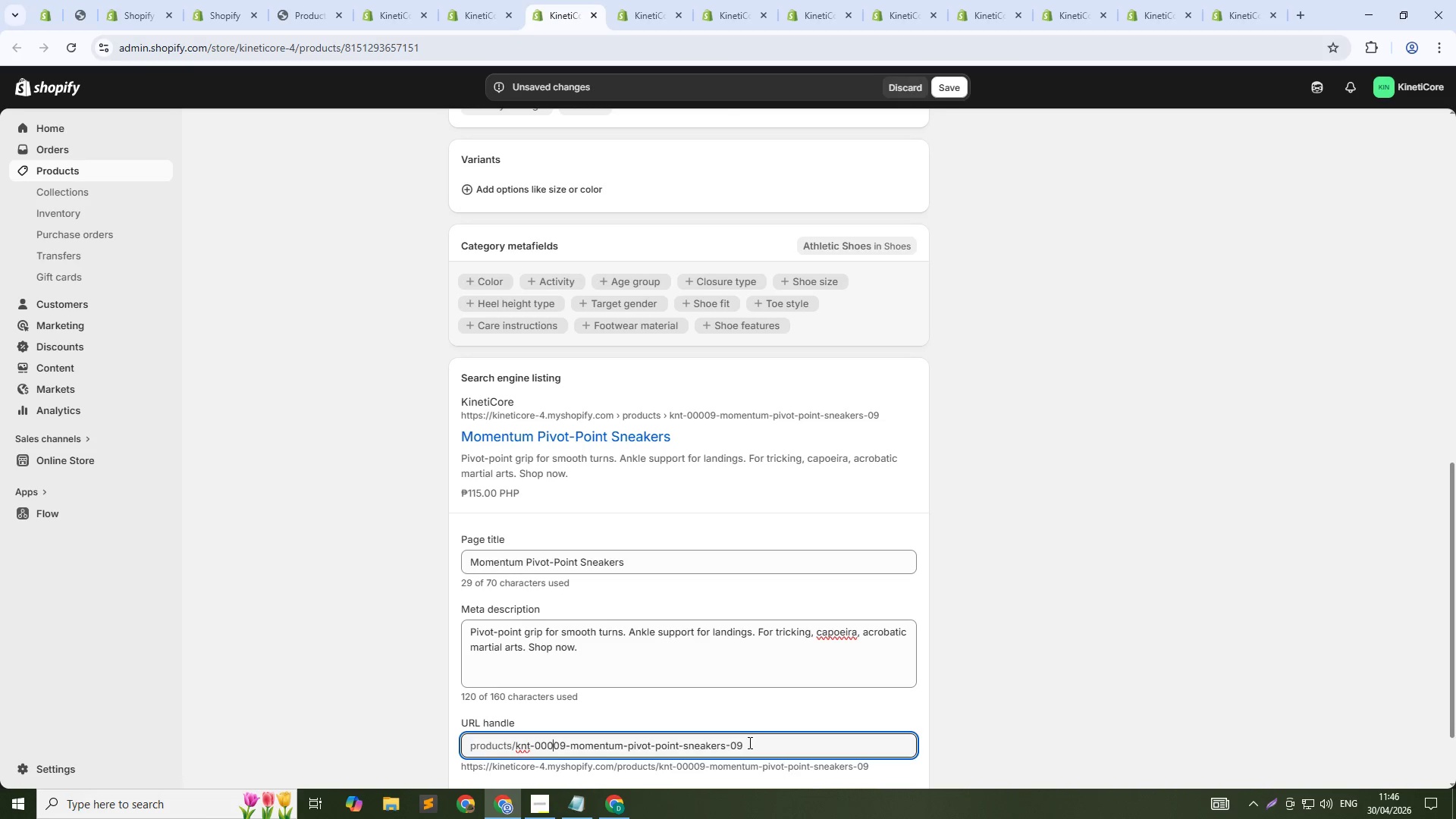 
key(ArrowRight)
 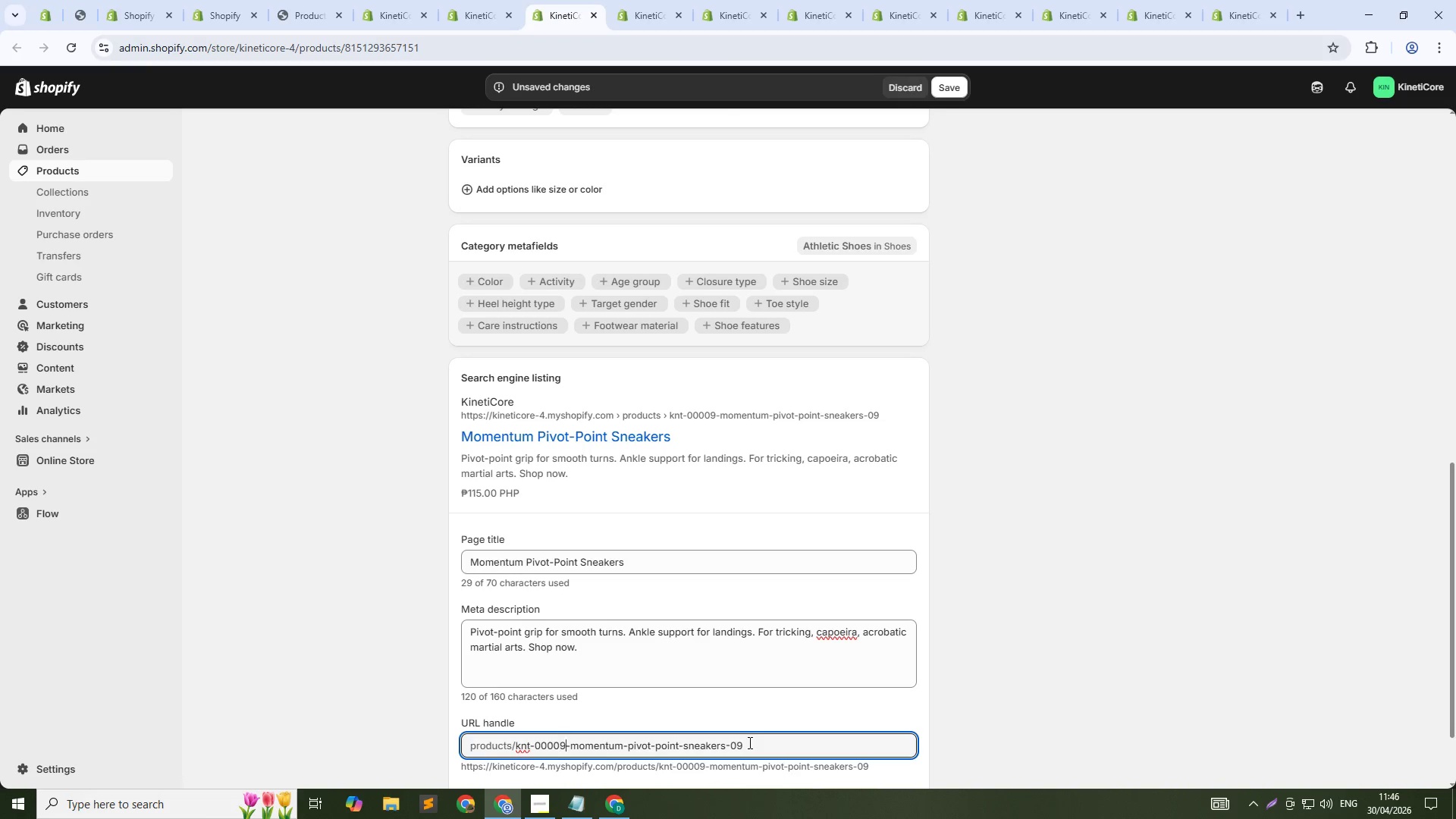 
key(ArrowRight)
 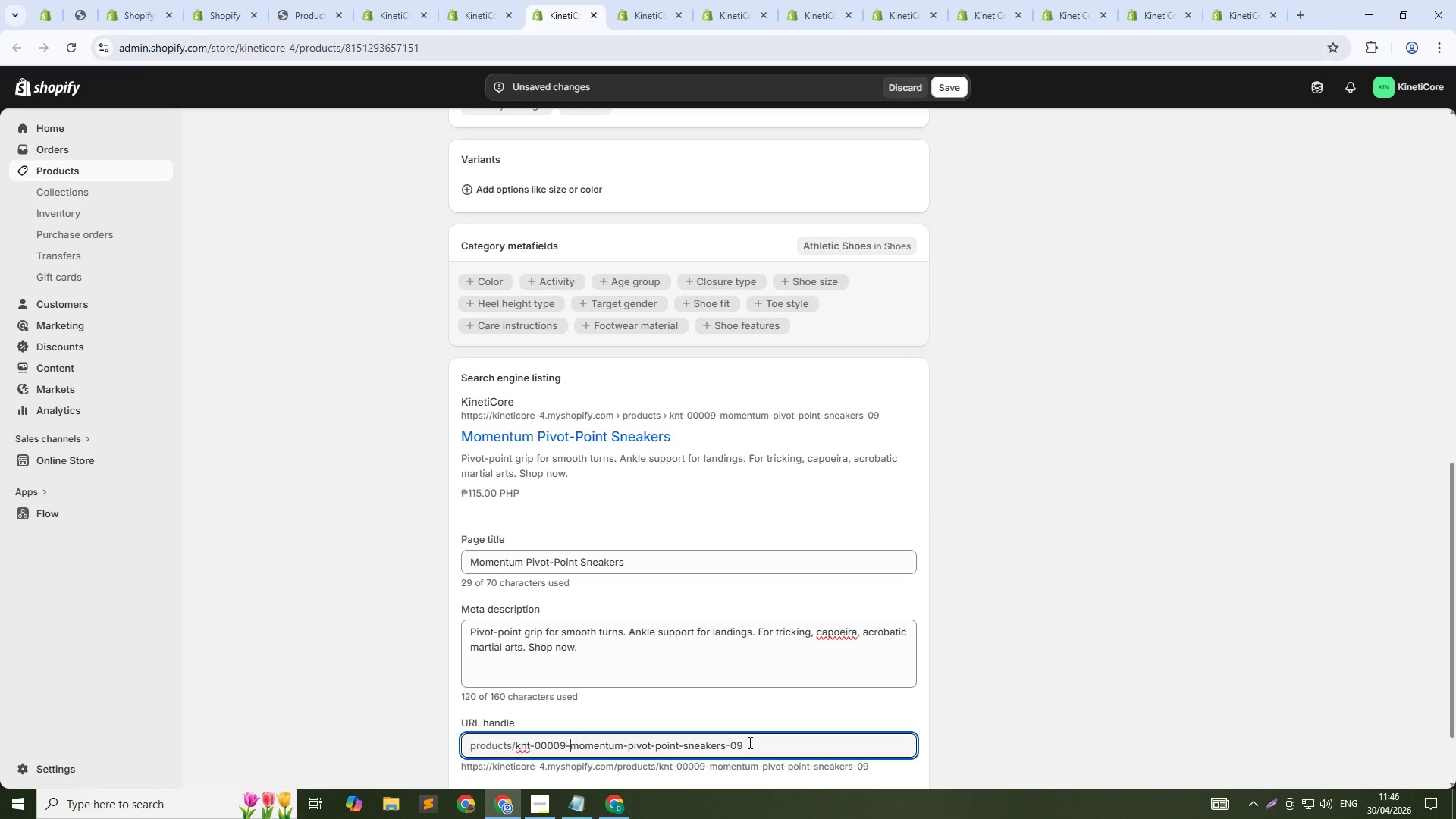 
key(ArrowRight)
 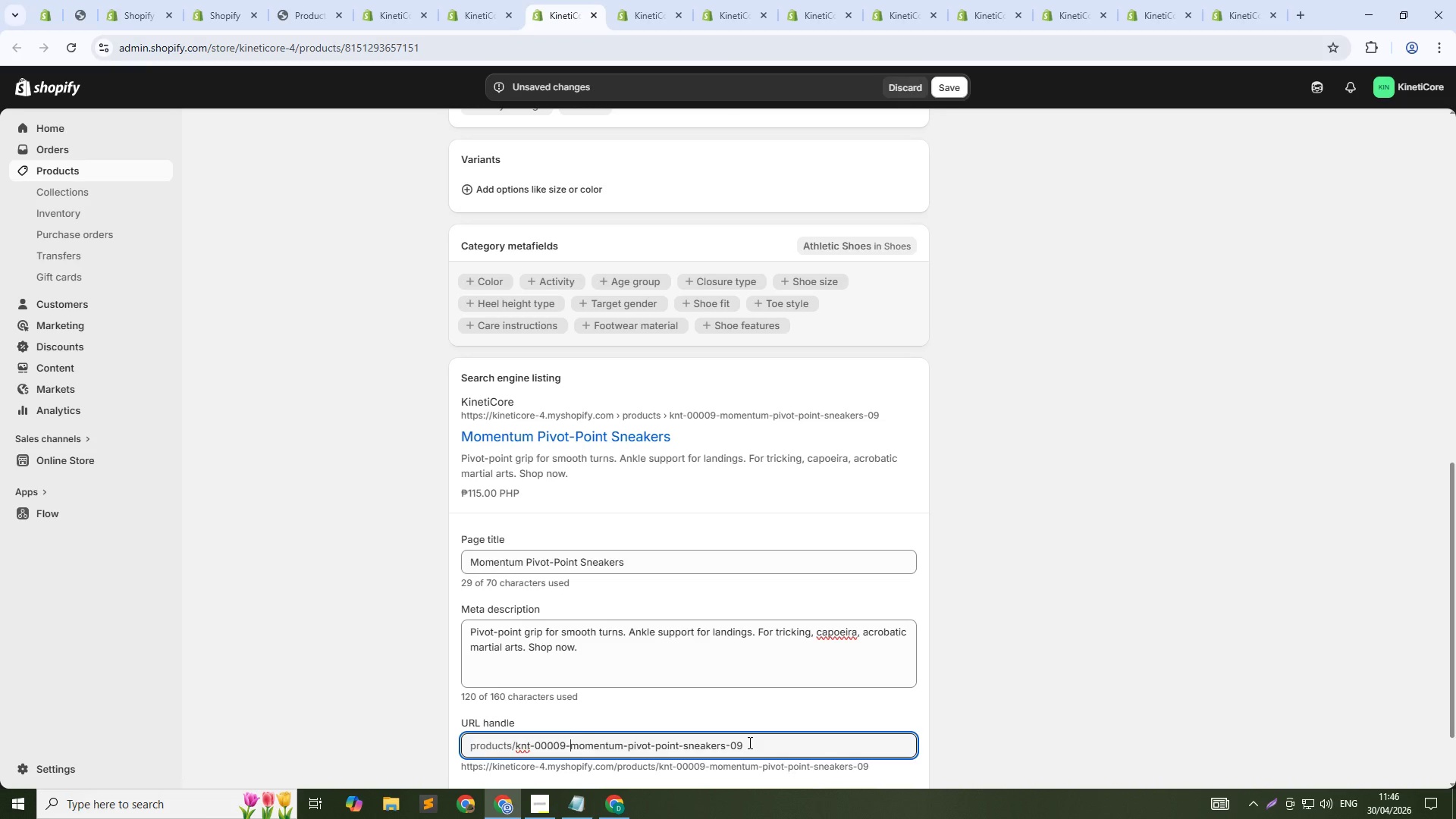 
key(Control+Shift+ArrowUp)
 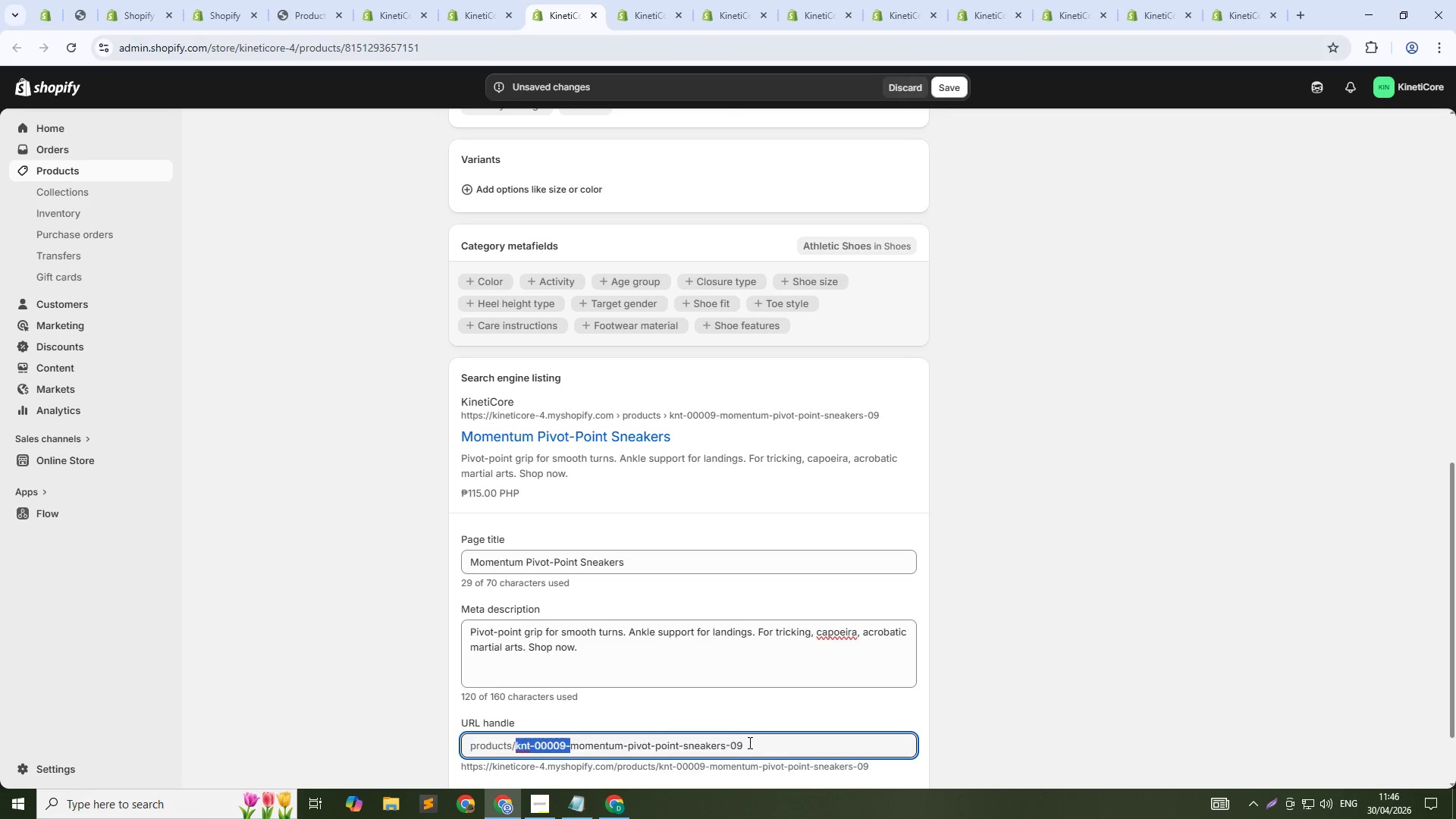 
key(Backspace)
 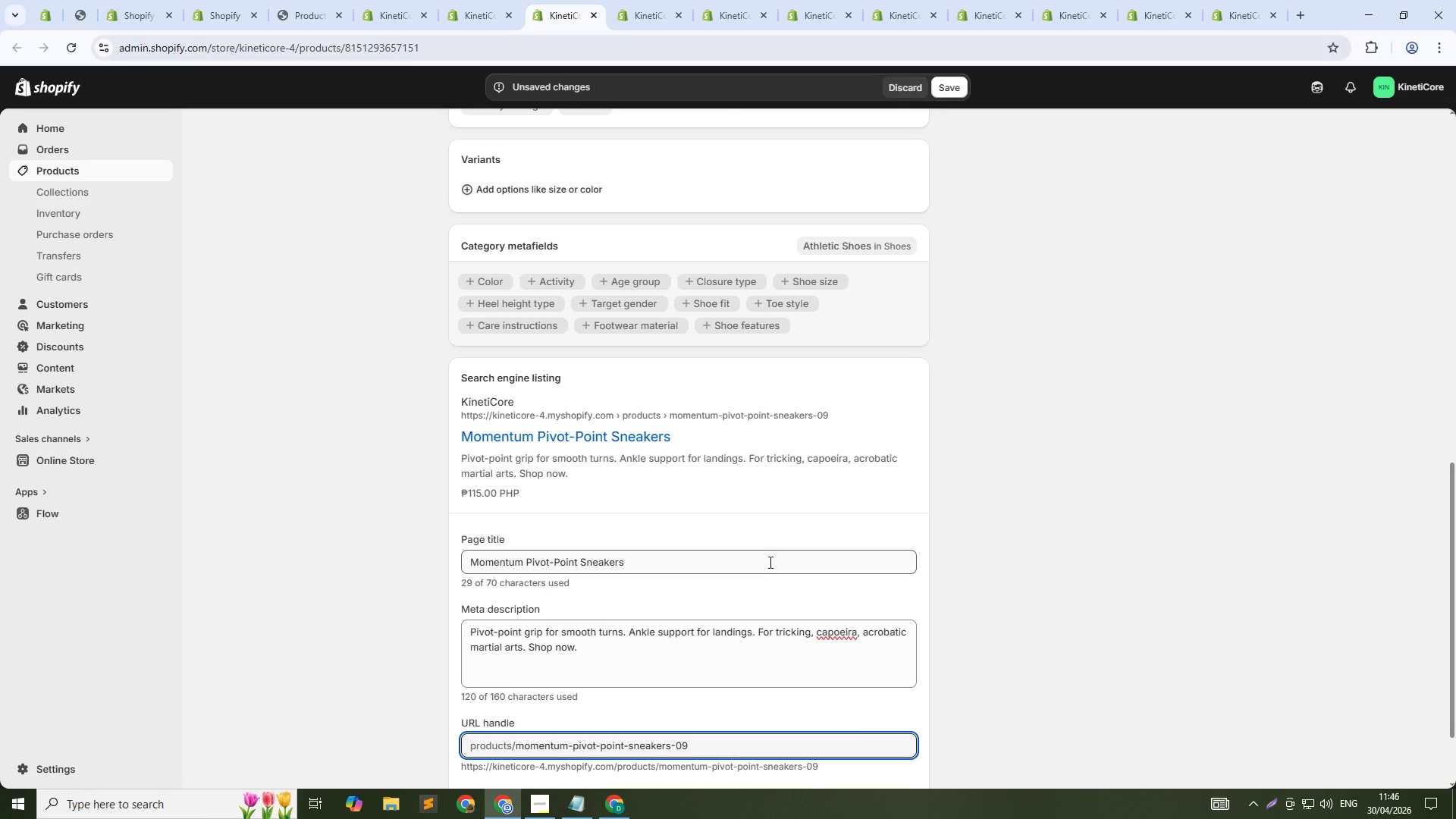 
scroll: coordinate [730, 533], scroll_direction: up, amount: 1.0
 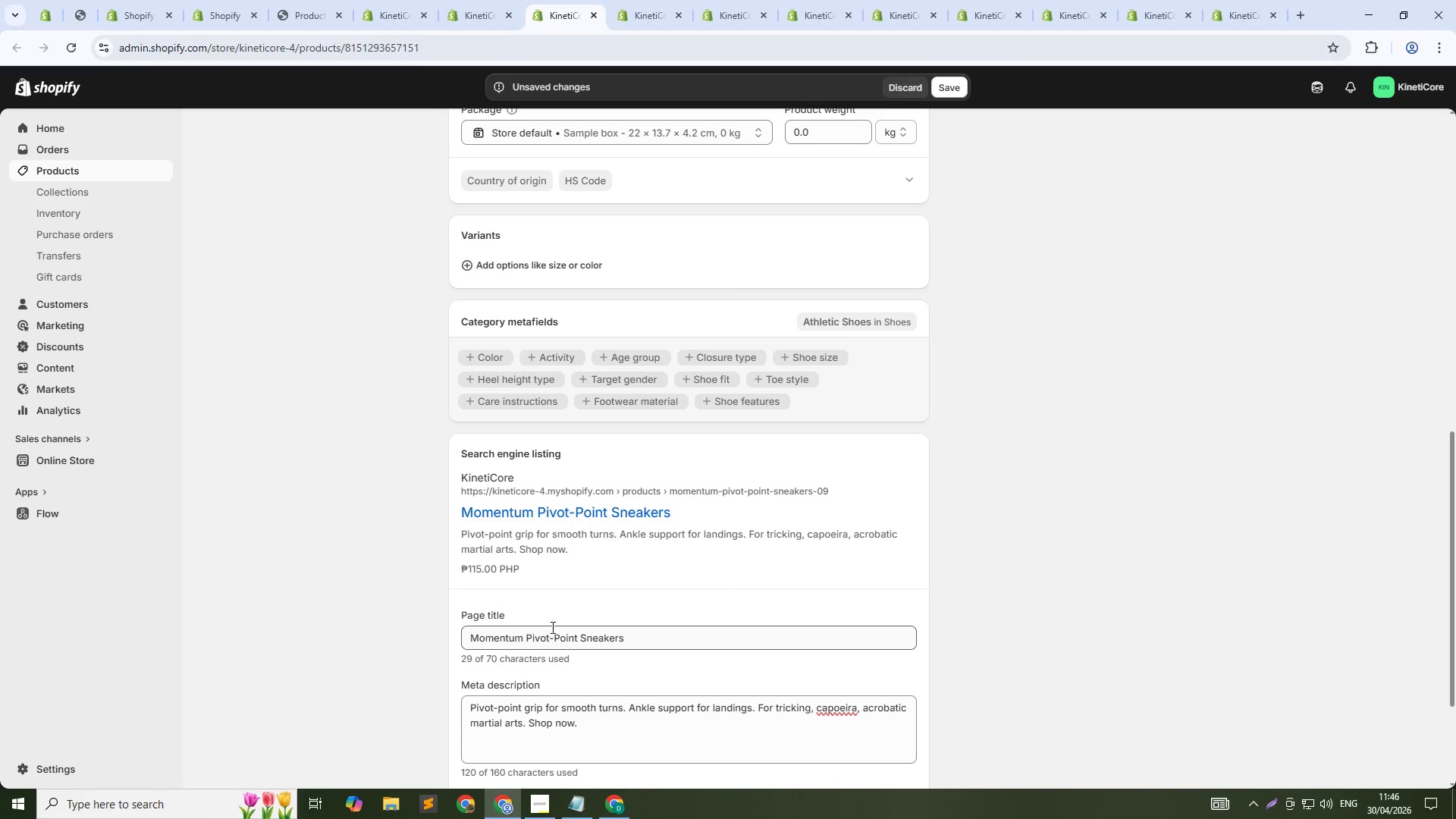 
left_click([579, 638])
 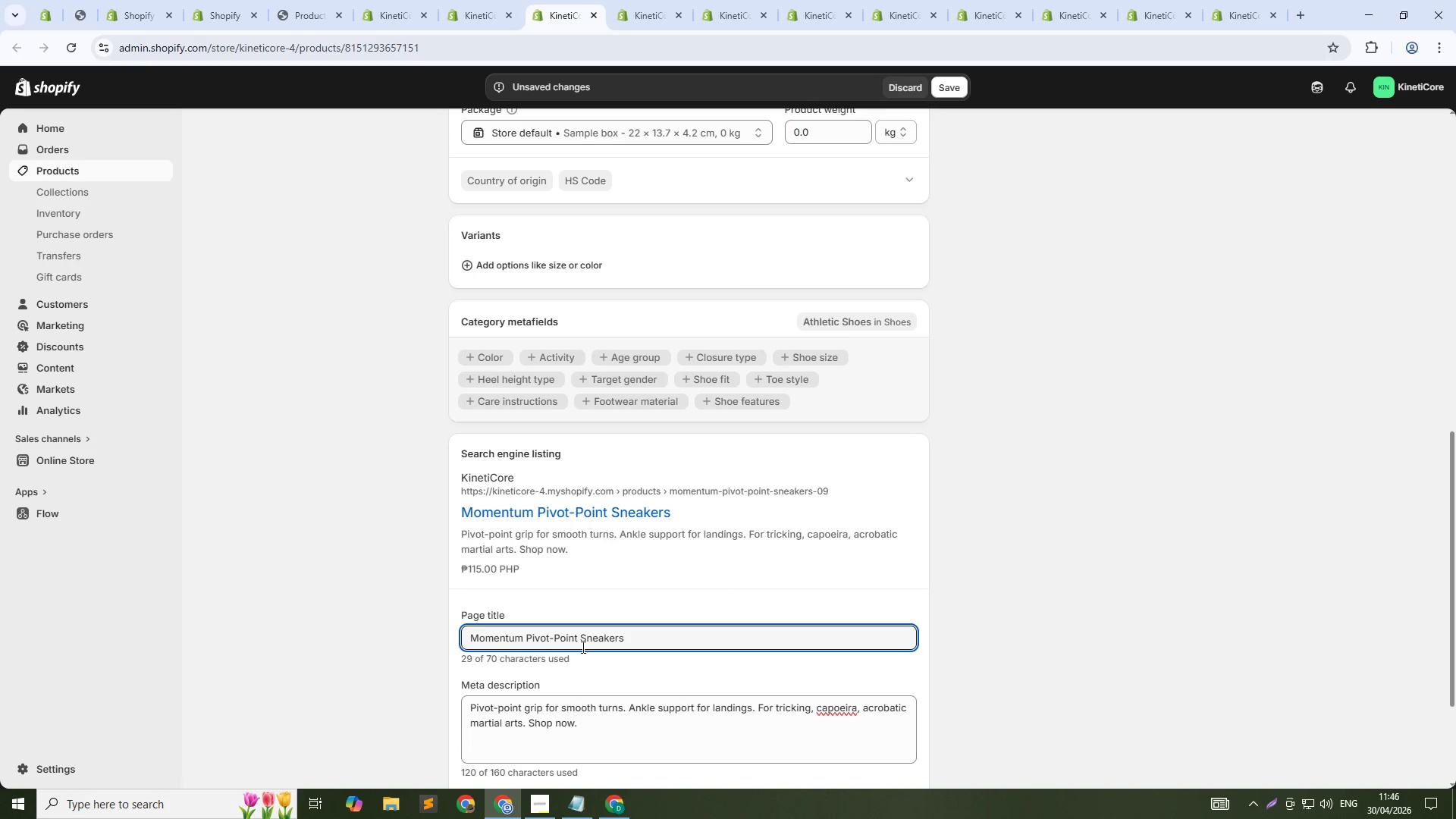 
key(Control+Shift+ArrowLeft)
 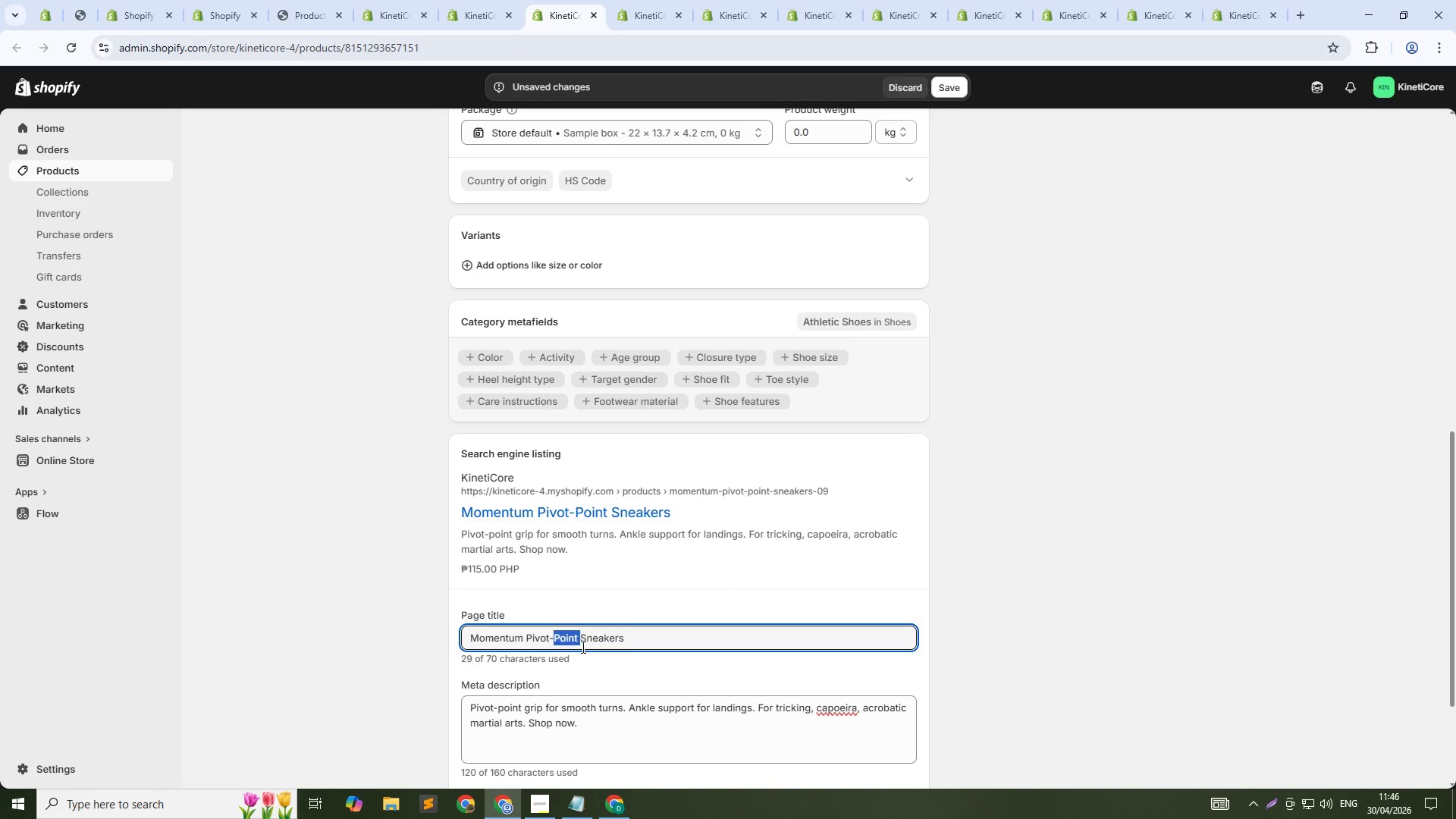 
key(Backspace)
 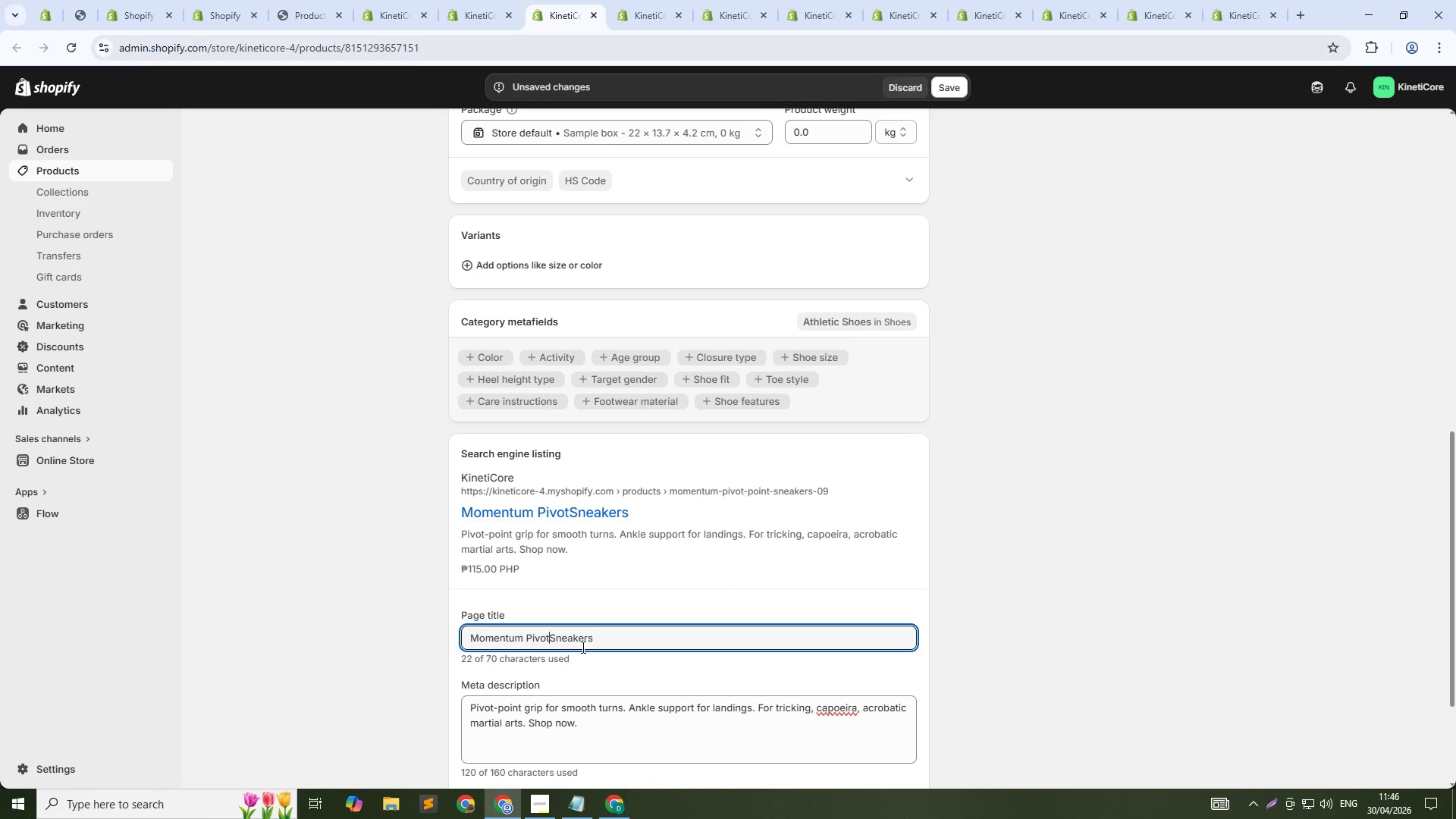 
key(Backspace)
 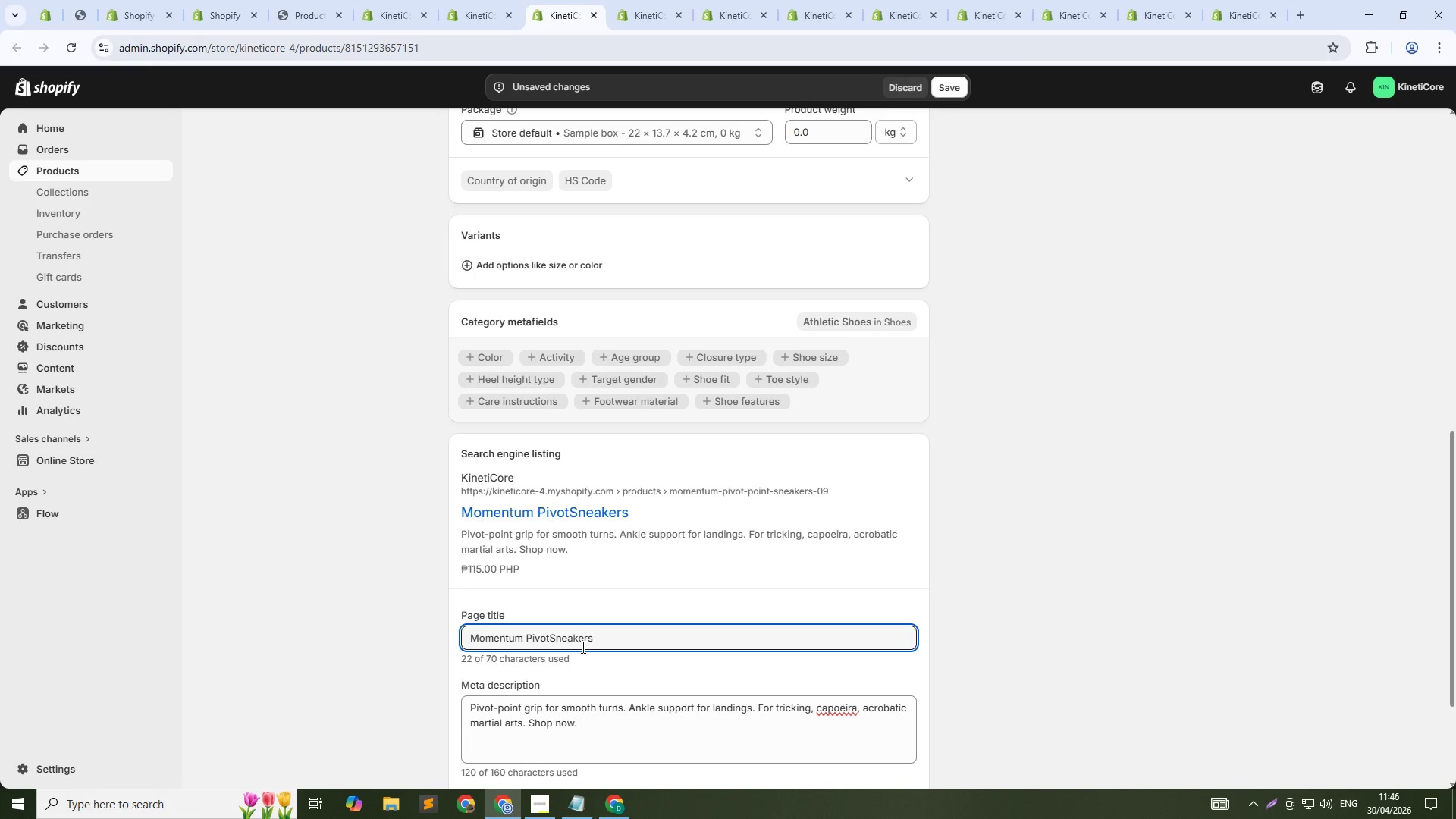 
key(Space)
 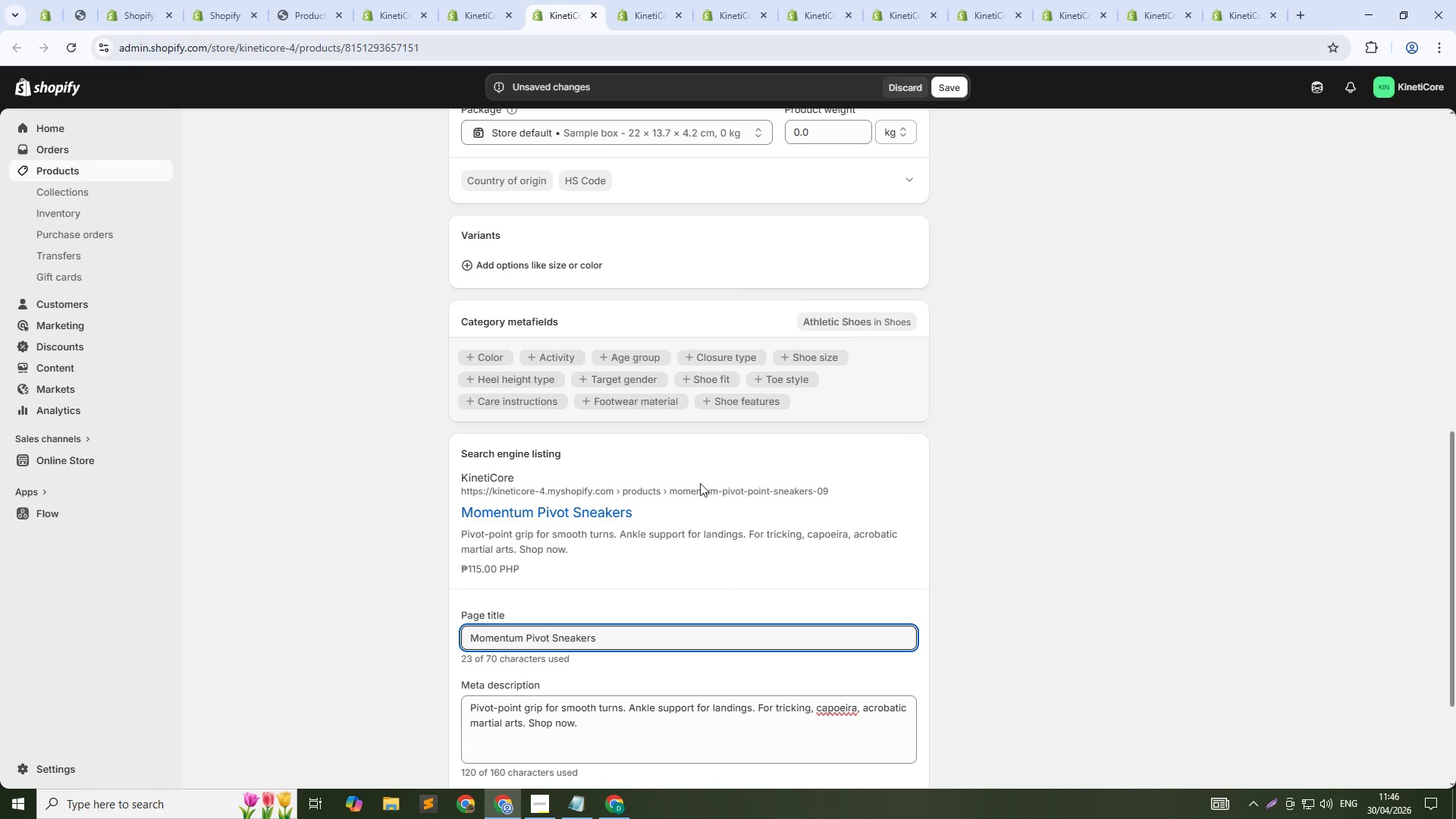 
scroll: coordinate [700, 480], scroll_direction: up, amount: 10.0
 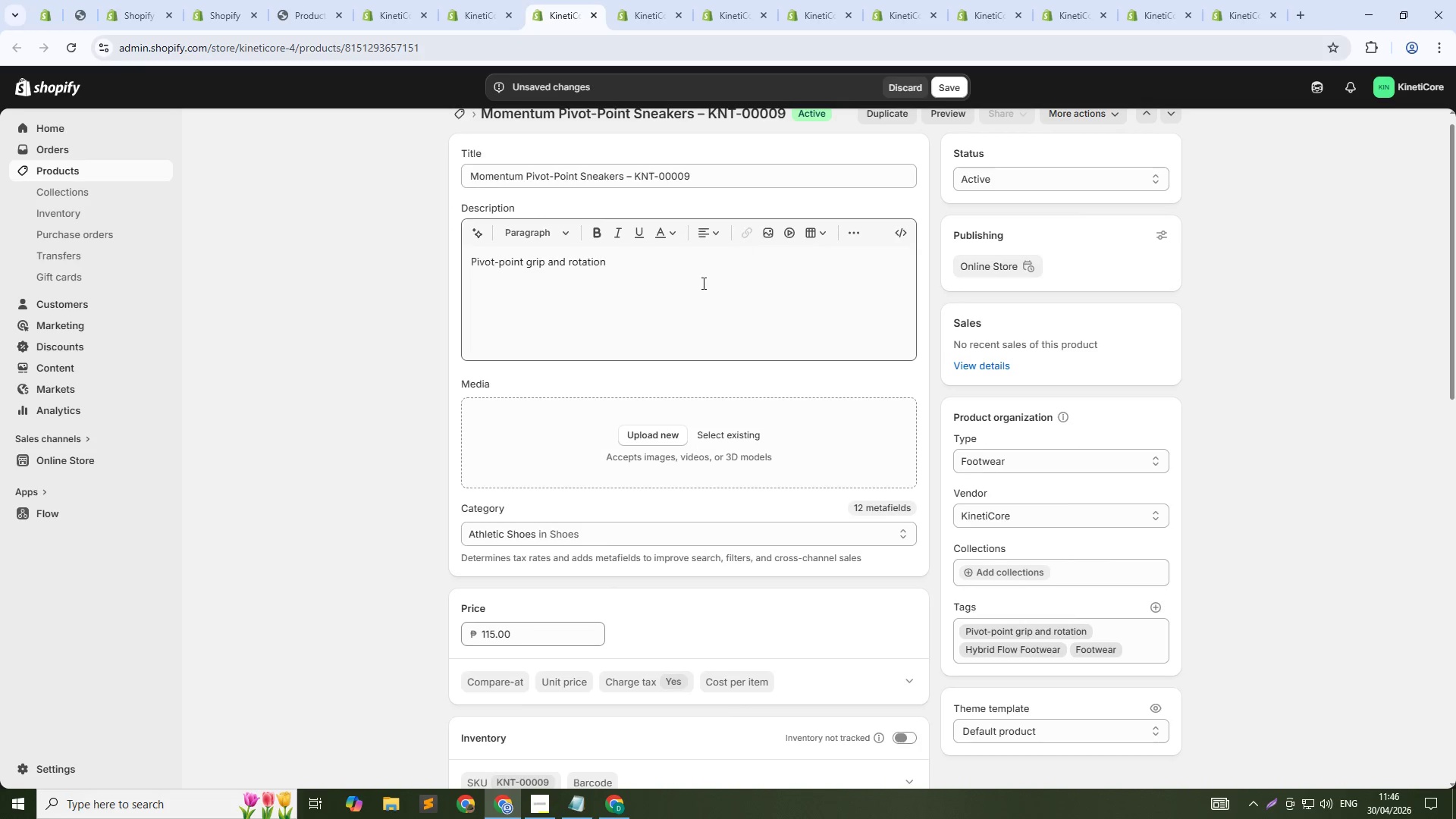 
left_click([702, 283])
 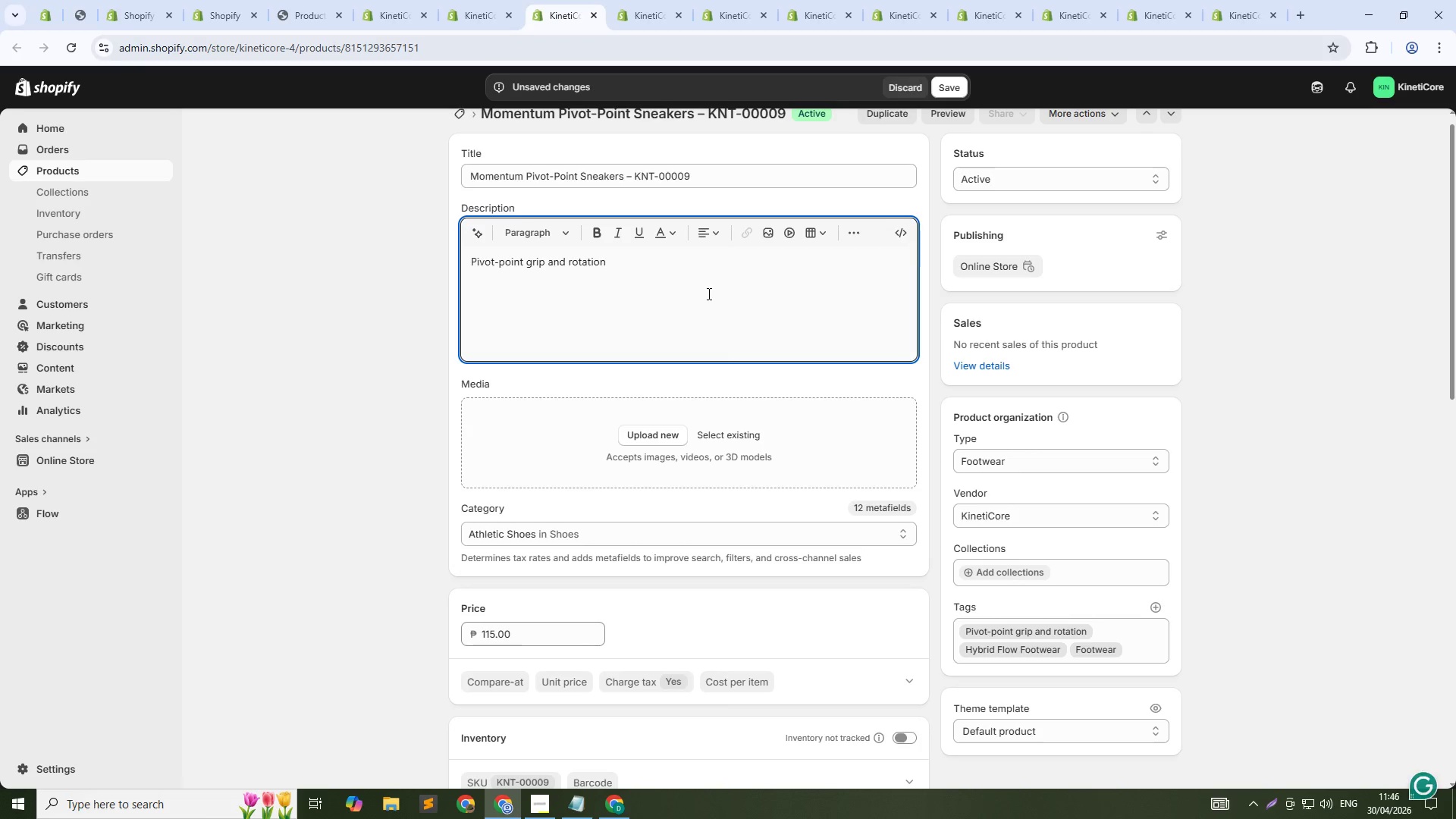 
key(Control+ControlLeft)
 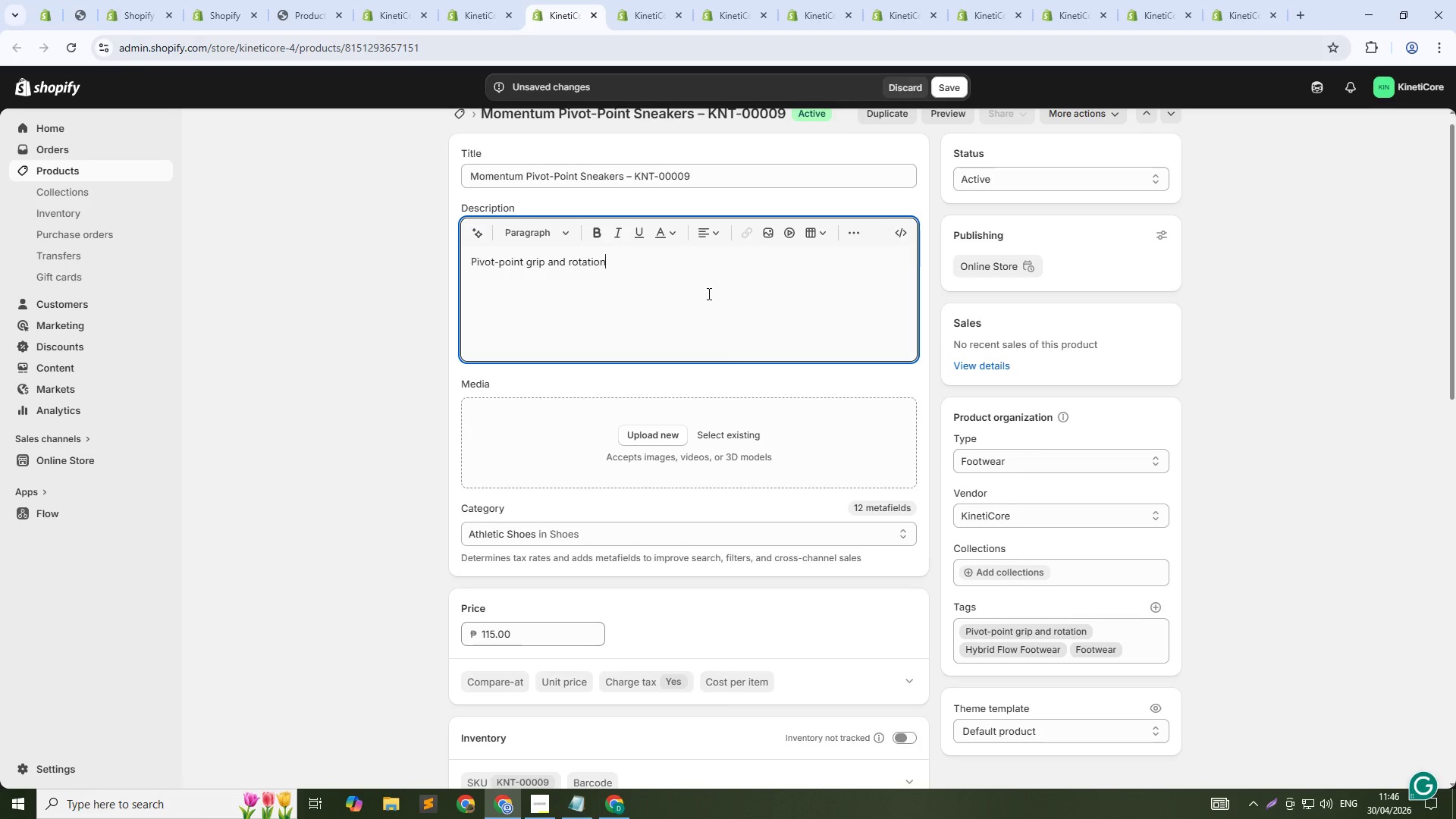 
key(Control+A)
 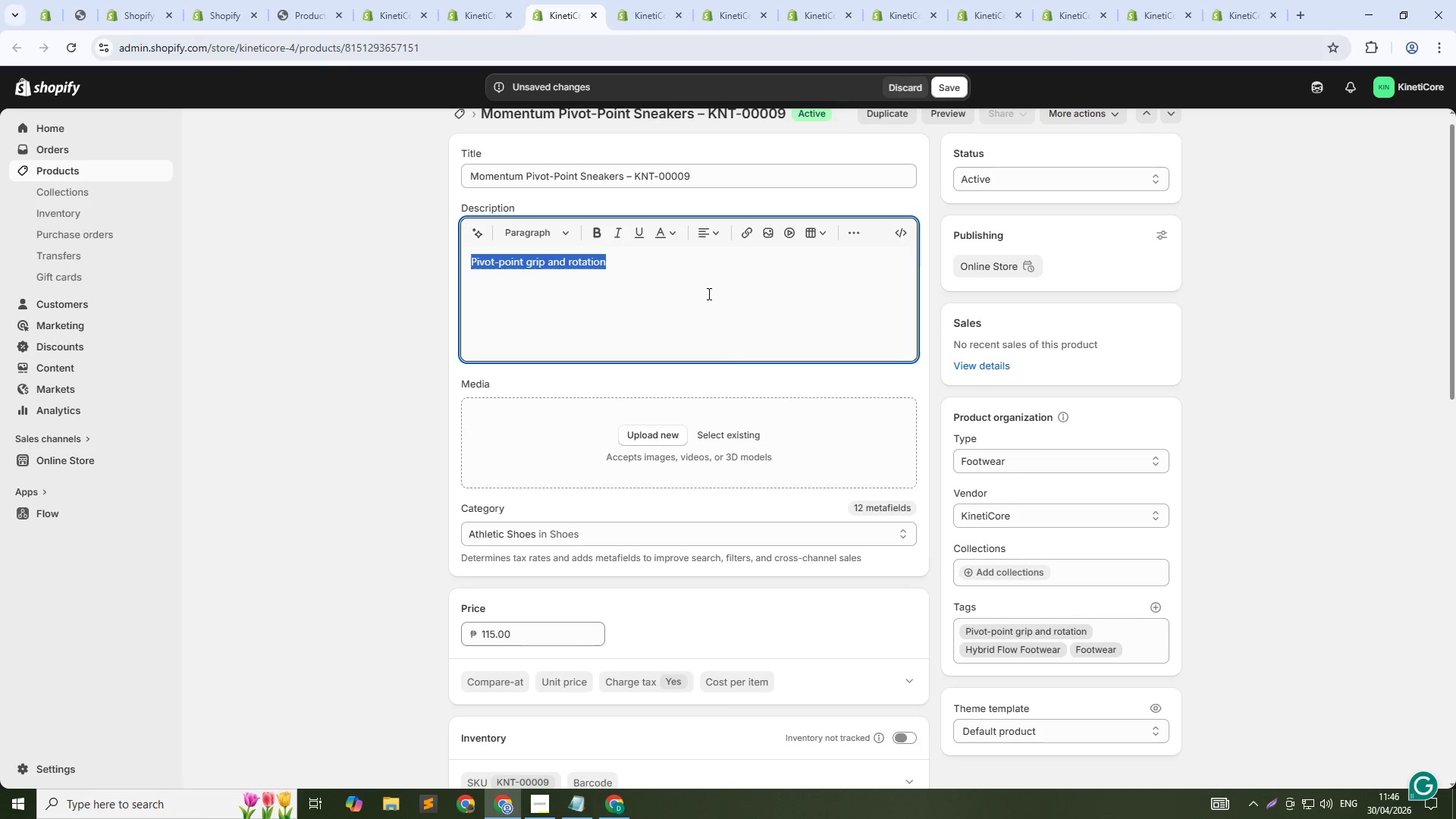 
type(MOm)
key(Backspace)
key(Backspace)
type(omentum Pivot-Point Sneakers give you the grip yu en)
key(Backspace)
key(Backspace)
type(need for smooth rotations and the cushioning you need for hard landings. The pivot-point outosle pattern reduces friction during 360s n)
key(Backspace)
type(and spin moves. Heal-to-toe rocker promotes fuid transitions between movements. ANkle collar padding protects during twist landings. Built for tricking athletes who train on sprung floors and studion mats.)
 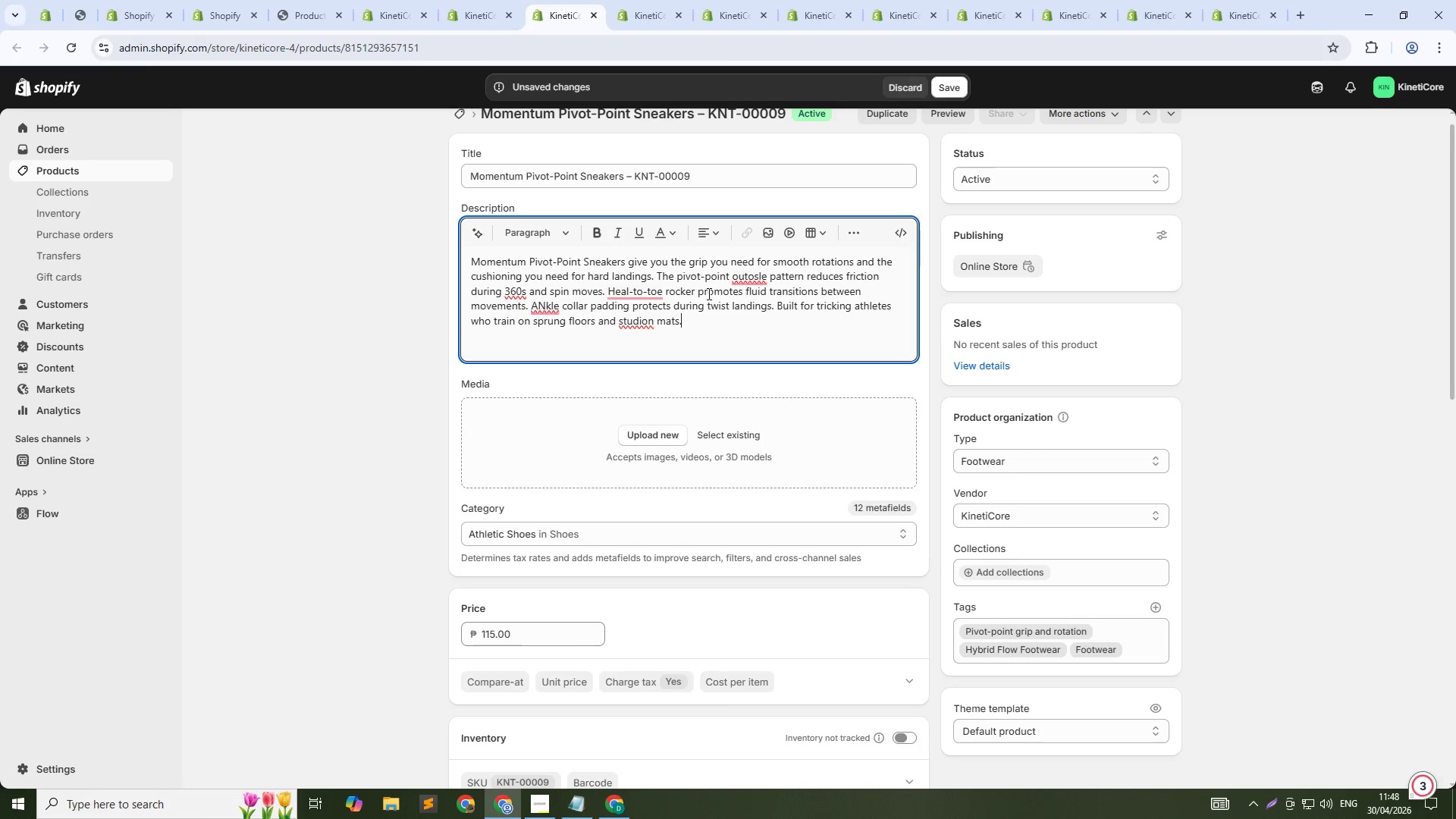 
left_click([650, 322])
 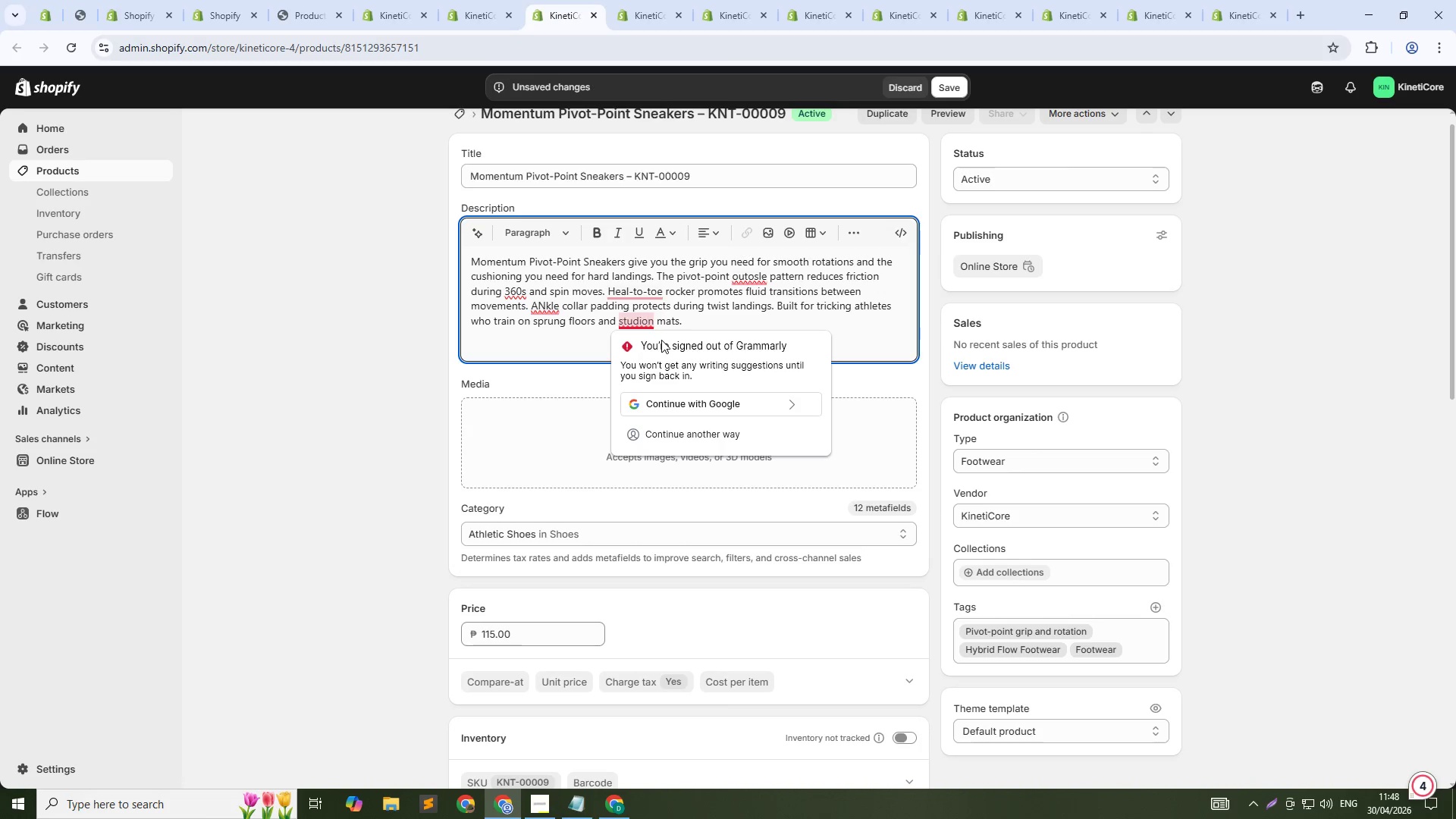 
key(Delete)
 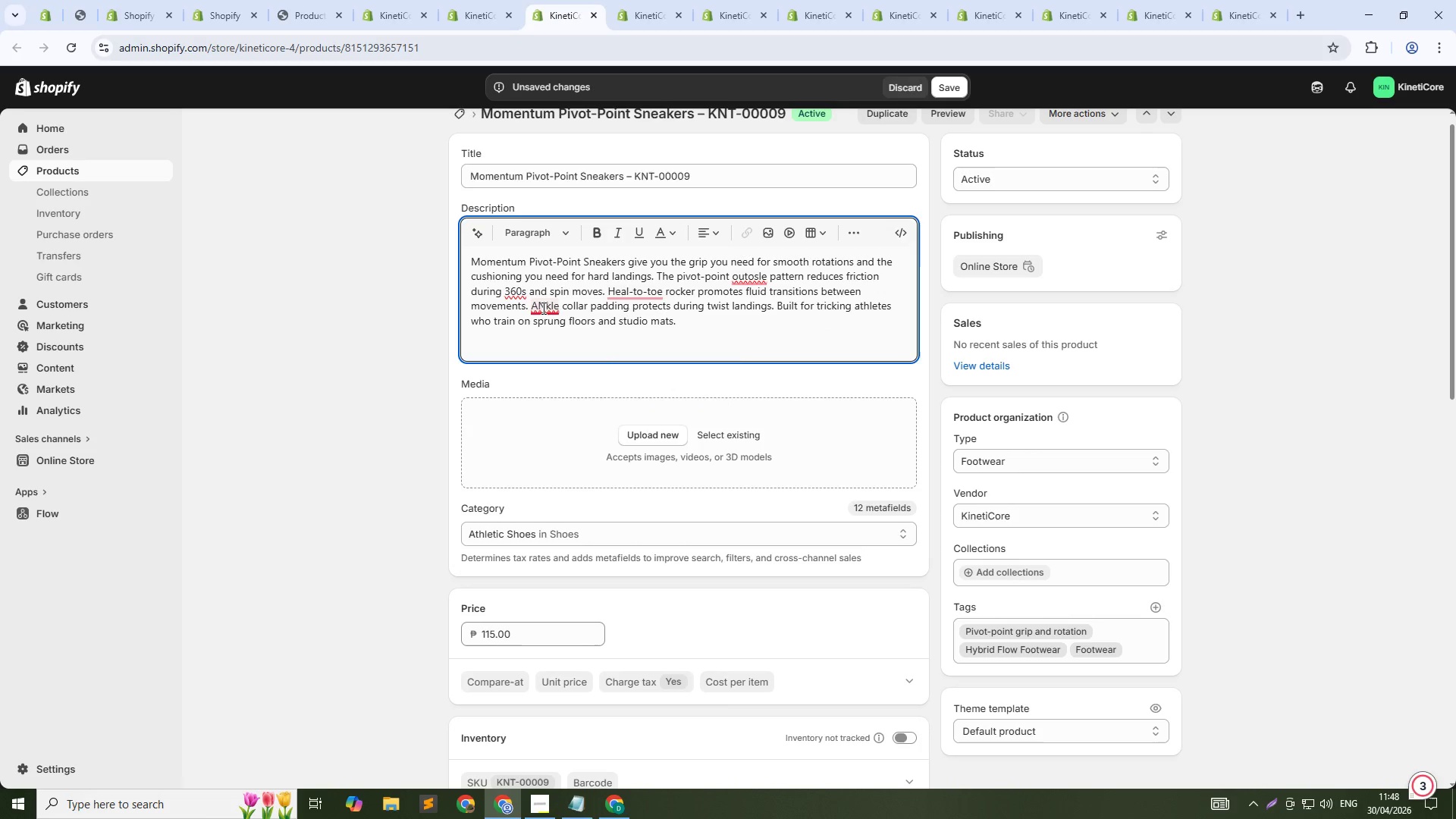 
left_click([548, 309])
 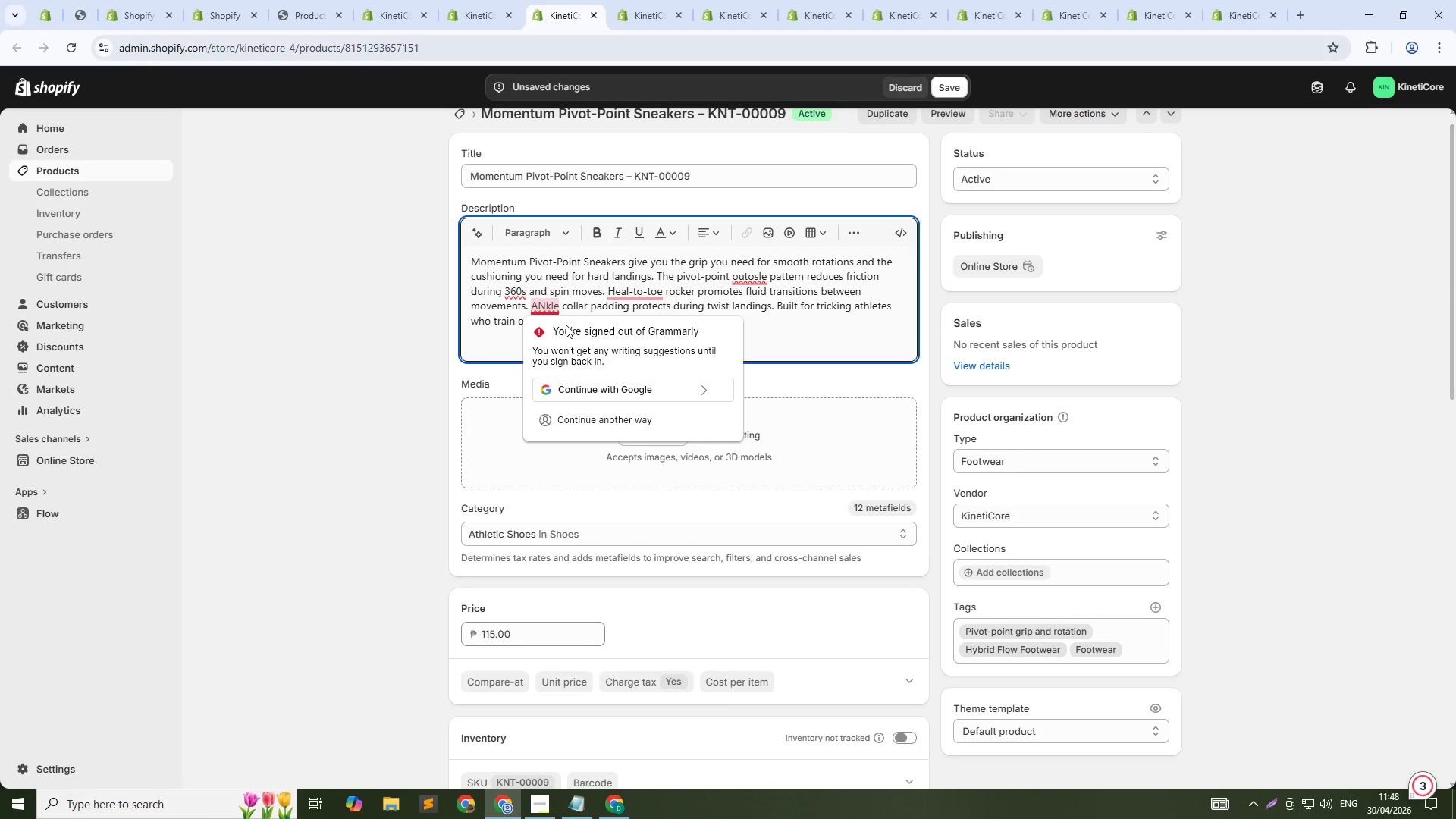 
key(Backspace)
 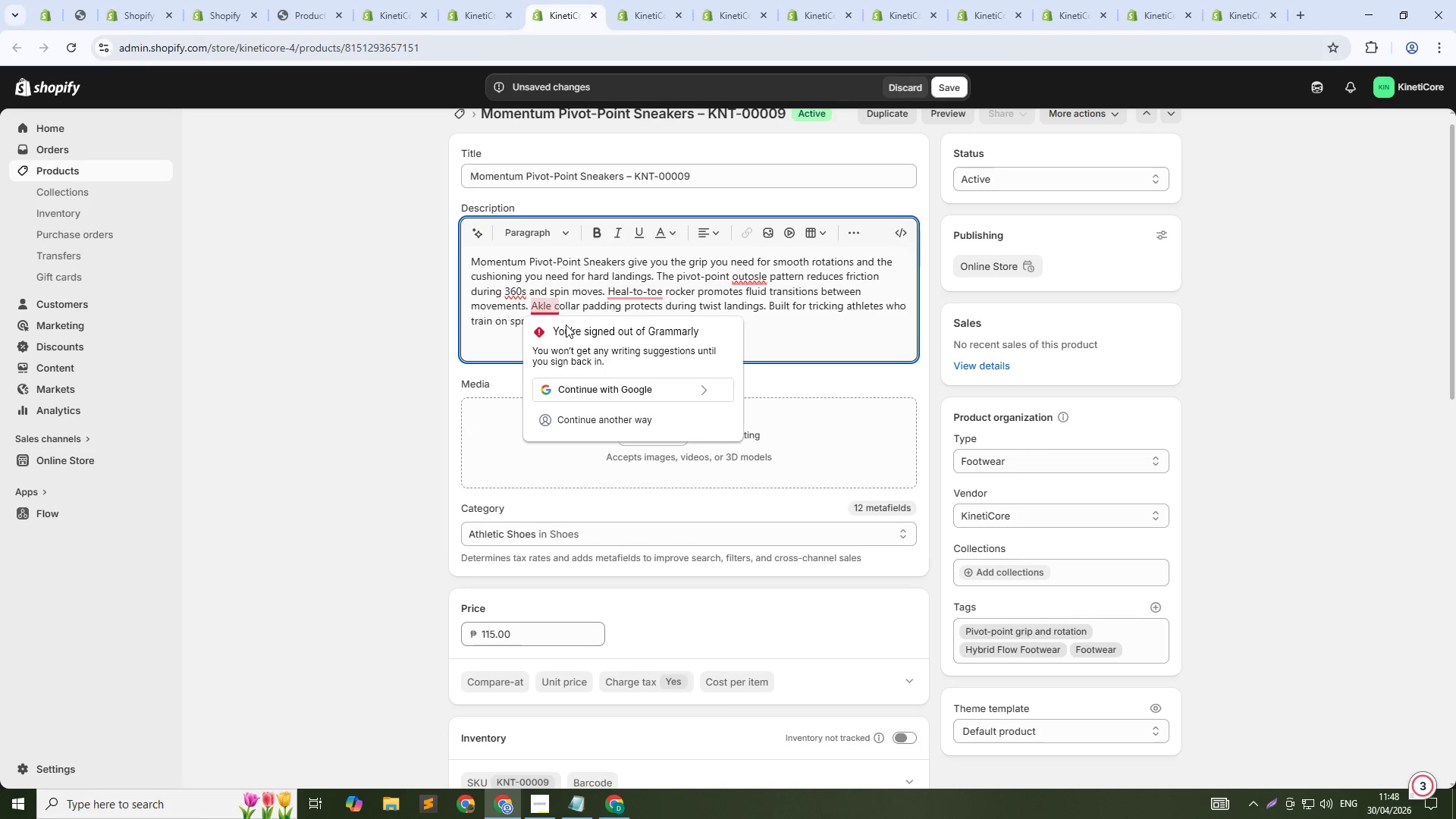 
key(N)
 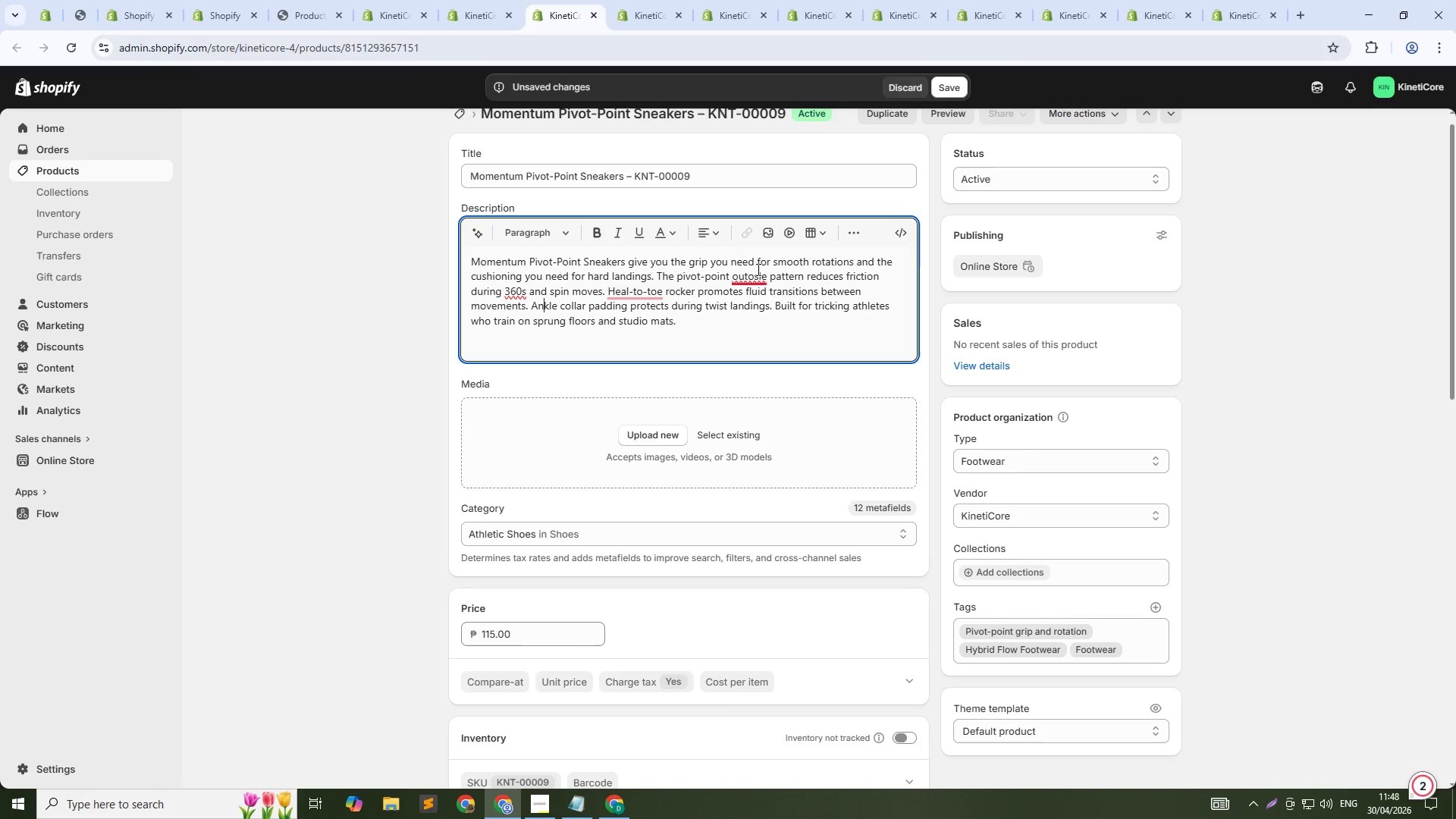 
left_click([761, 275])
 